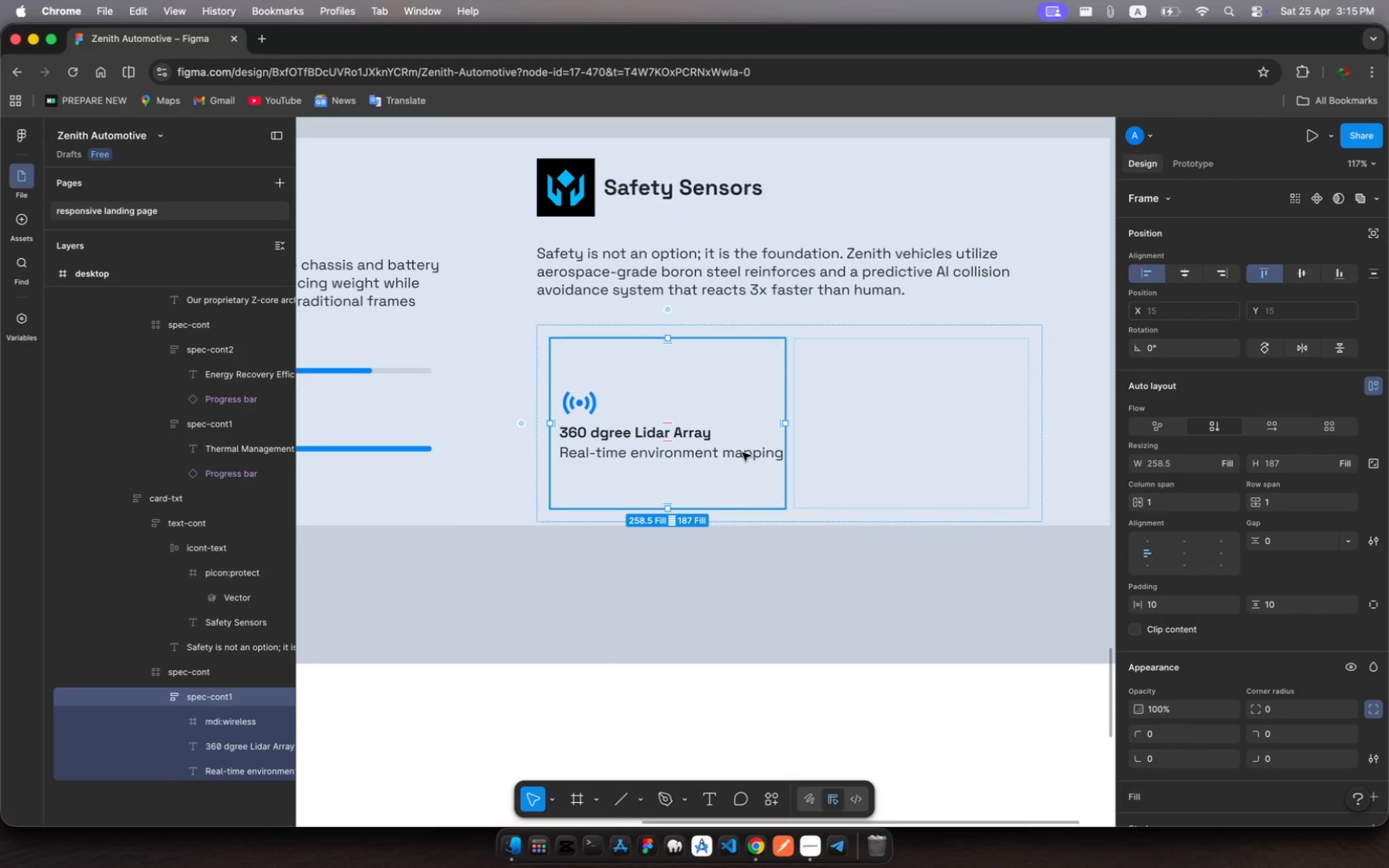 
left_click([743, 453])
 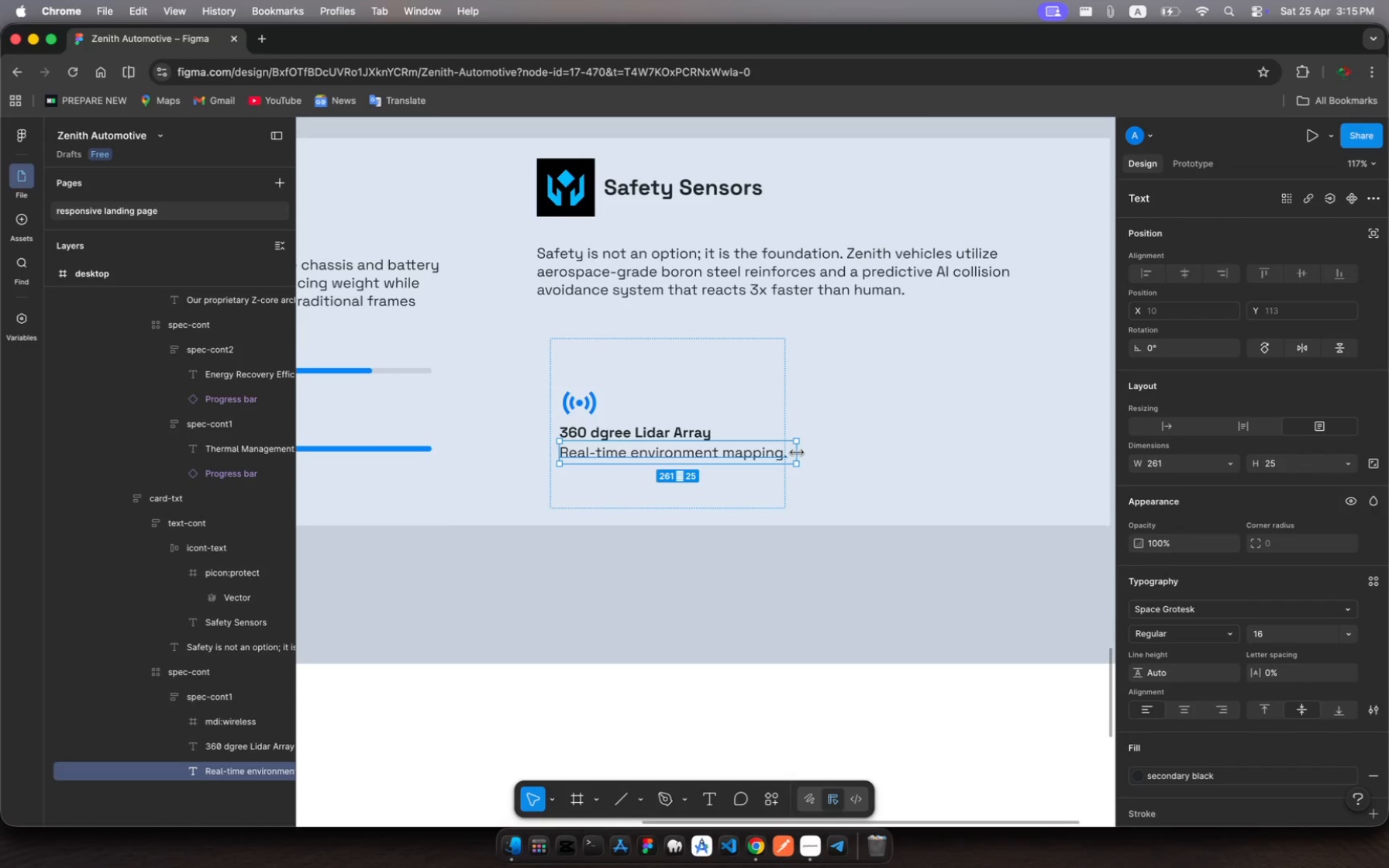 
left_click_drag(start_coordinate=[797, 453], to_coordinate=[759, 463])
 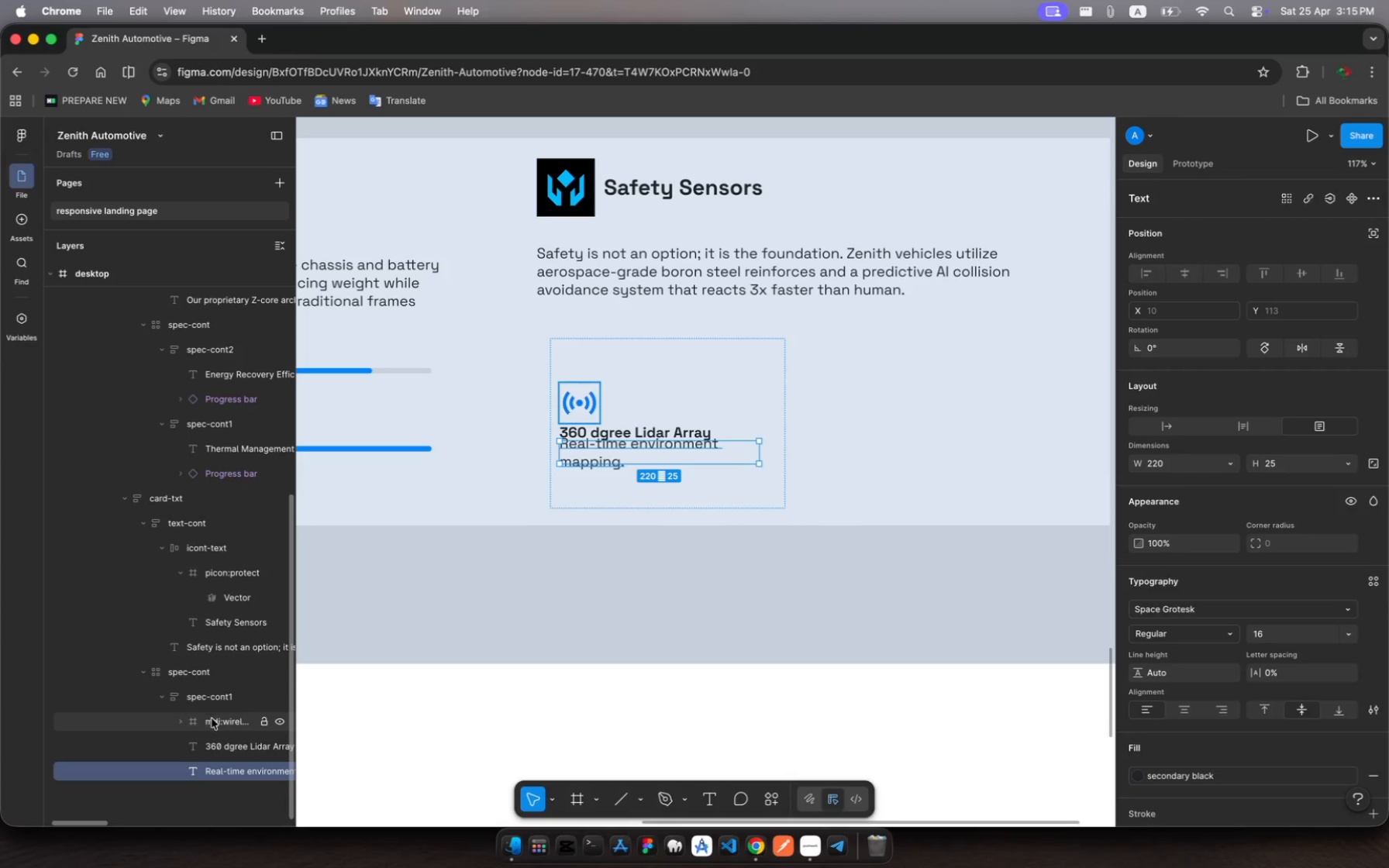 
left_click([218, 696])
 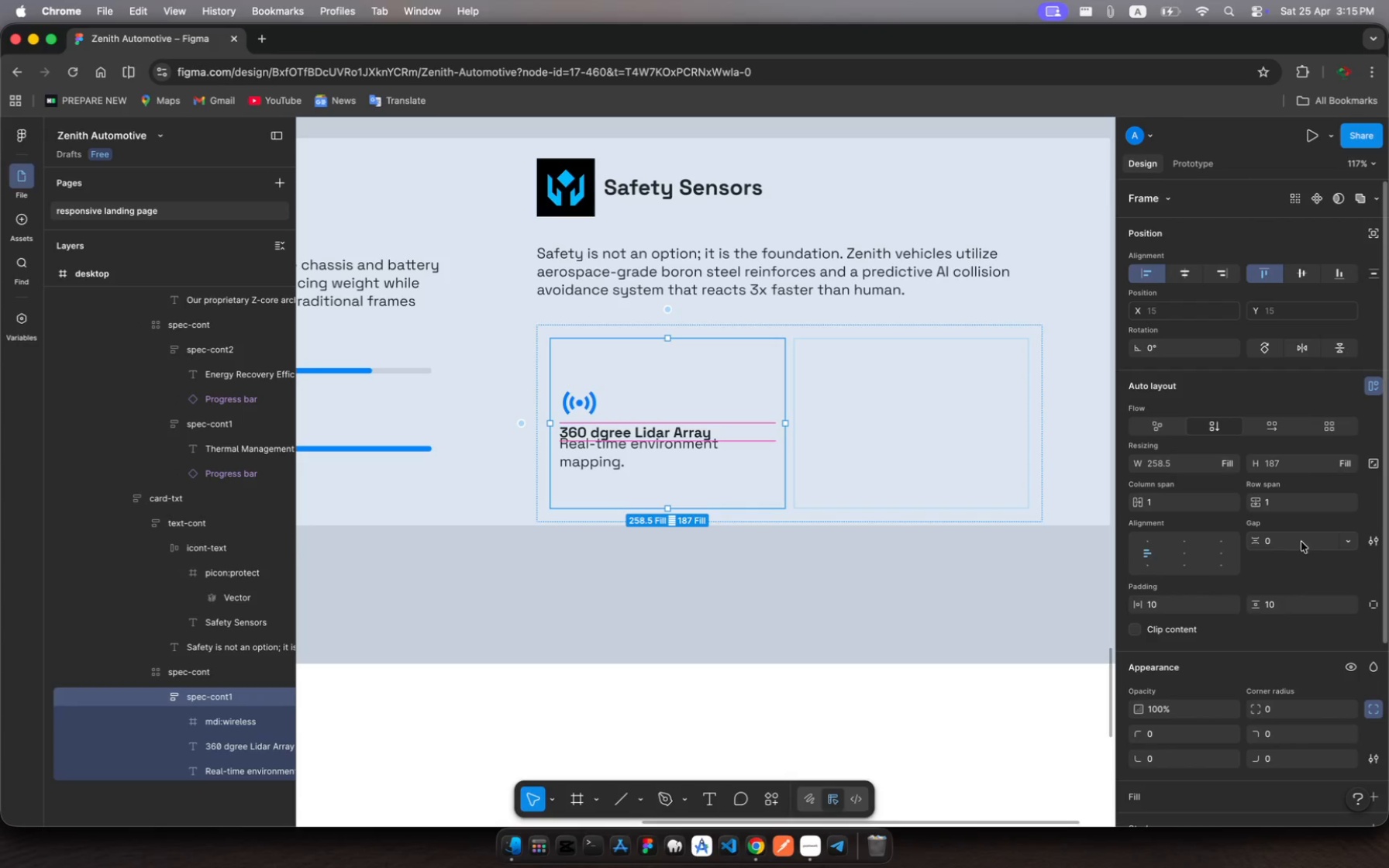 
left_click([1351, 541])
 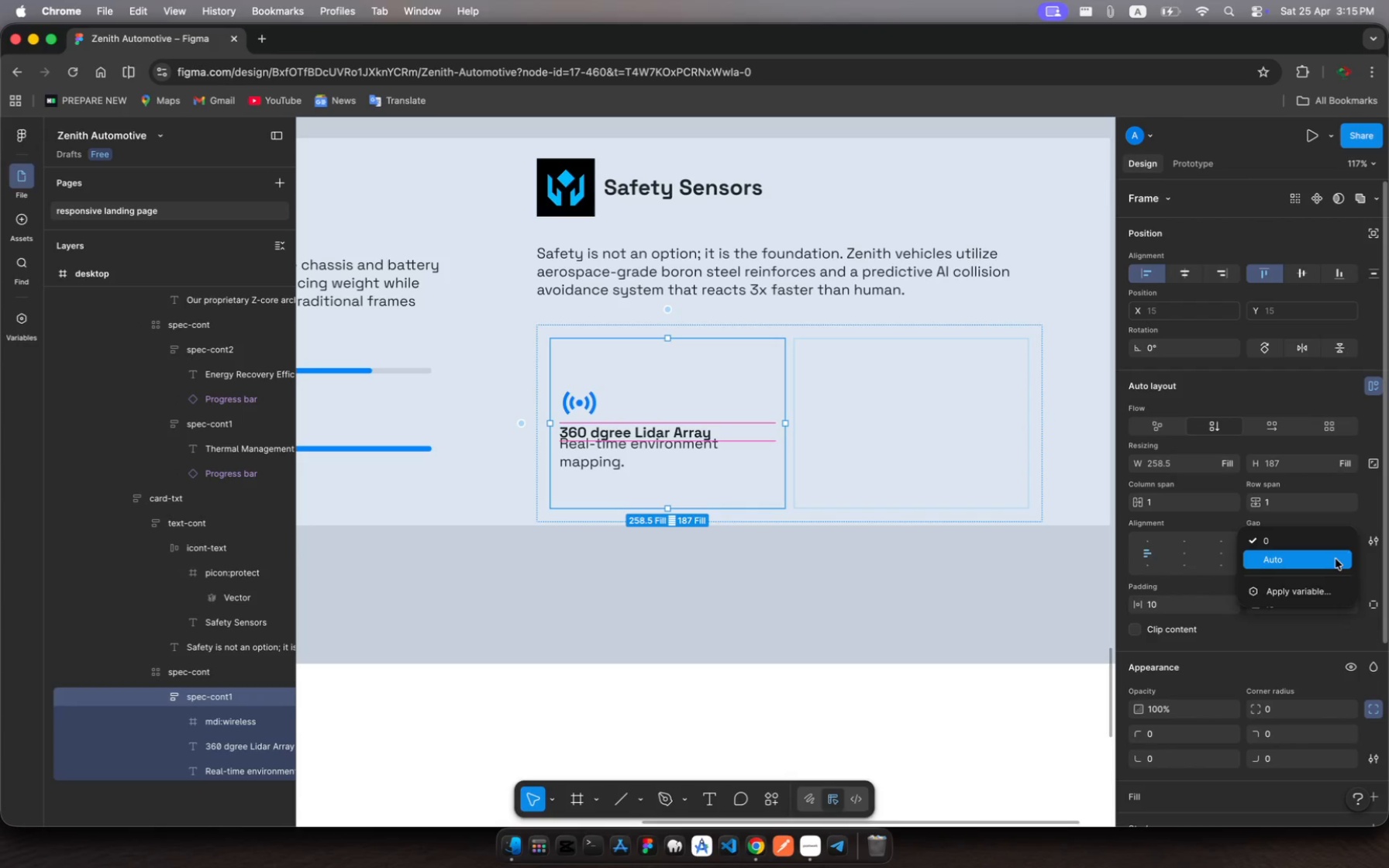 
left_click([1336, 559])
 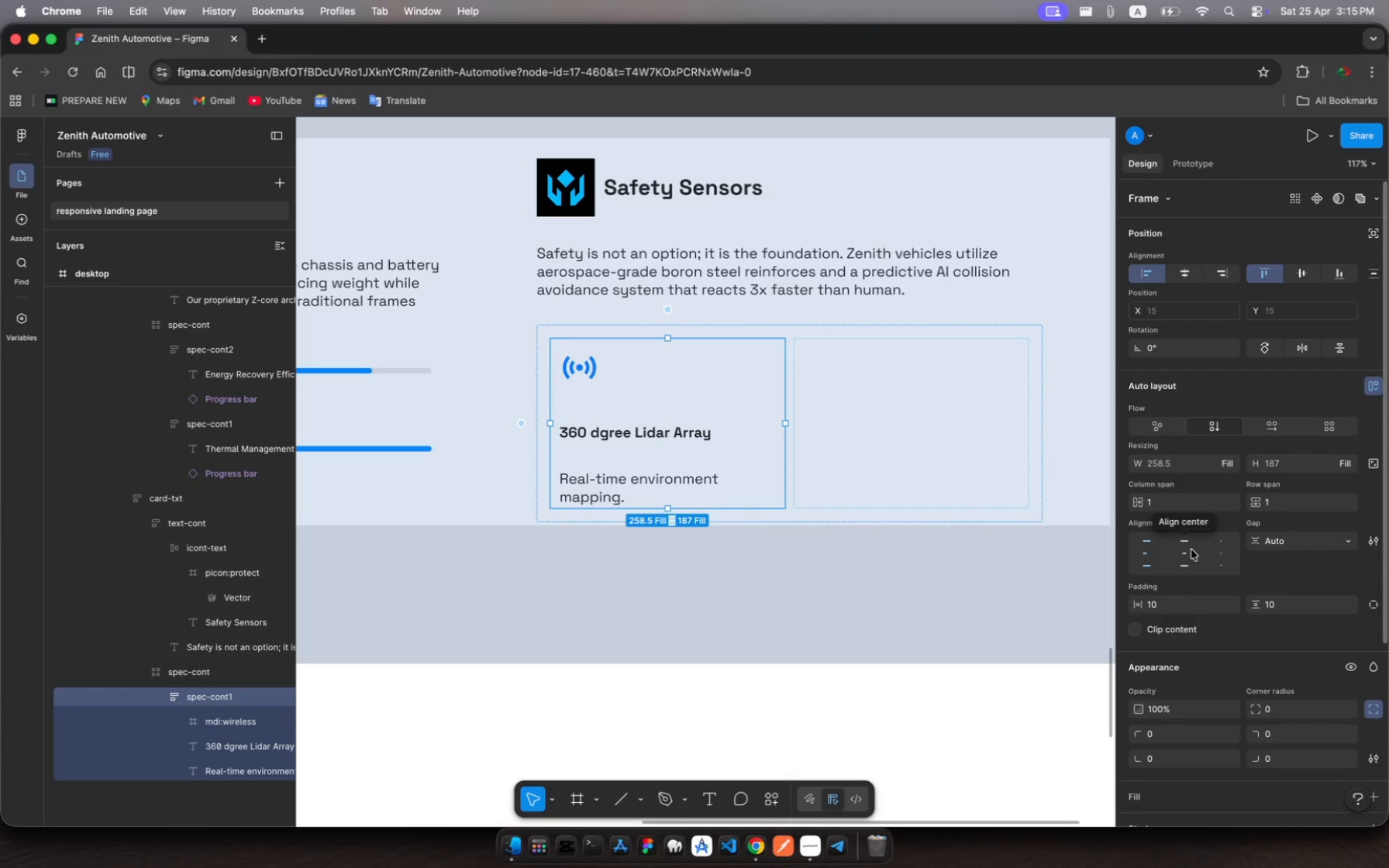 
wait(17.35)
 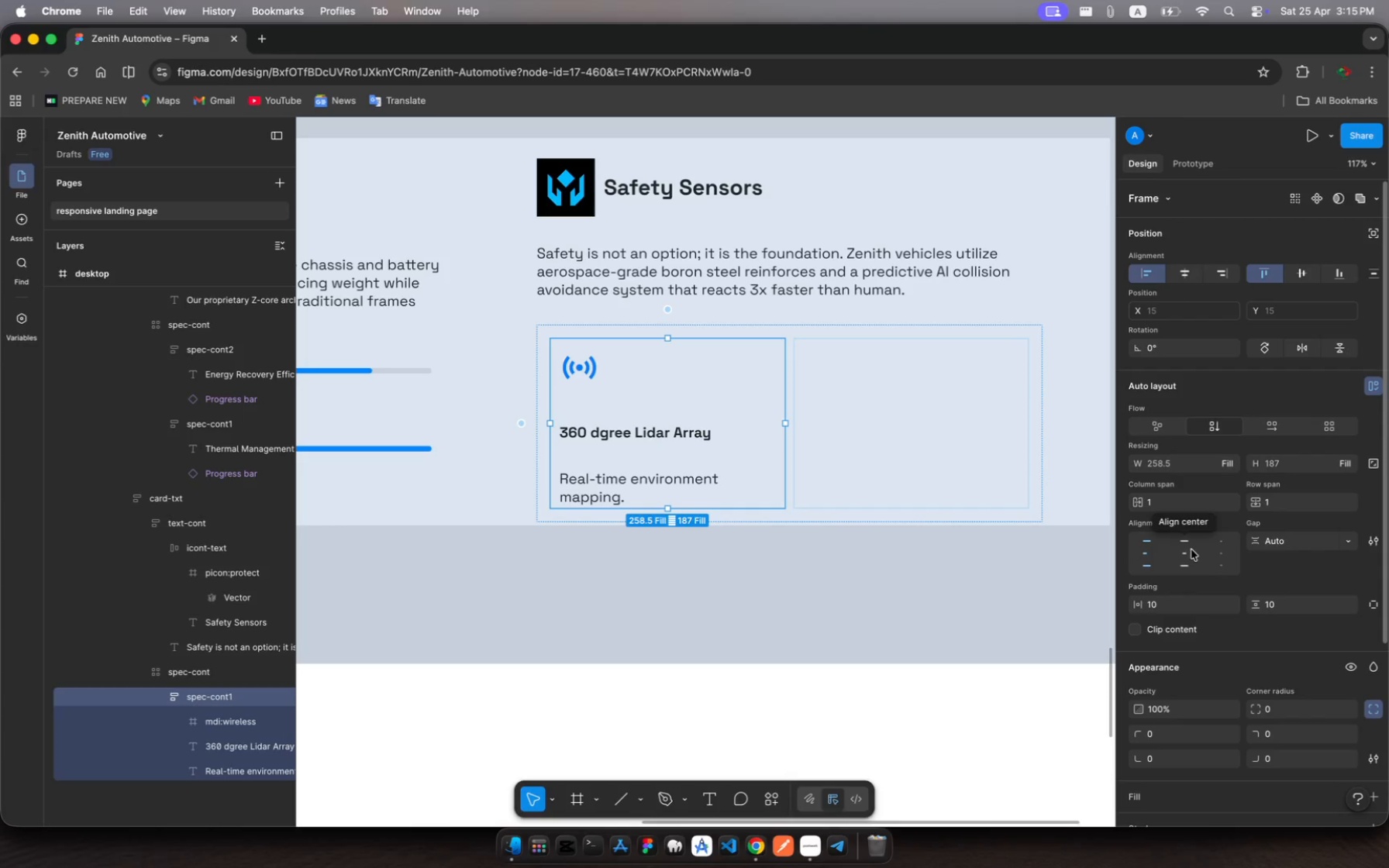 
left_click([1168, 606])
 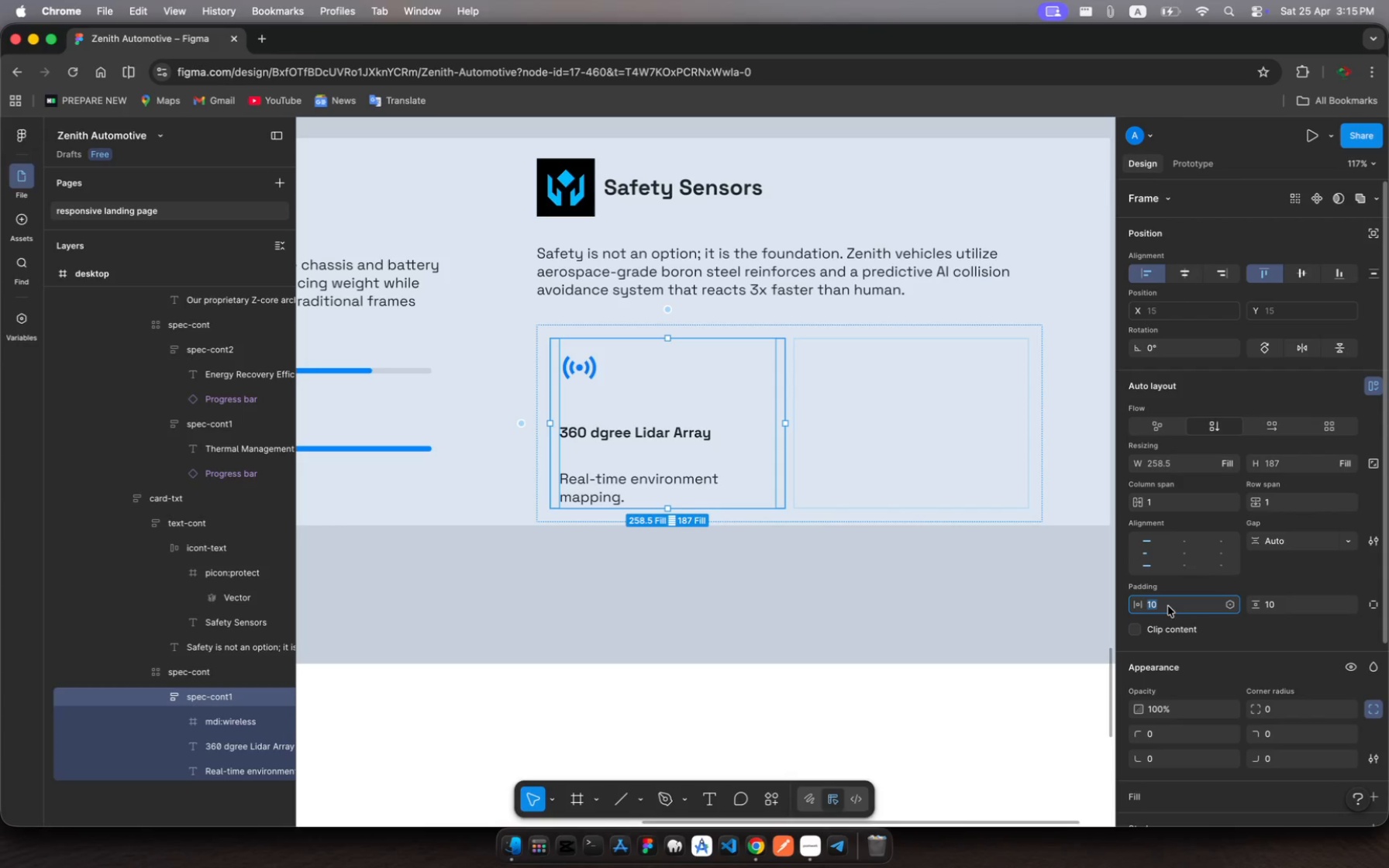 
type(20)
 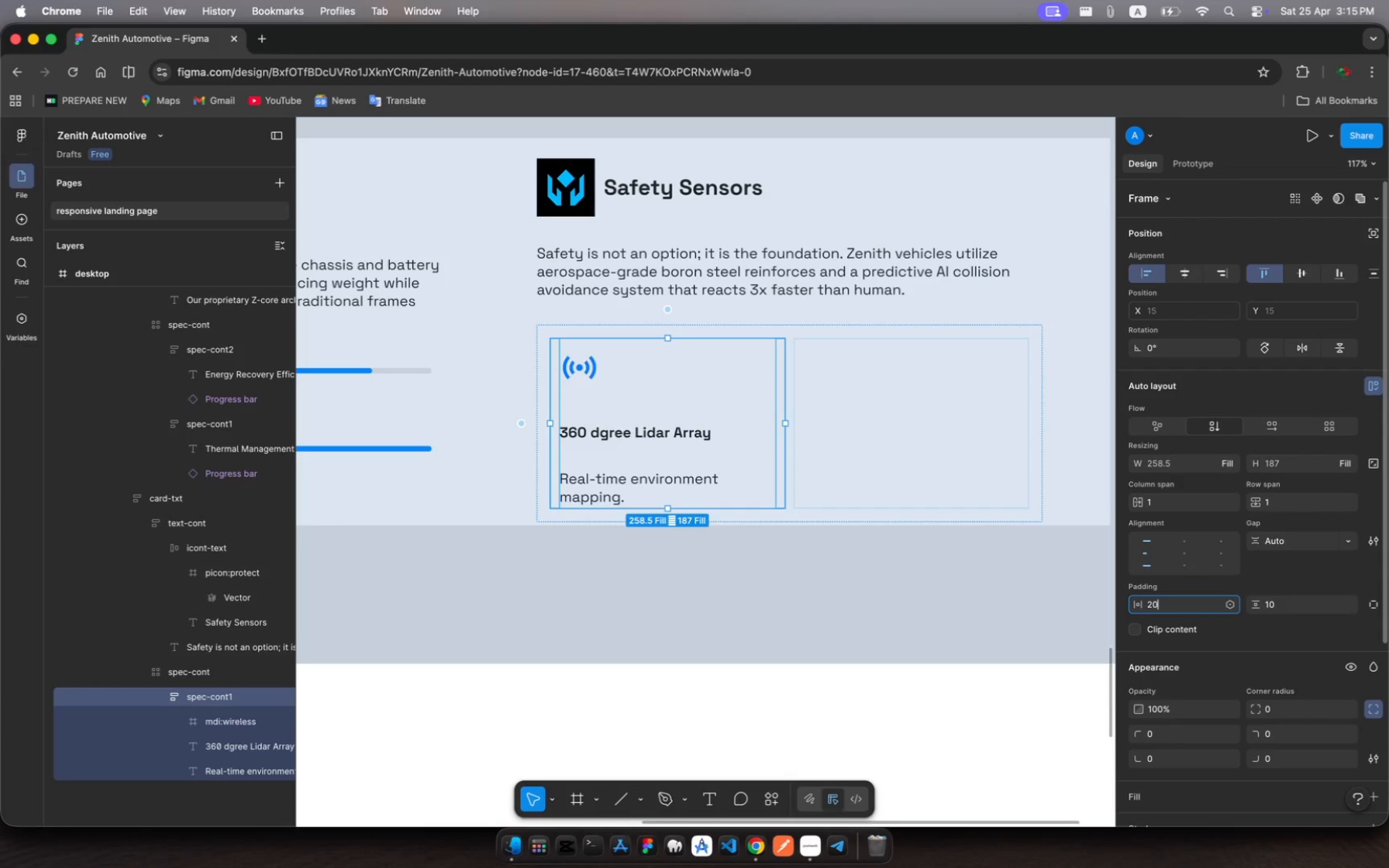 
key(Enter)
 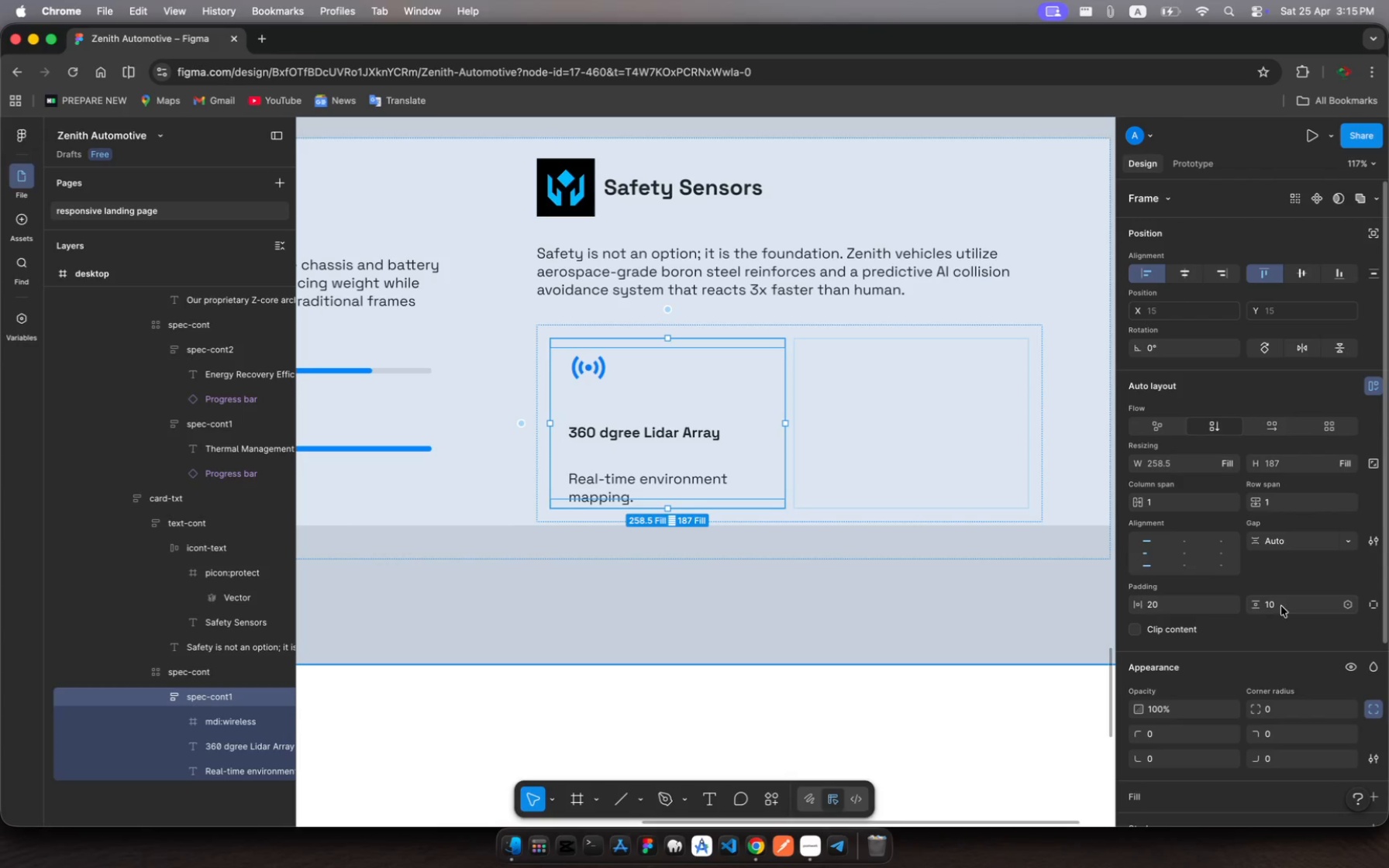 
left_click([1284, 604])
 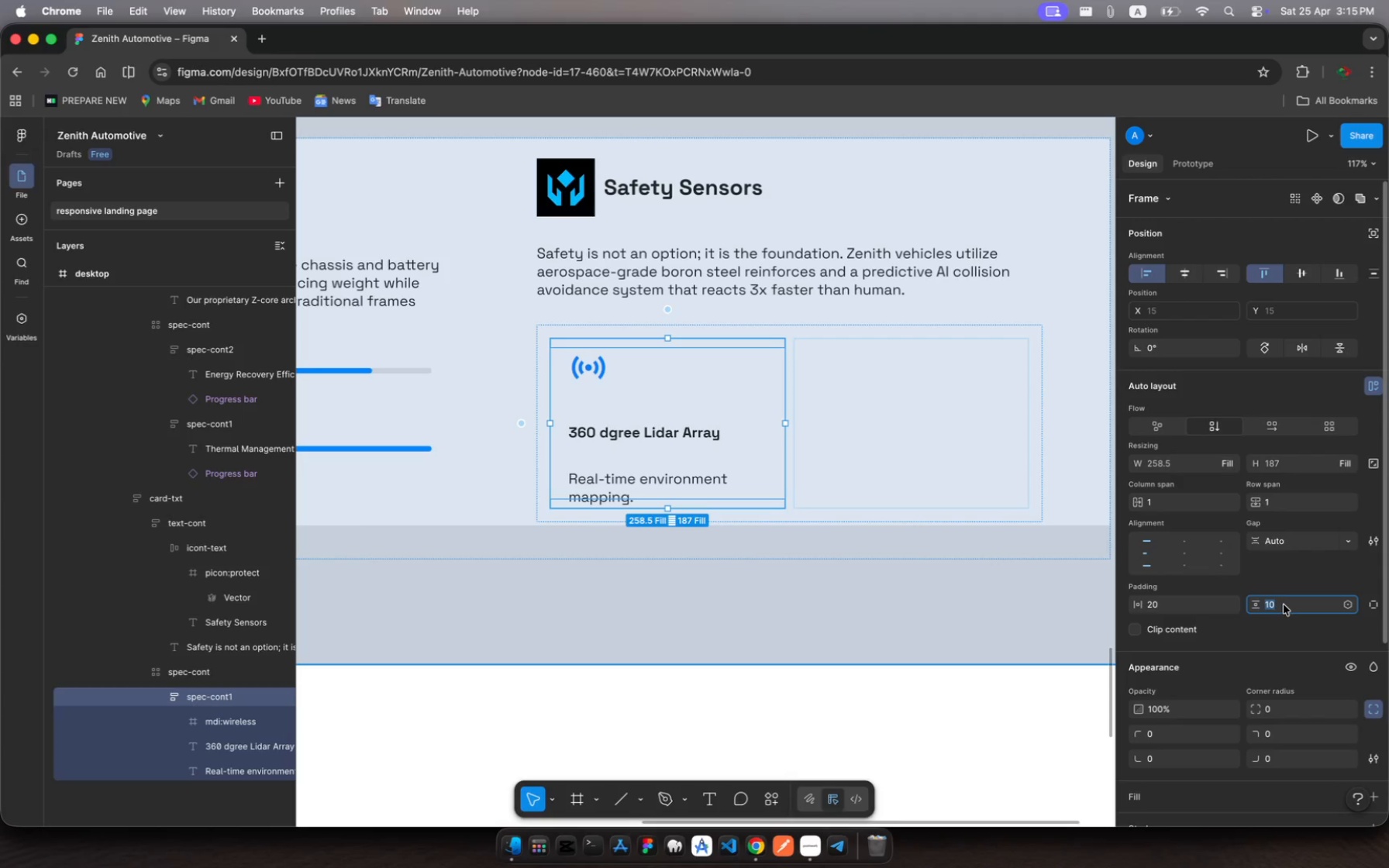 
type(20)
 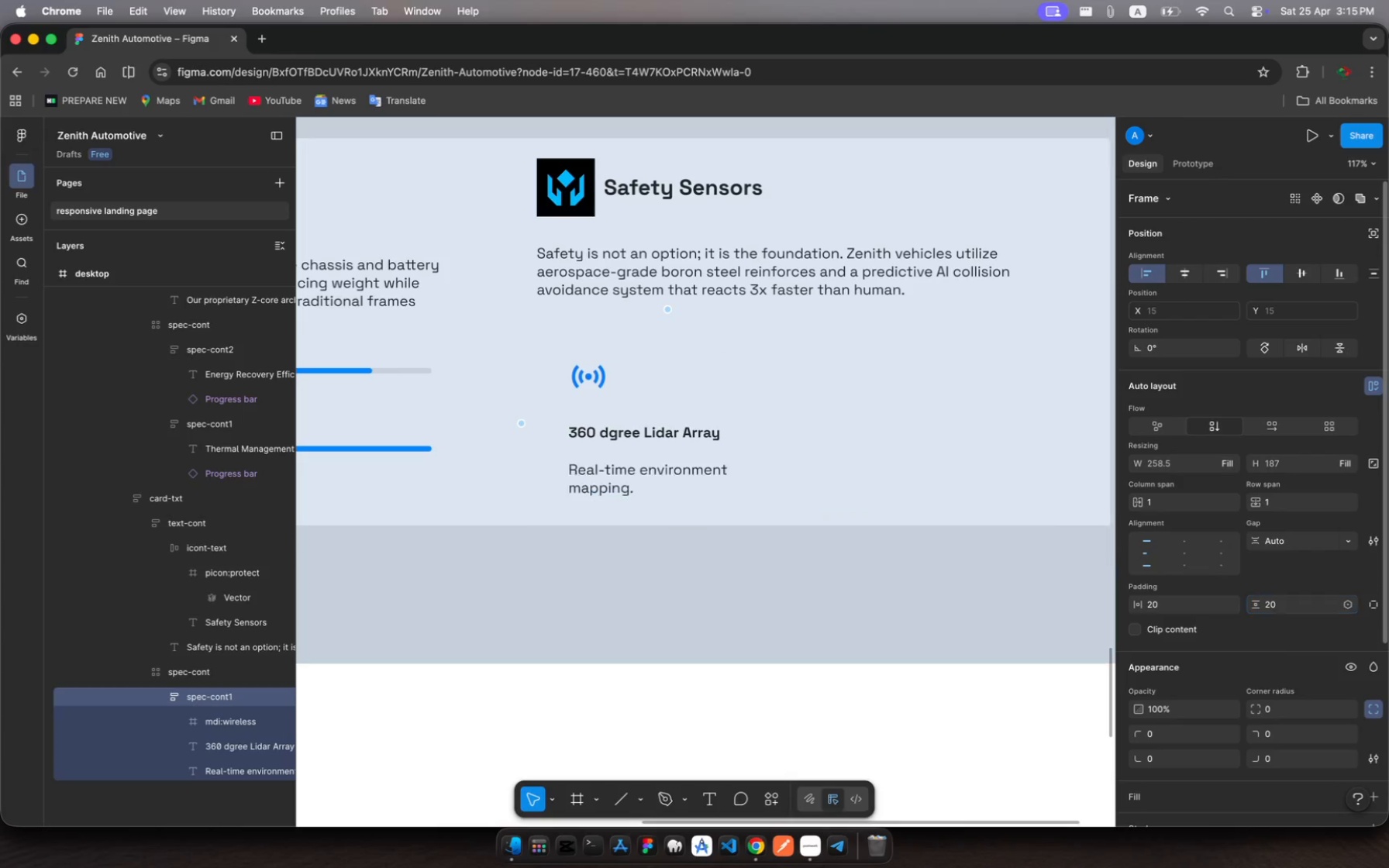 
key(Enter)
 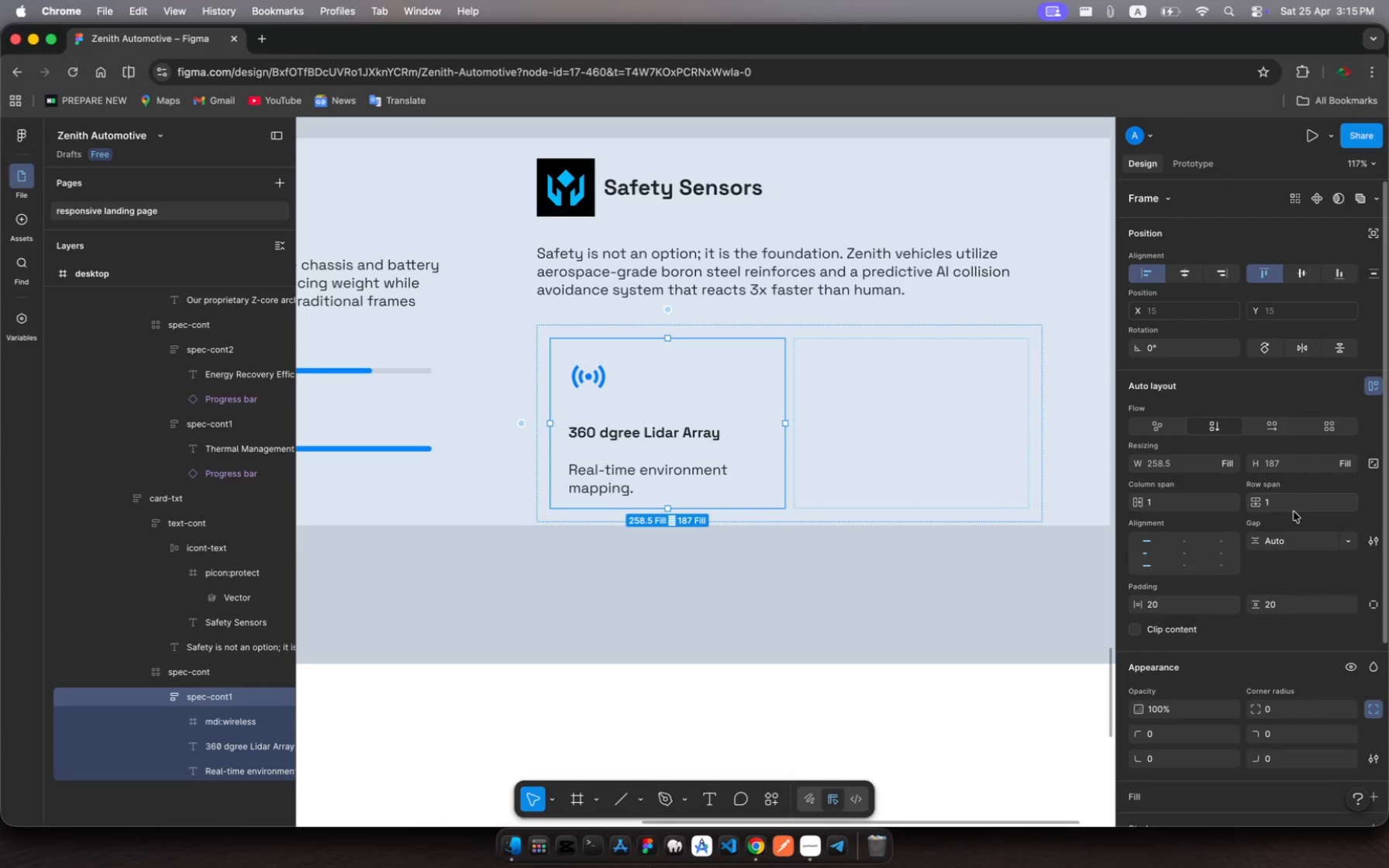 
left_click([1305, 539])
 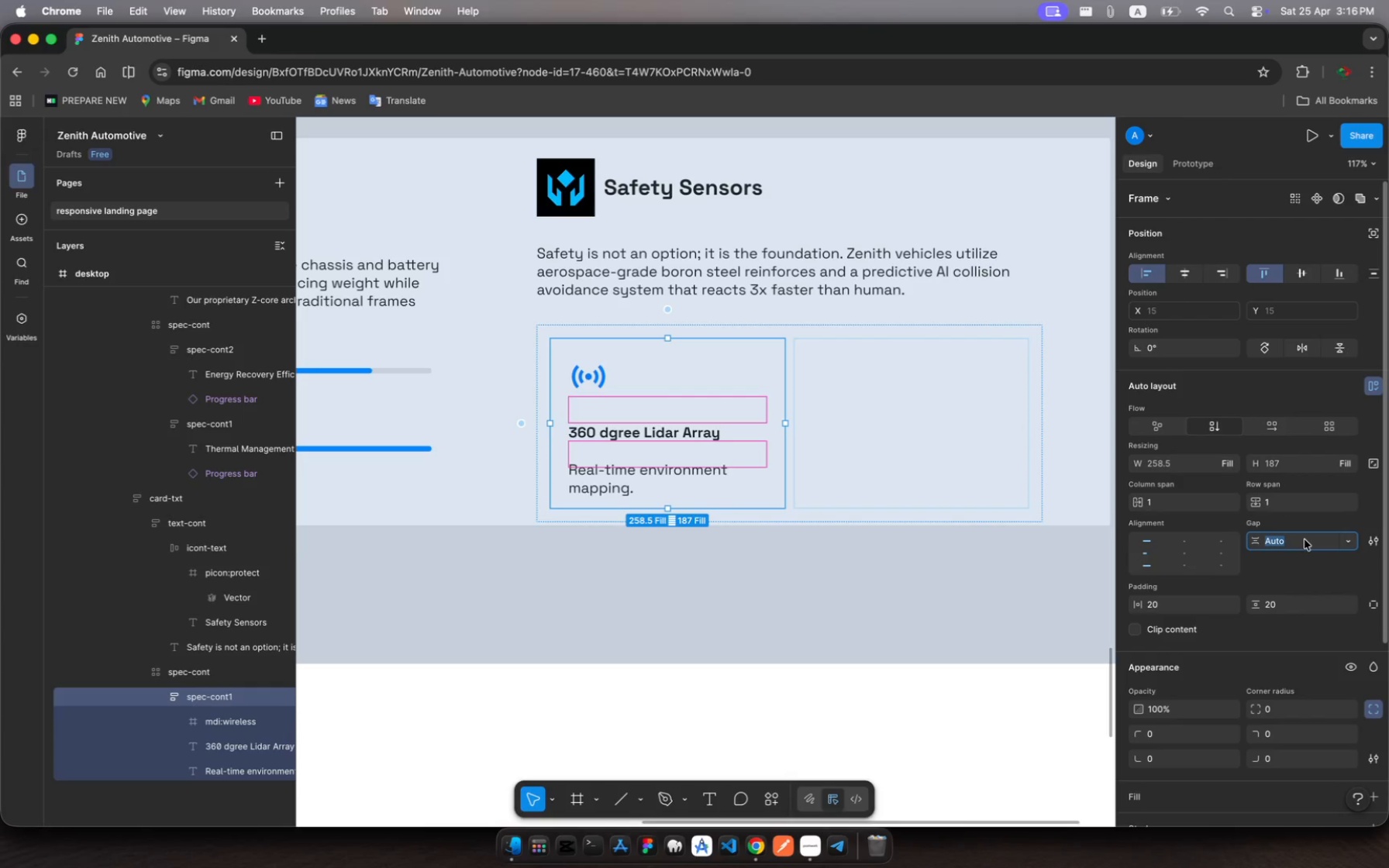 
type(20)
 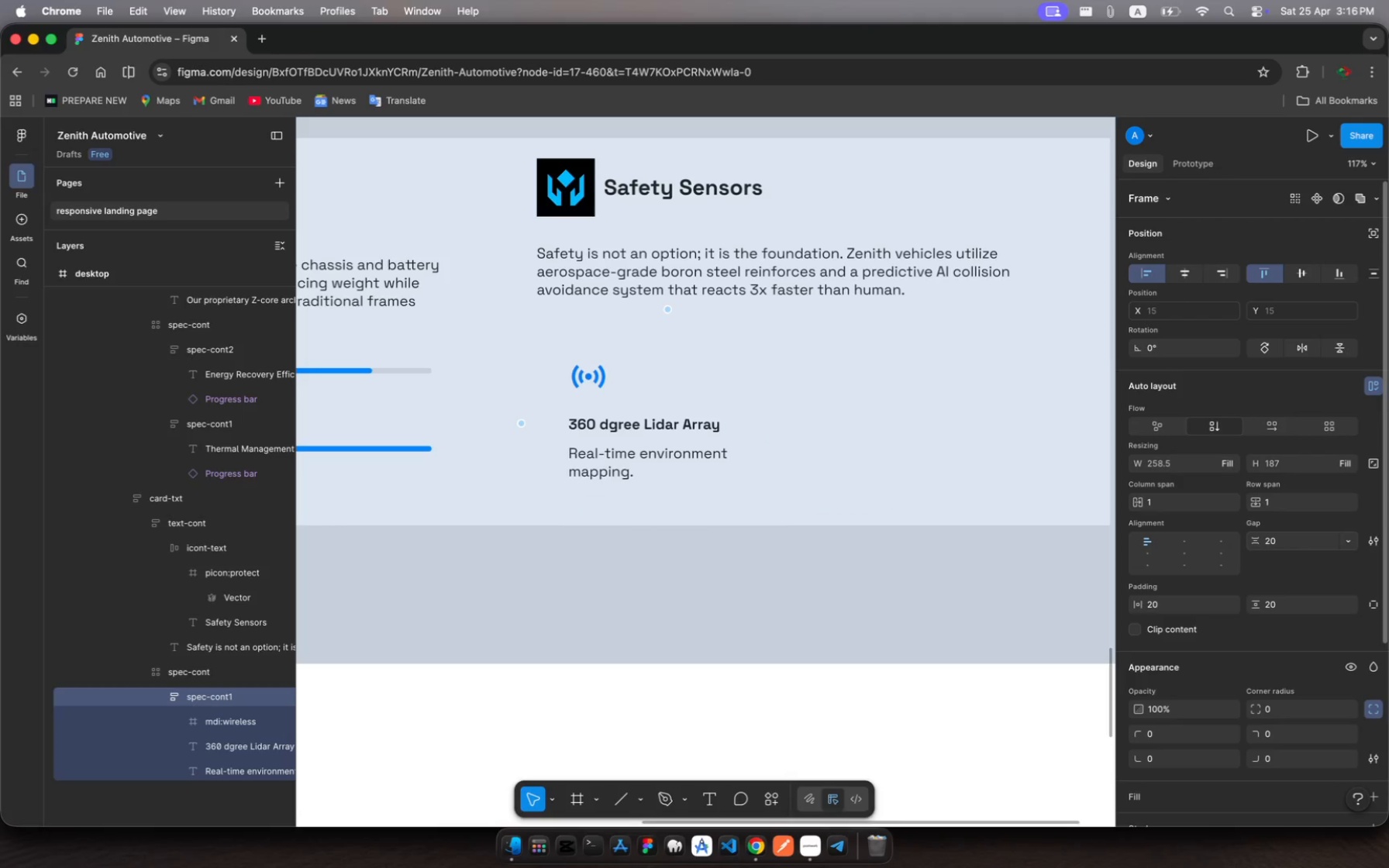 
key(Enter)
 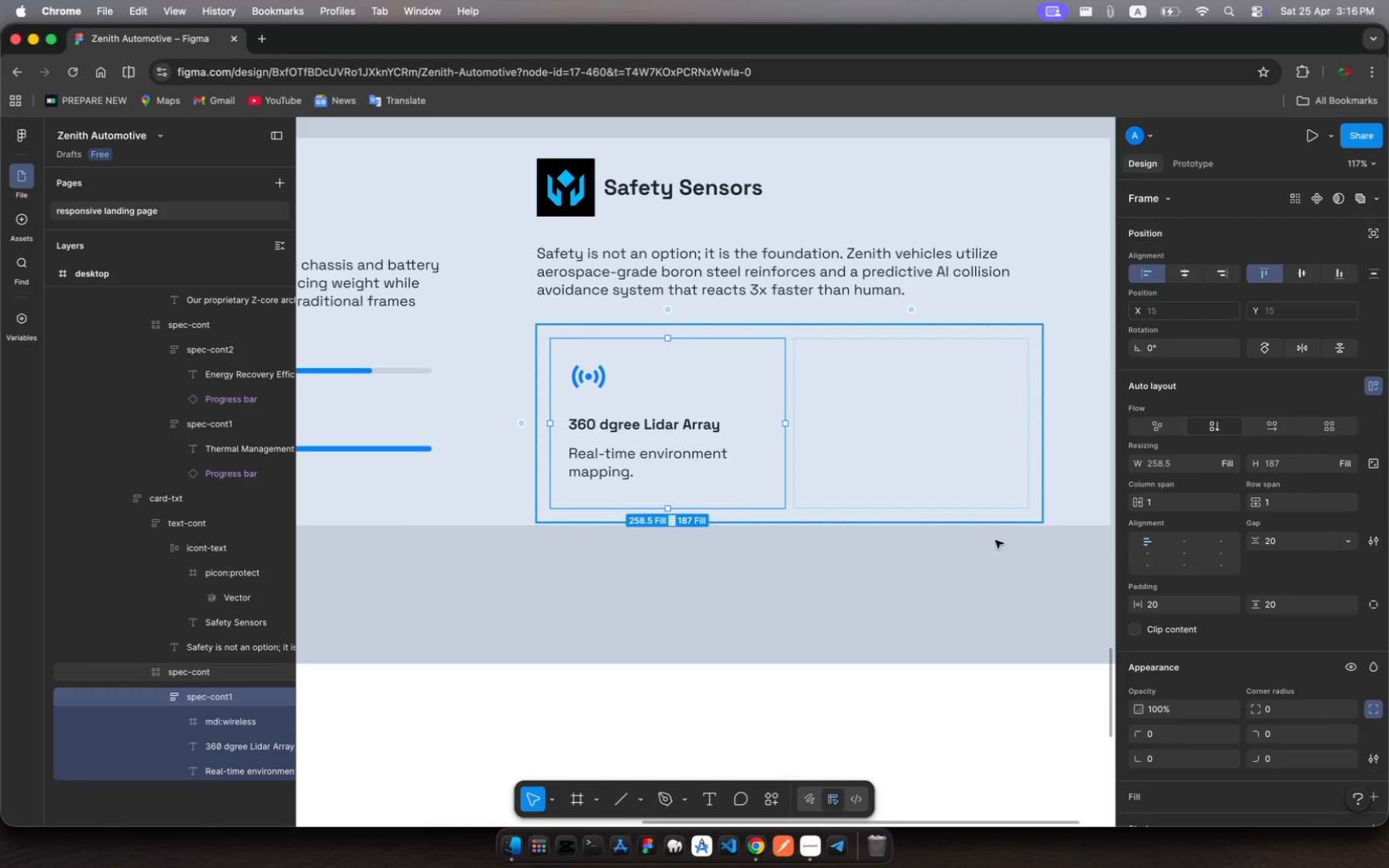 
scroll: coordinate [1167, 708], scroll_direction: down, amount: 35.0
 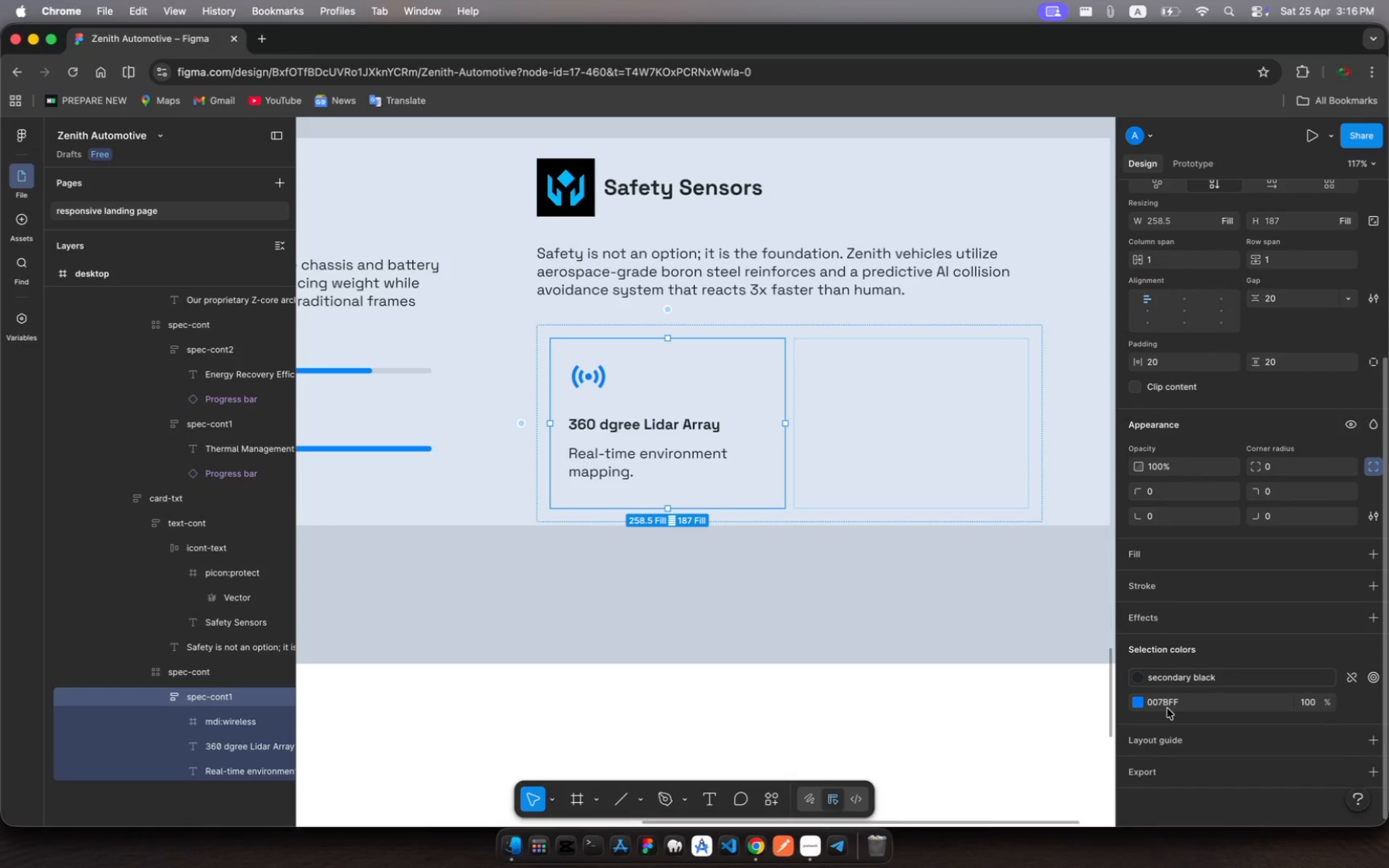 
scroll: coordinate [1167, 708], scroll_direction: down, amount: 1.0
 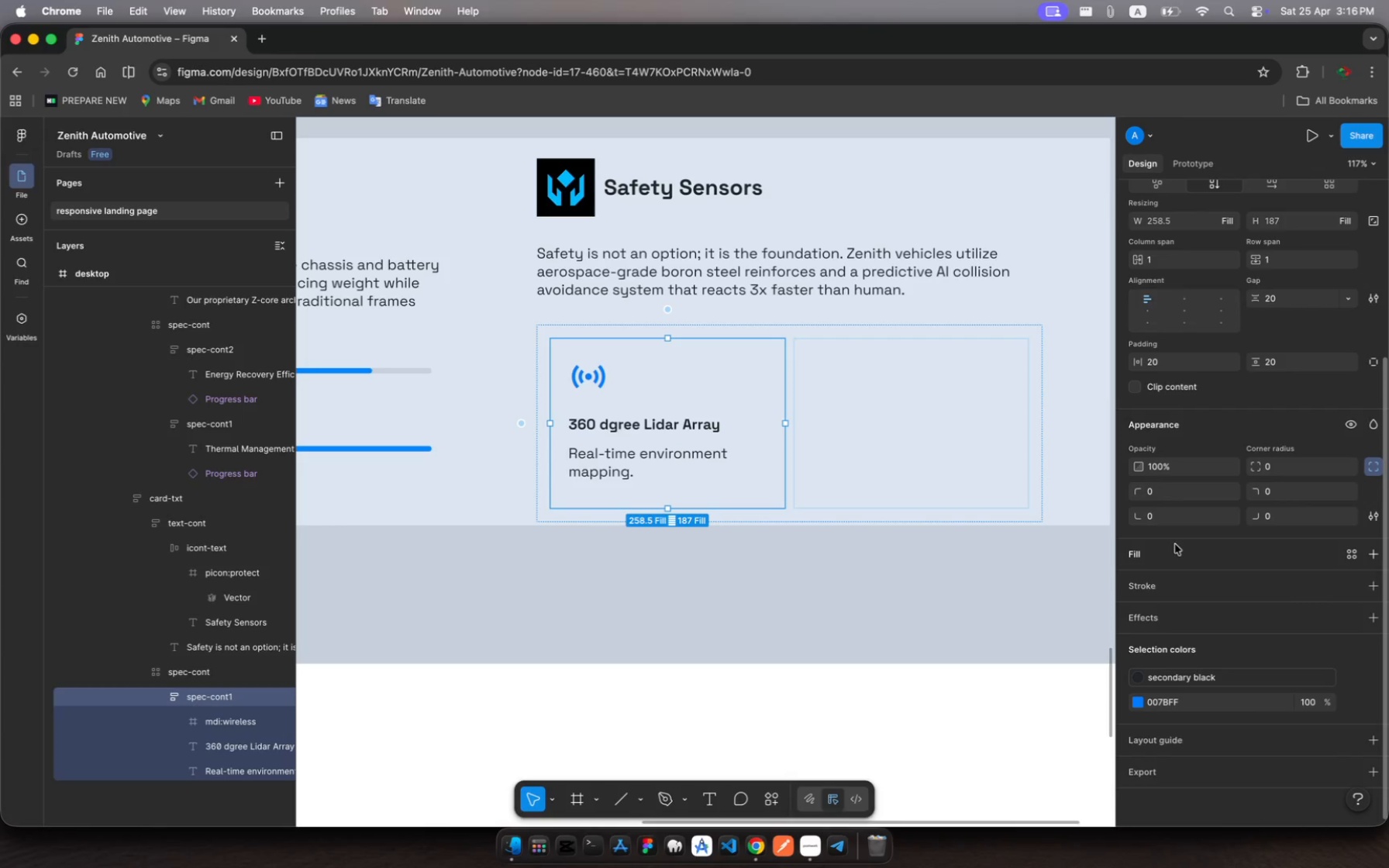 
left_click([1356, 554])
 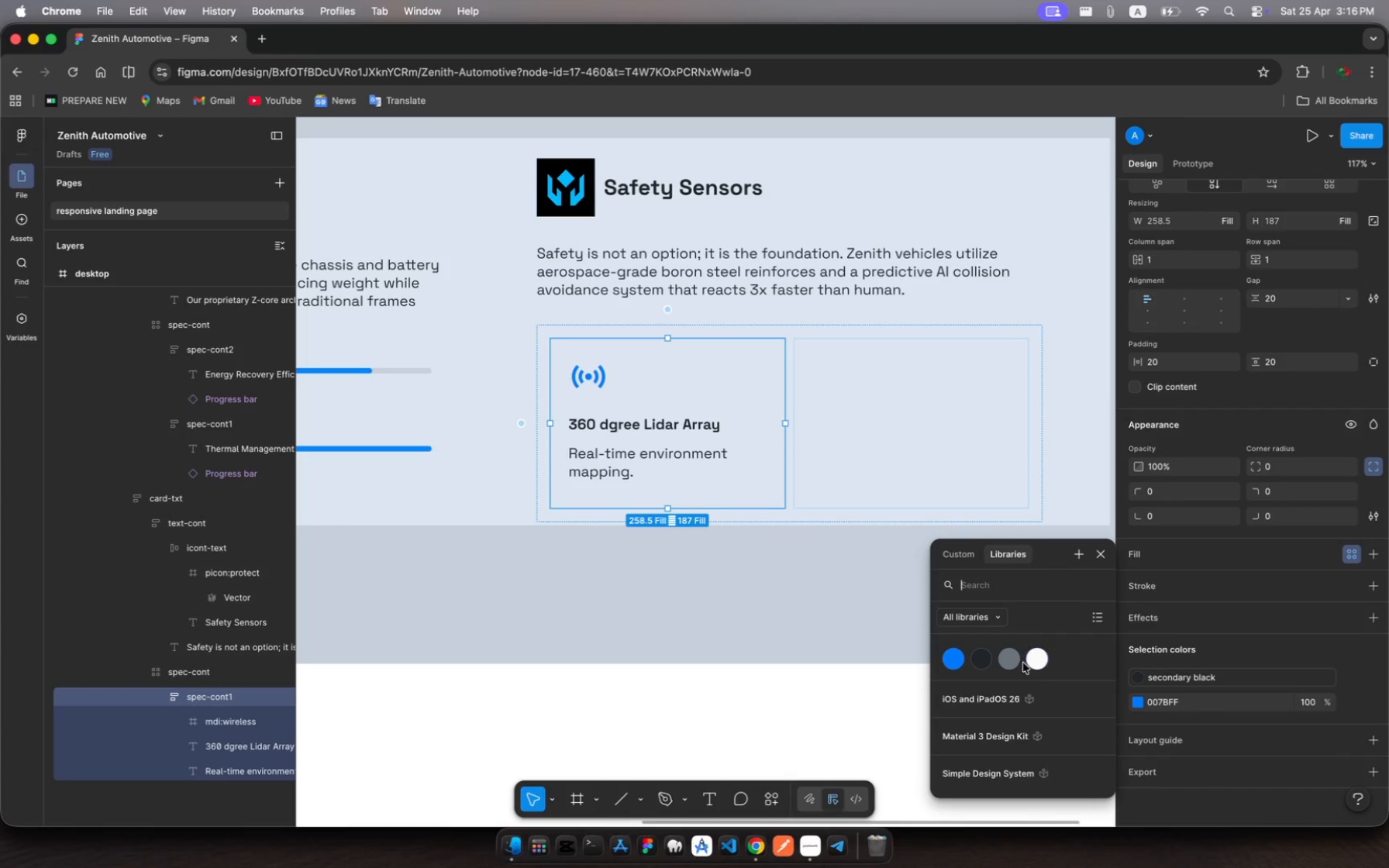 
left_click([1014, 661])
 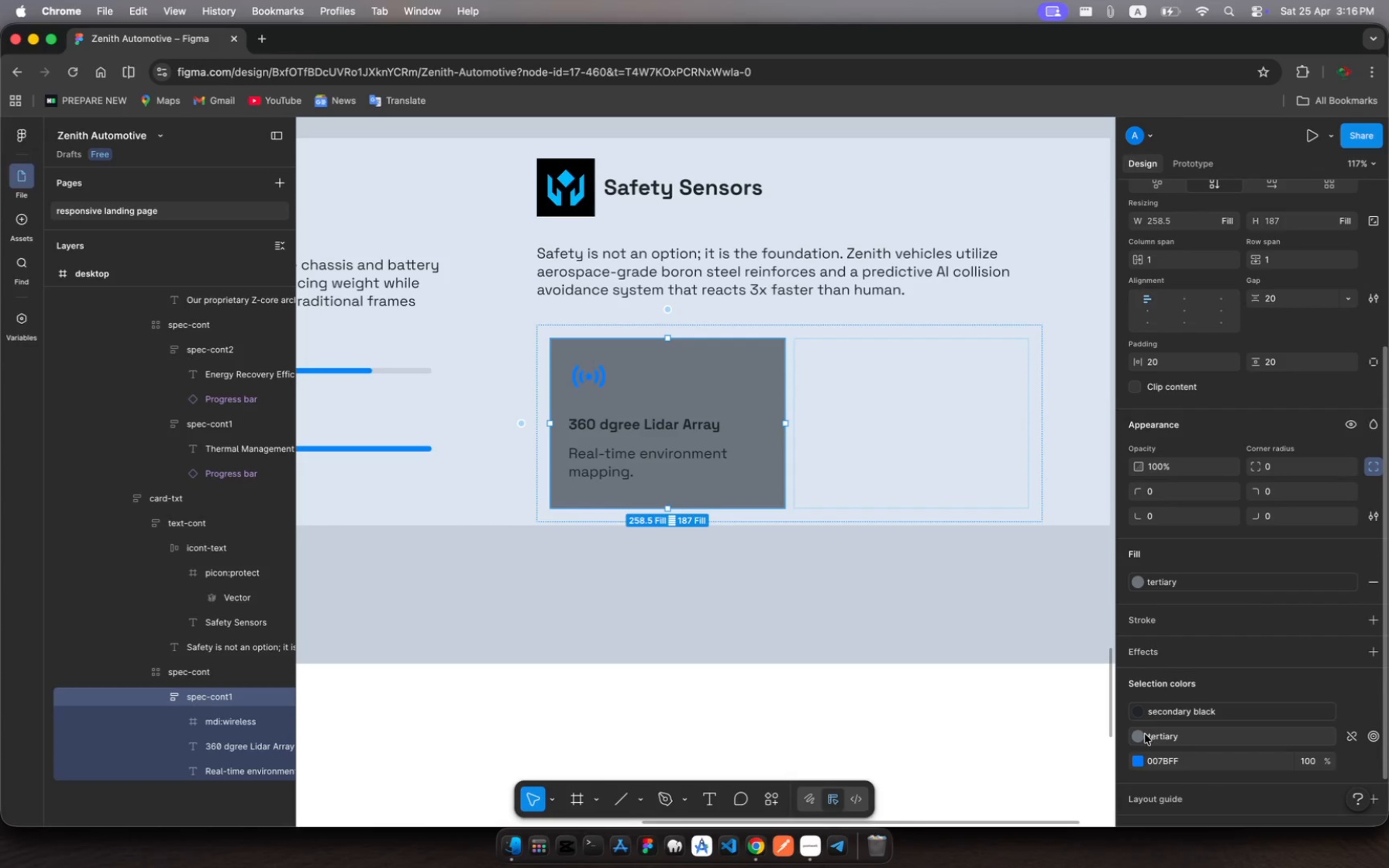 
wait(5.86)
 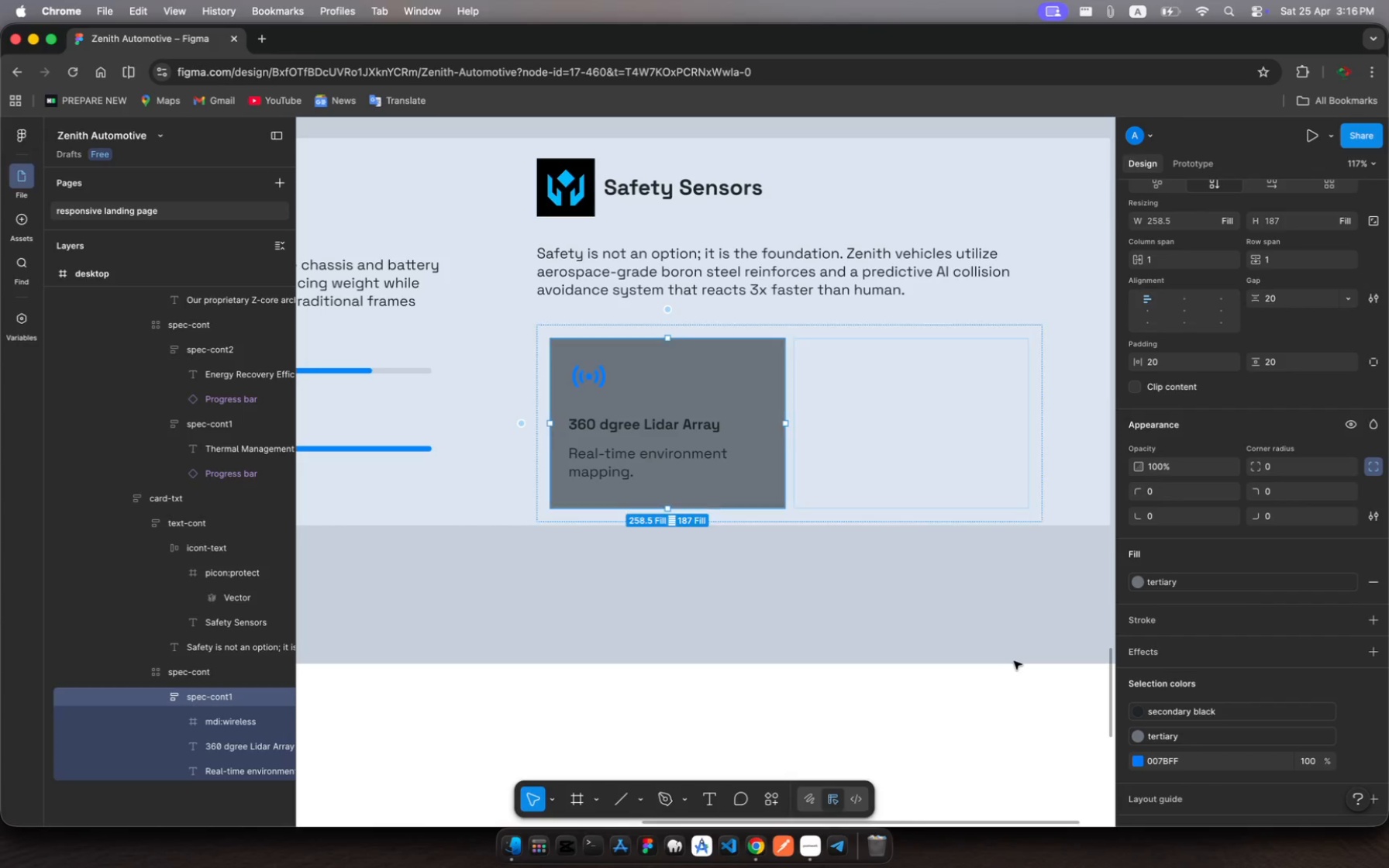 
left_click([1139, 584])
 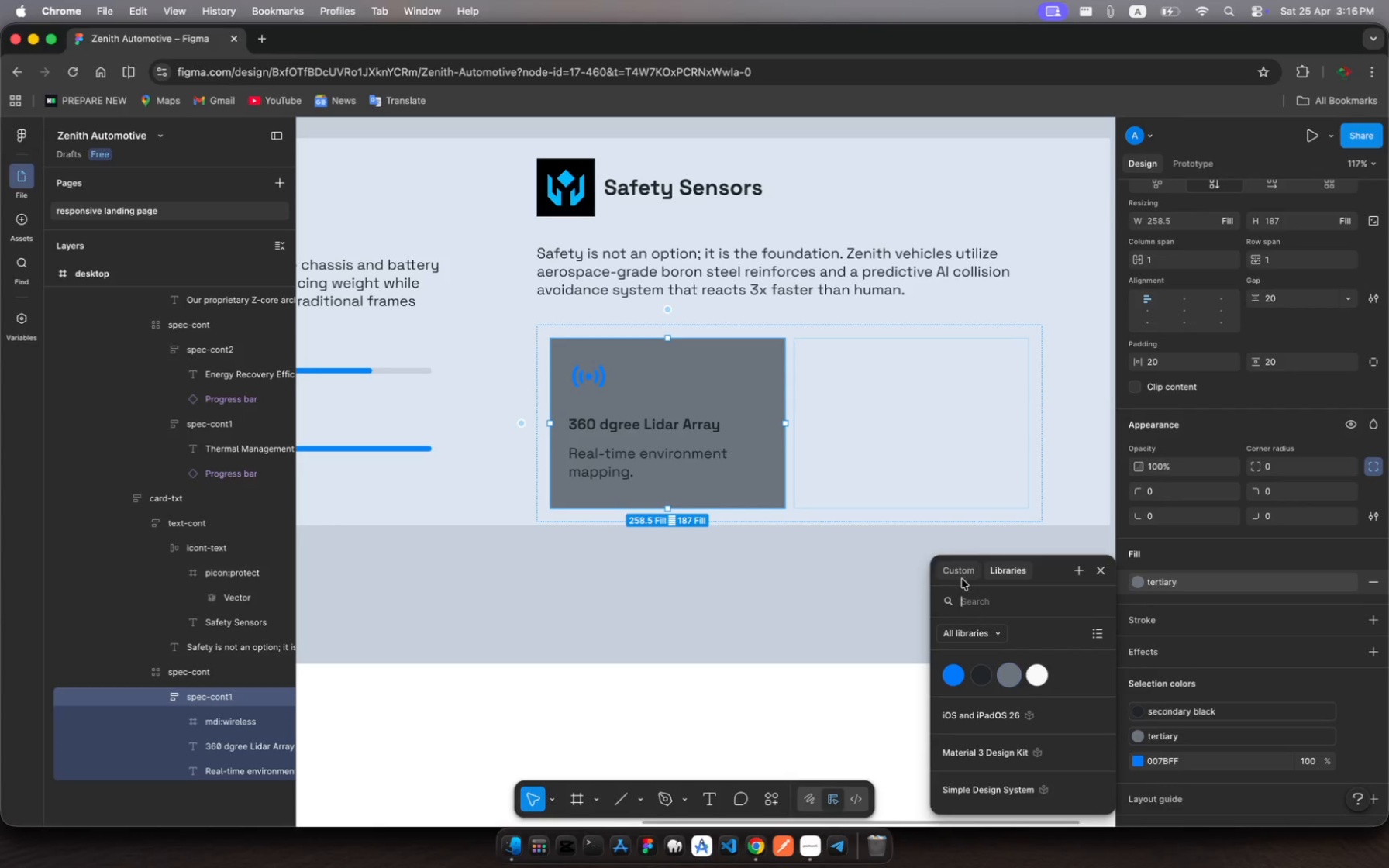 
left_click([962, 579])
 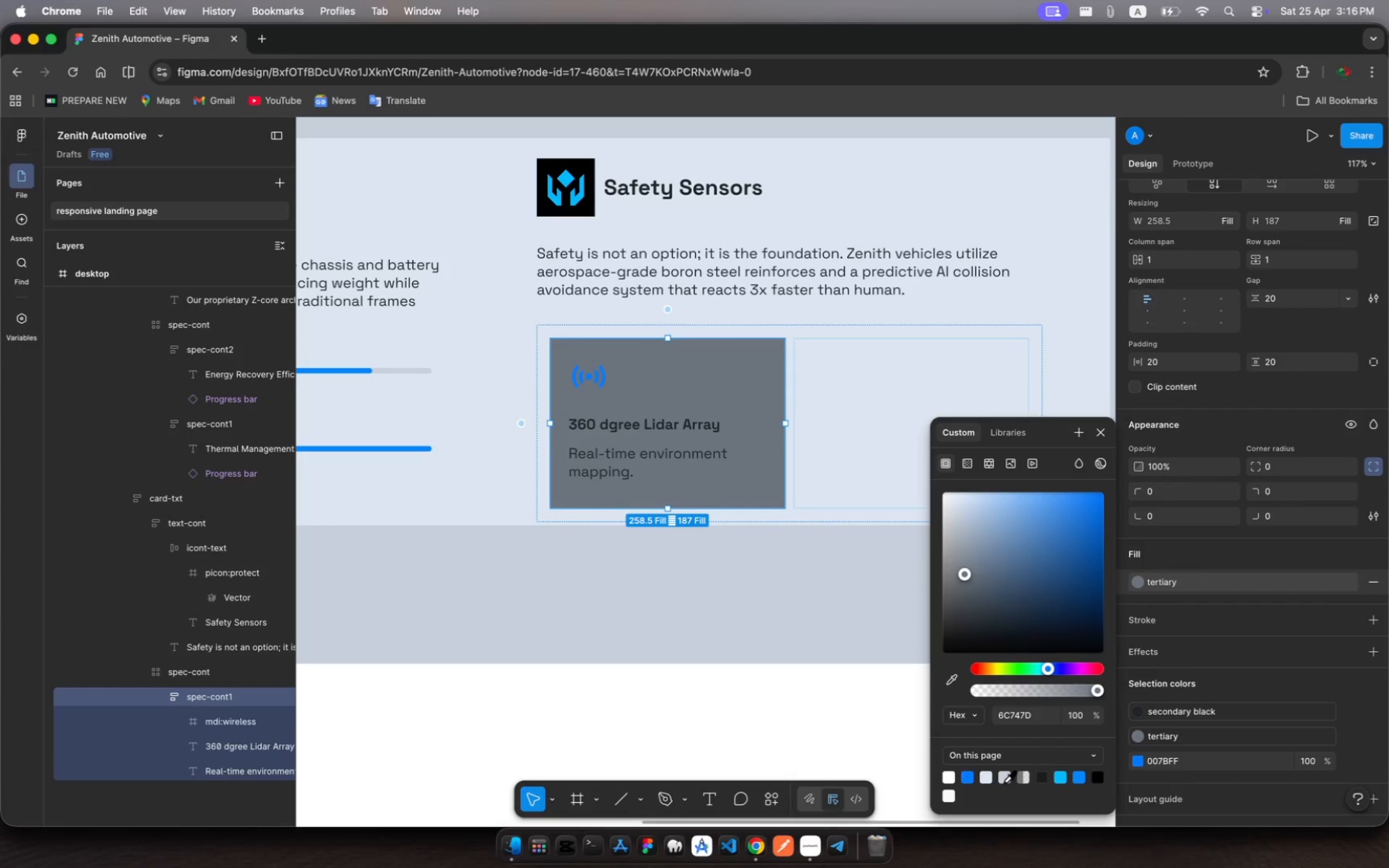 
left_click([1005, 780])
 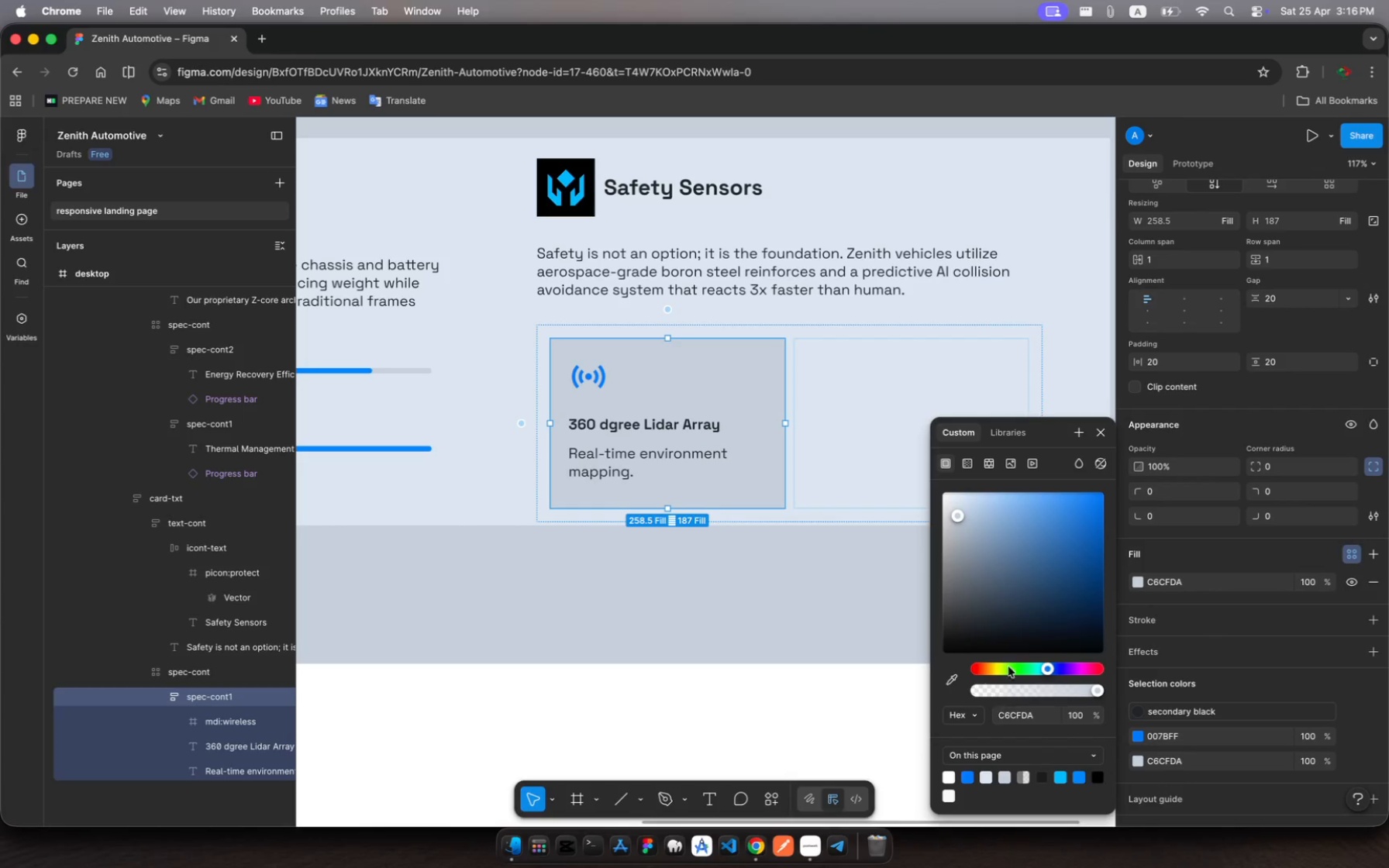 
scroll: coordinate [1163, 707], scroll_direction: down, amount: 17.0
 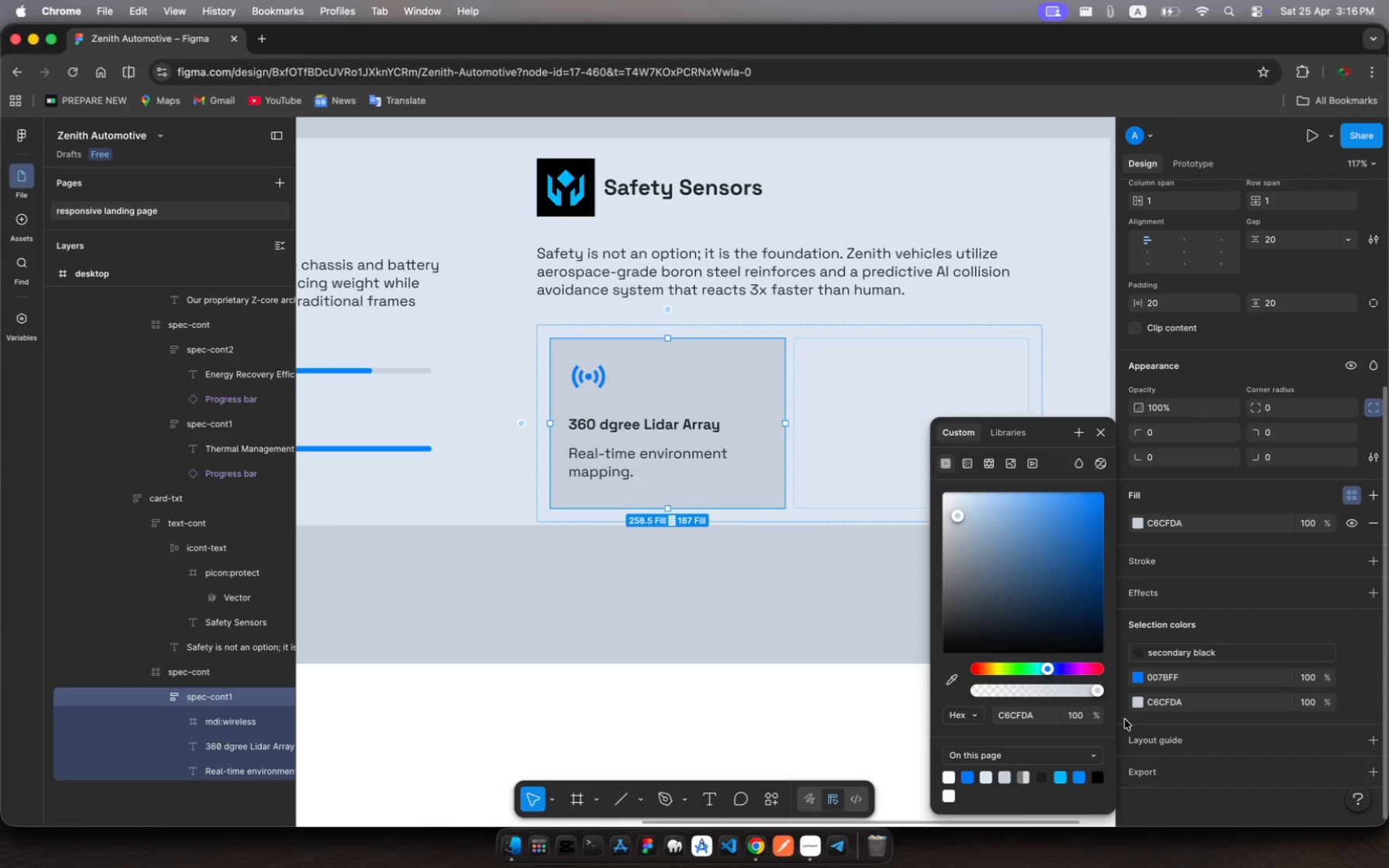 
key(Escape)
 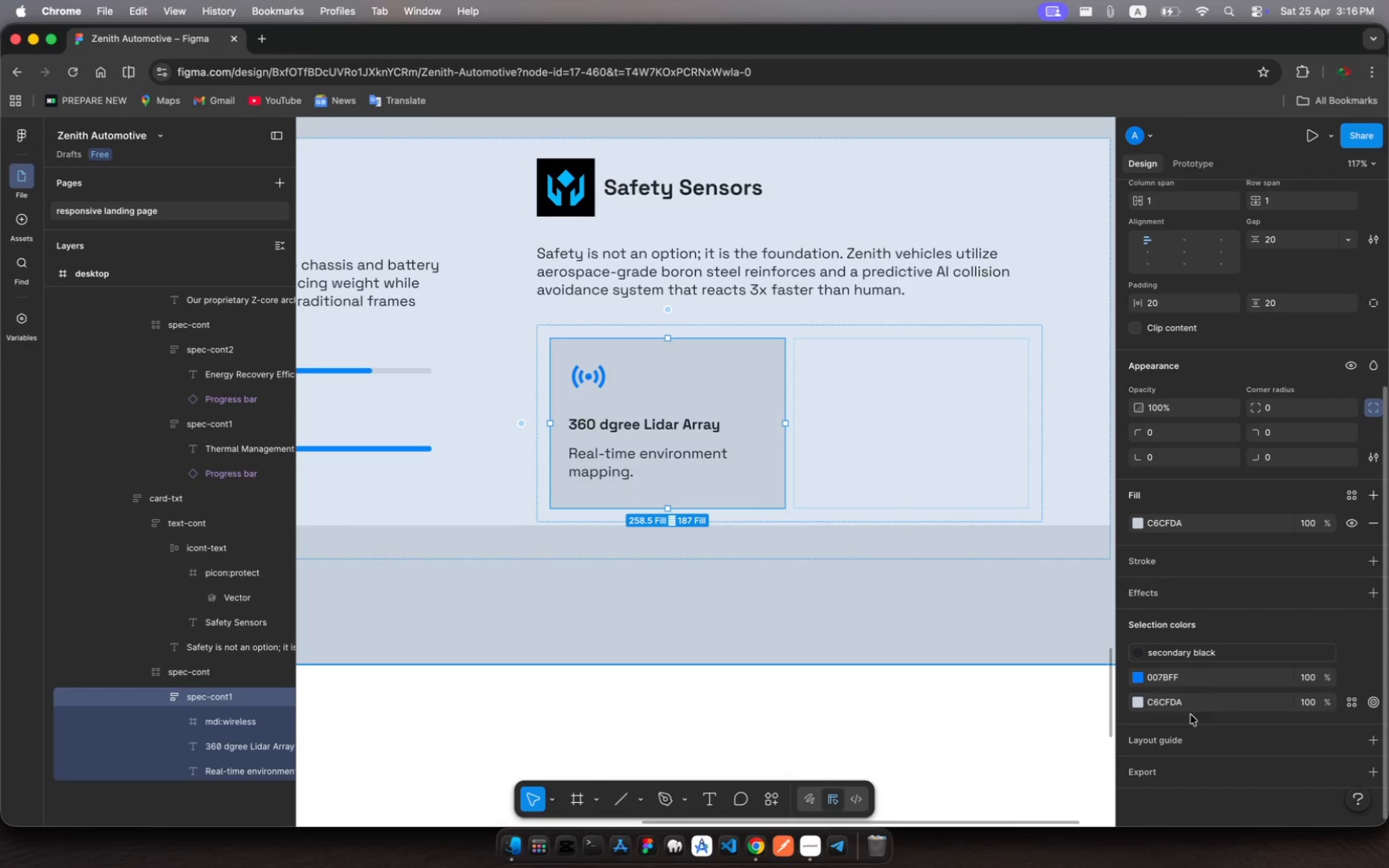 
scroll: coordinate [1209, 756], scroll_direction: down, amount: 10.0
 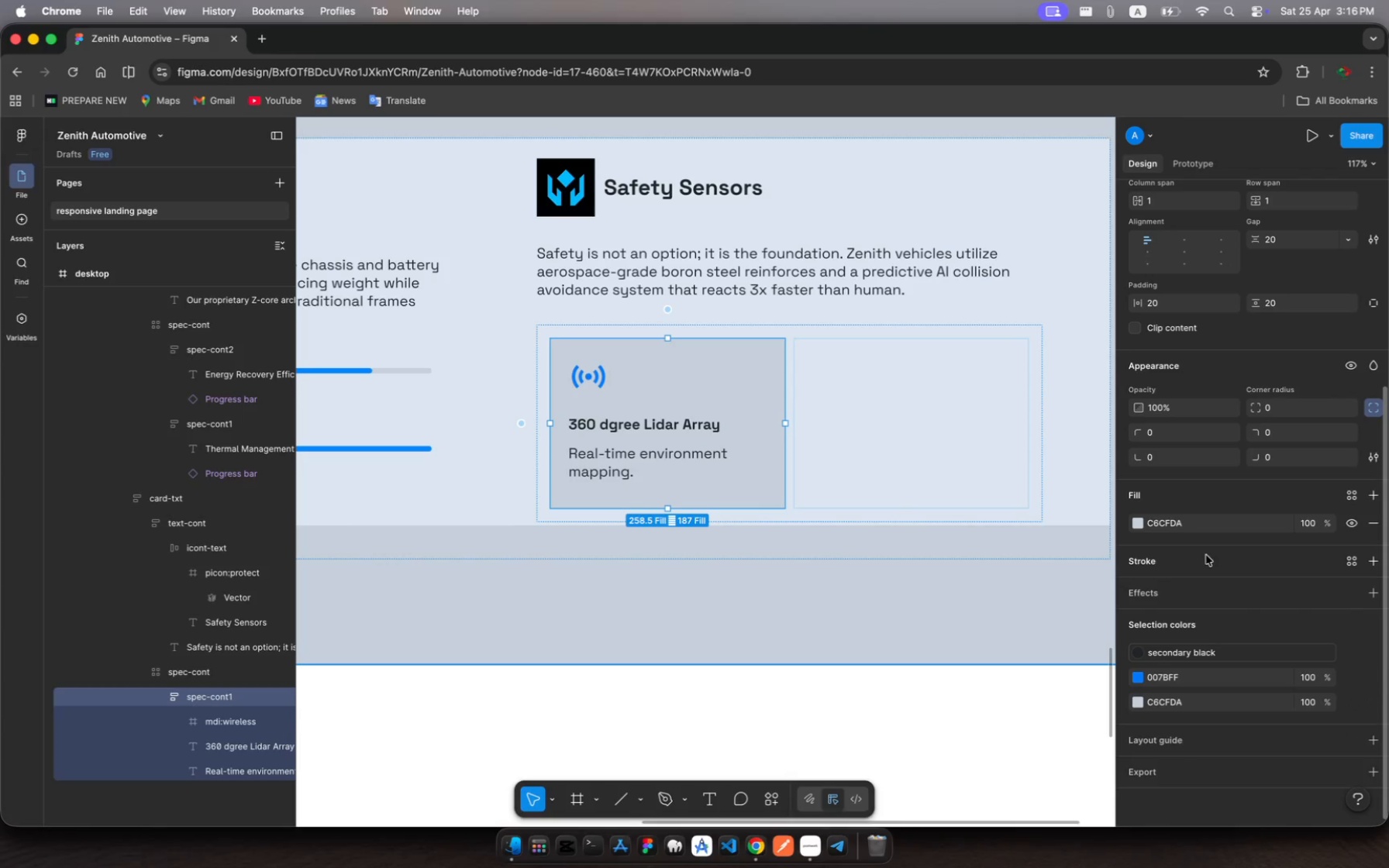 
left_click([1205, 556])
 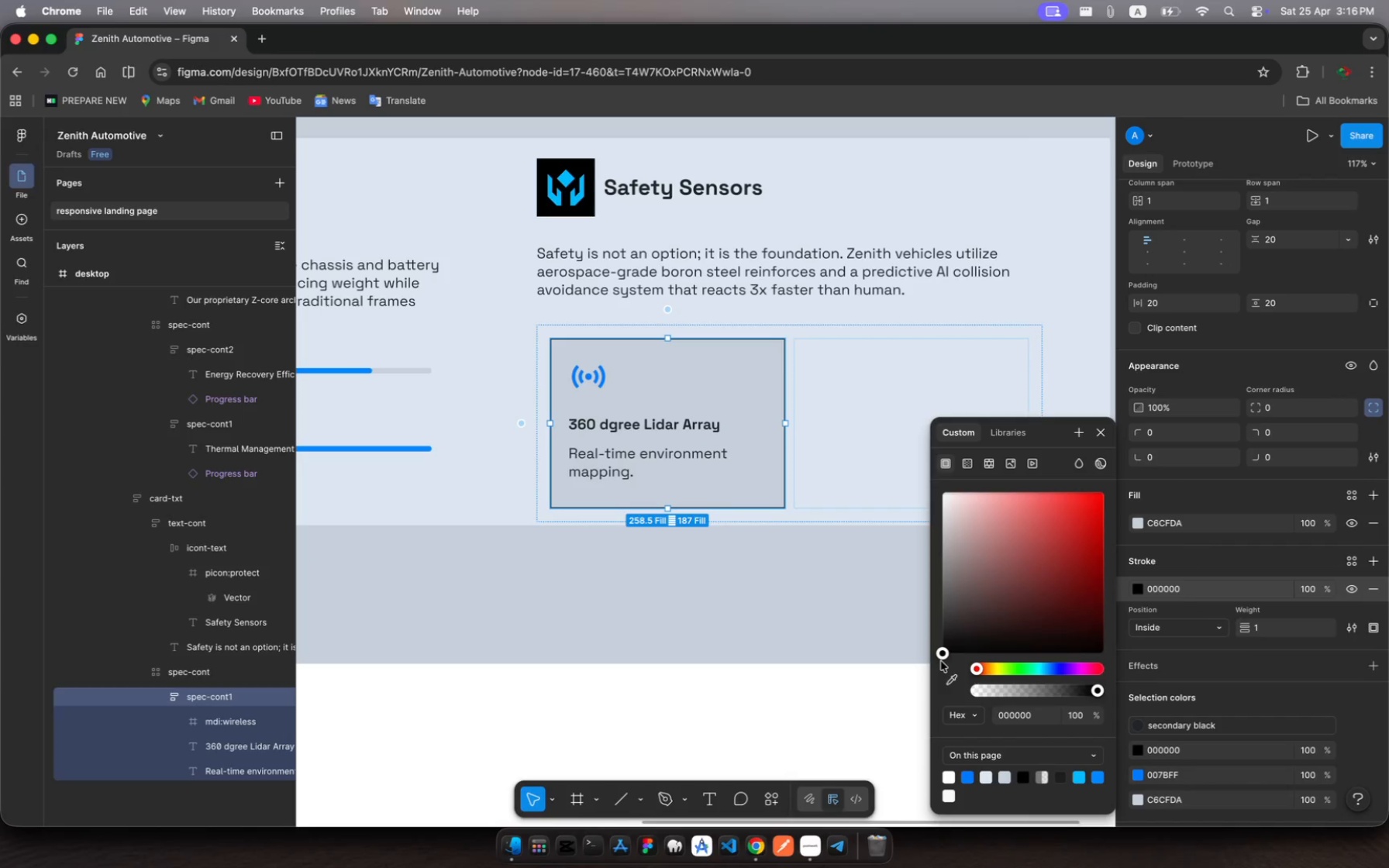 
wait(9.06)
 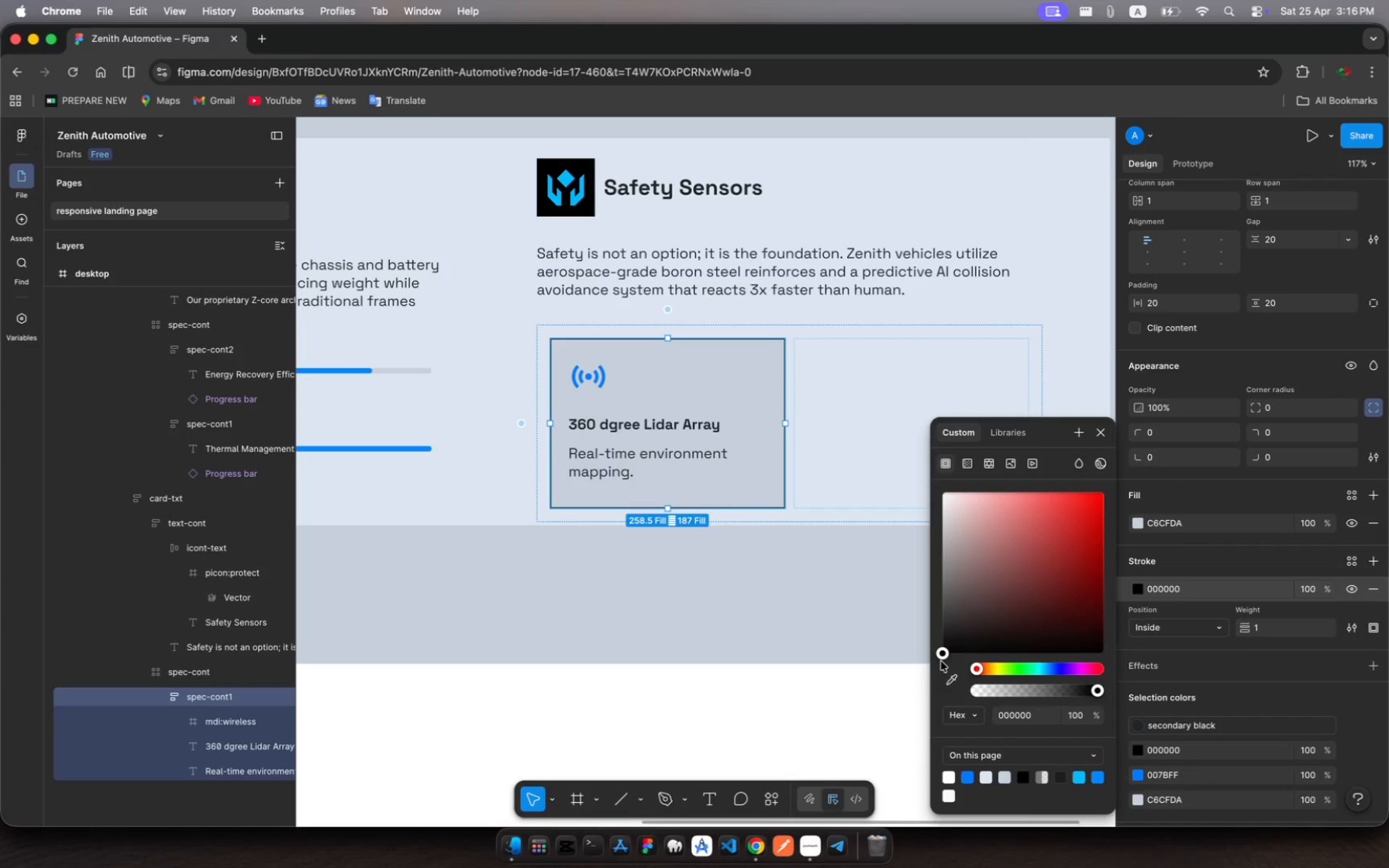 
left_click([1042, 776])
 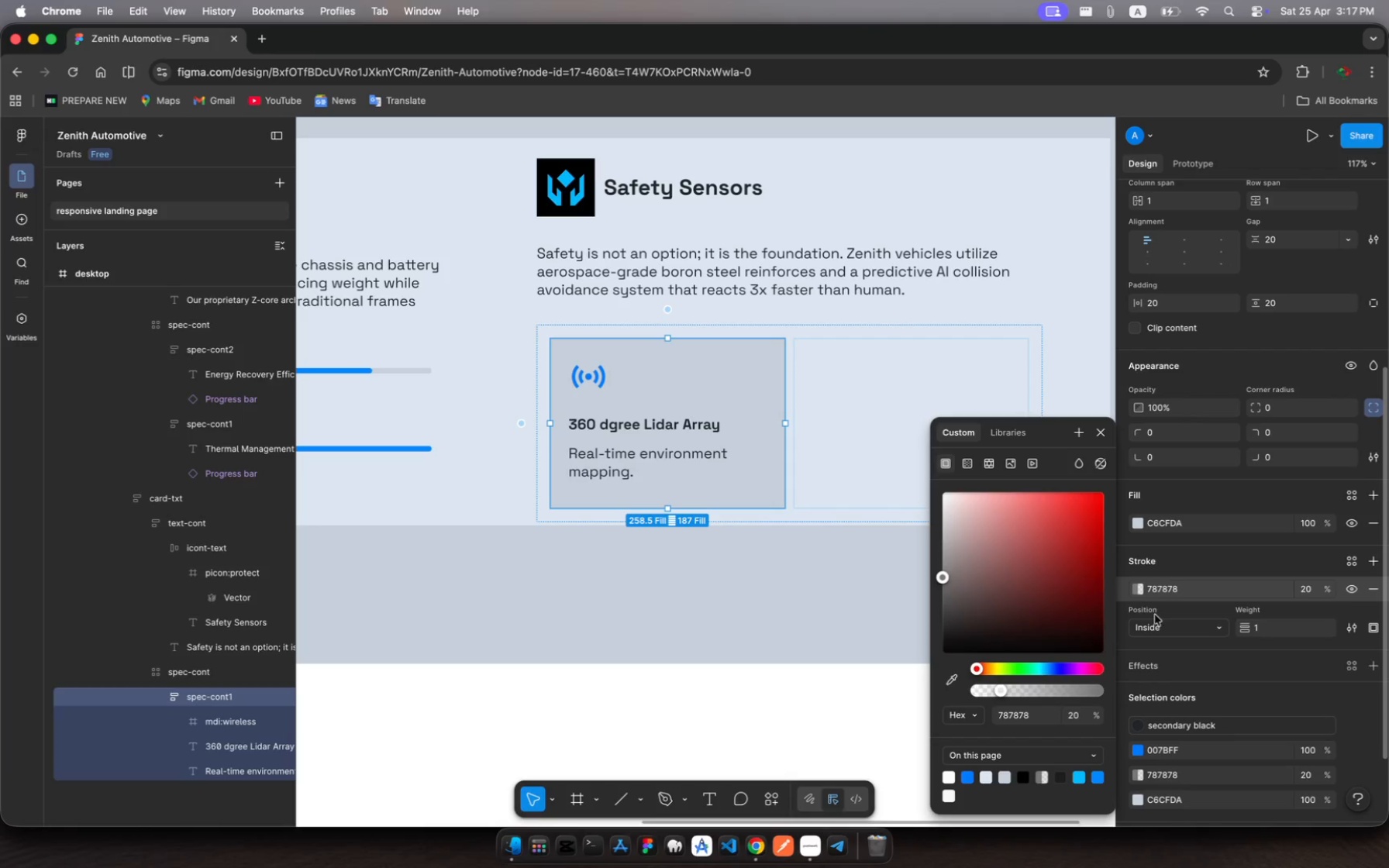 
wait(6.93)
 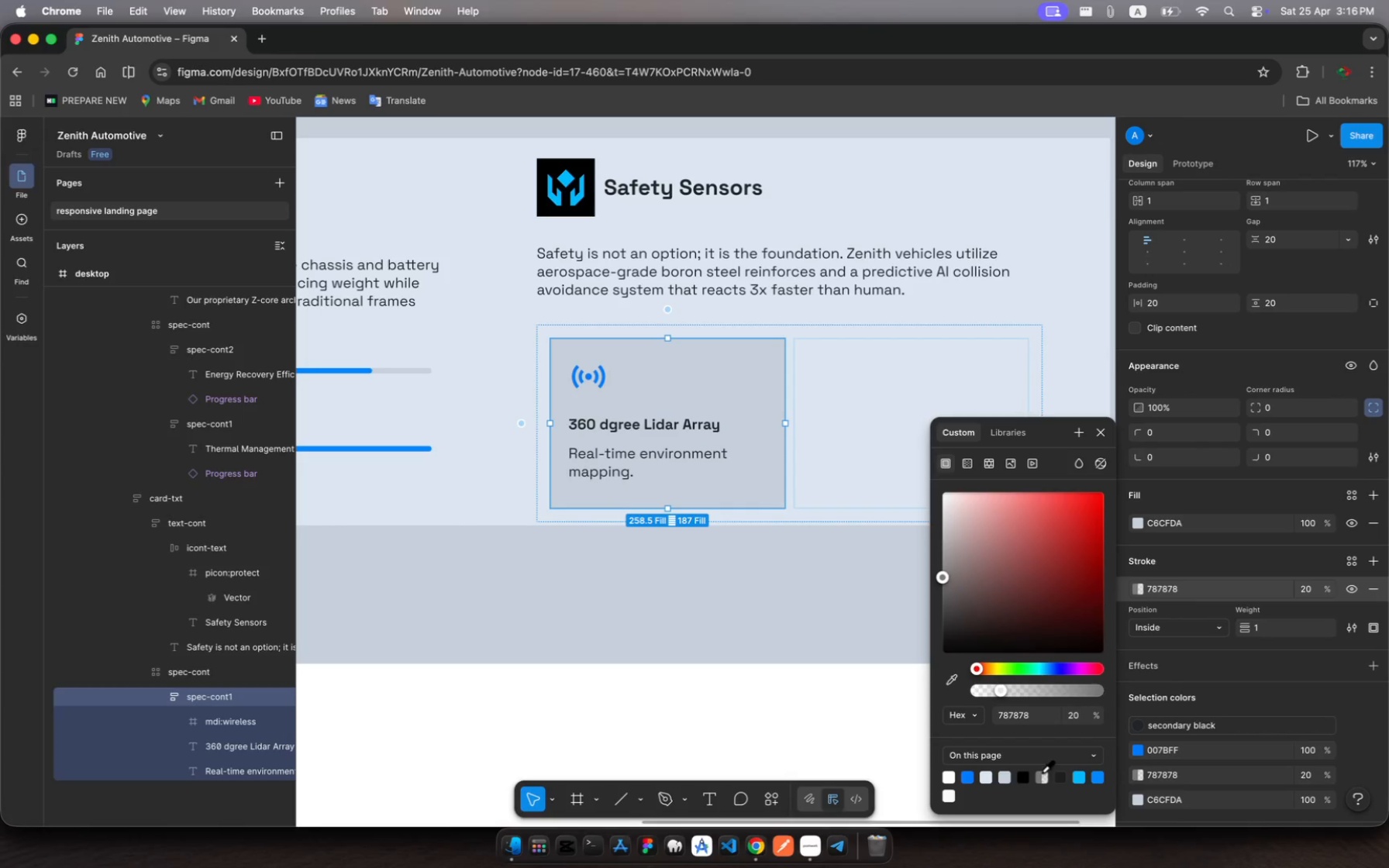 
left_click([1261, 625])
 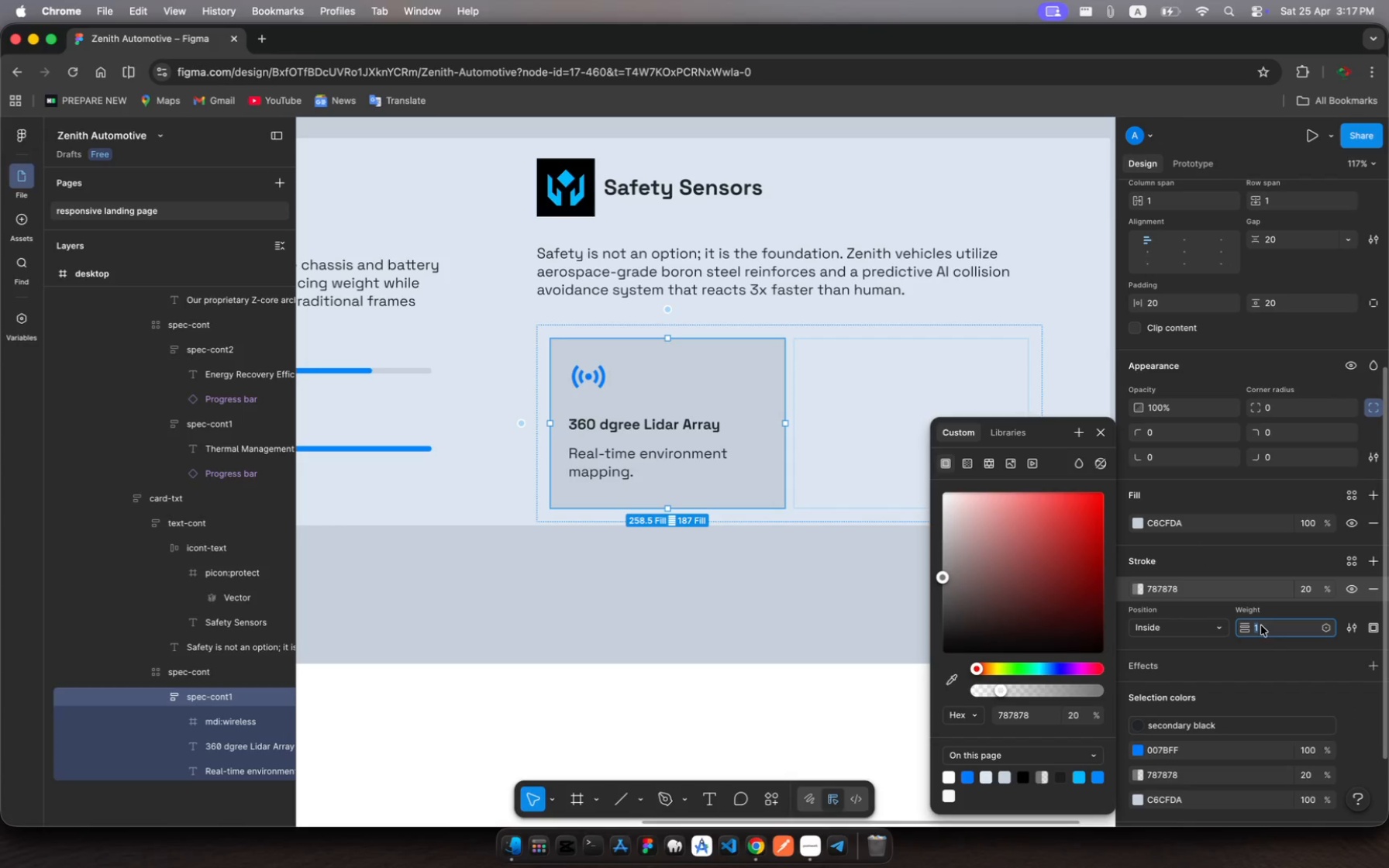 
key(2)
 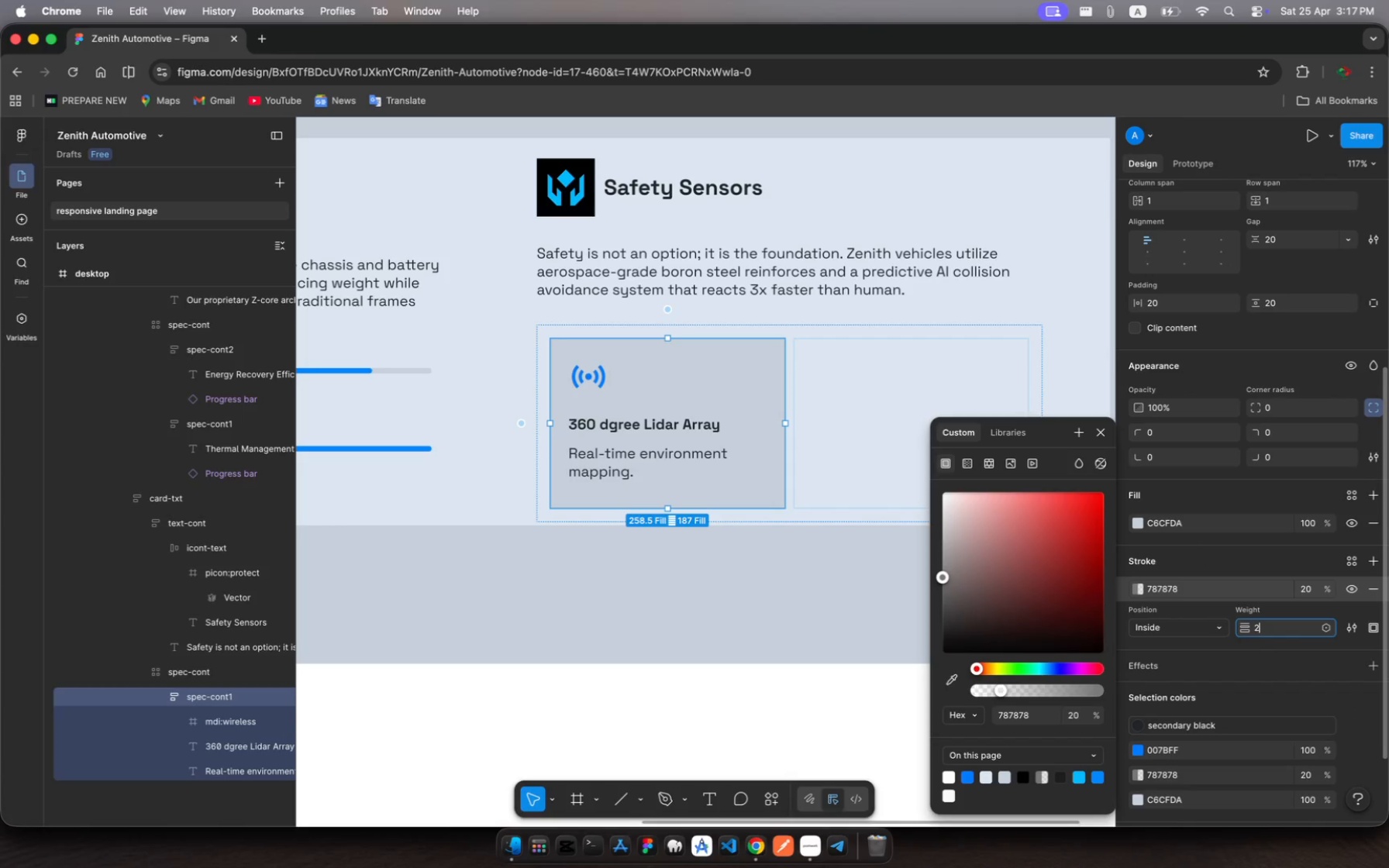 
key(Enter)
 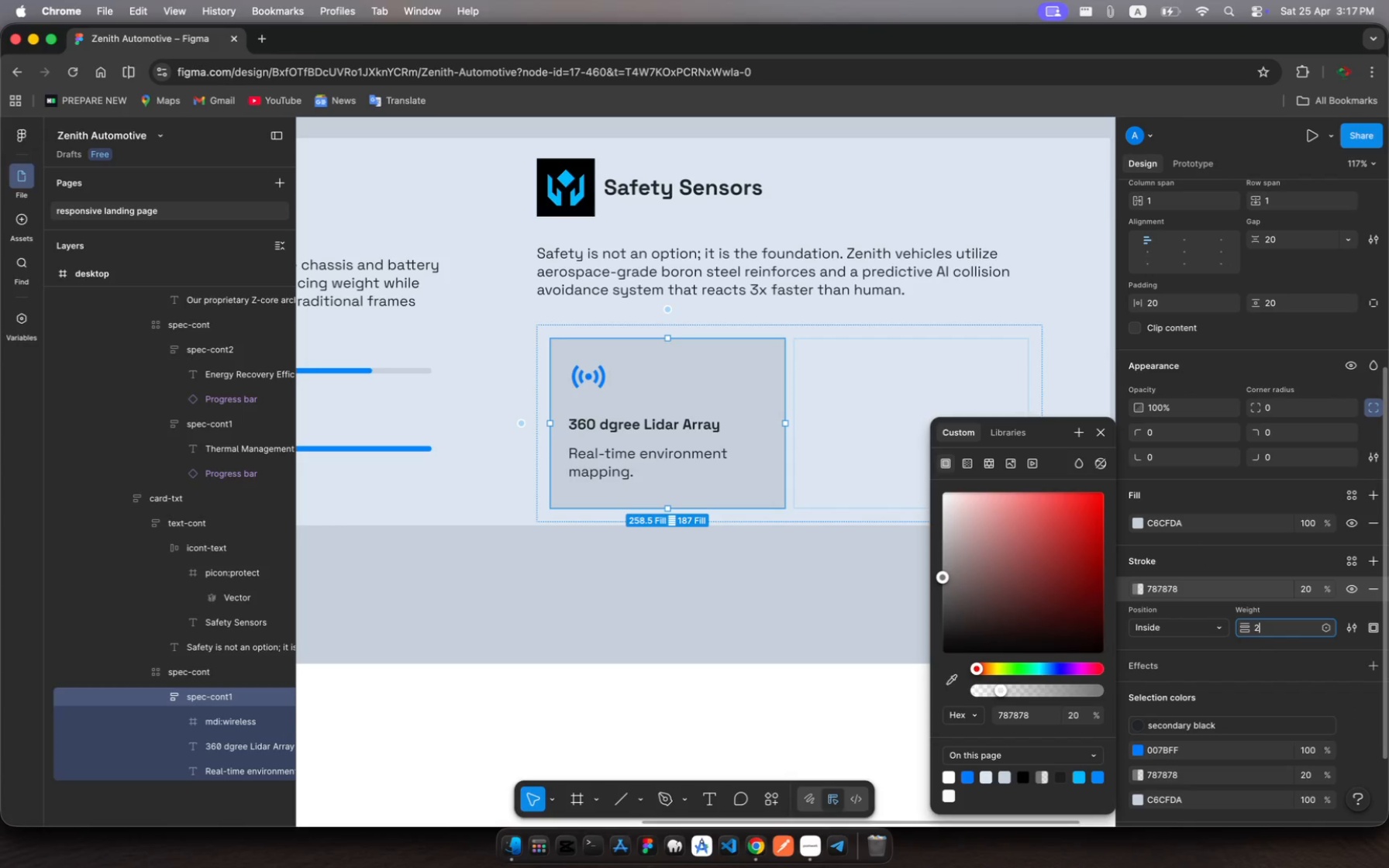 
key(Escape)
 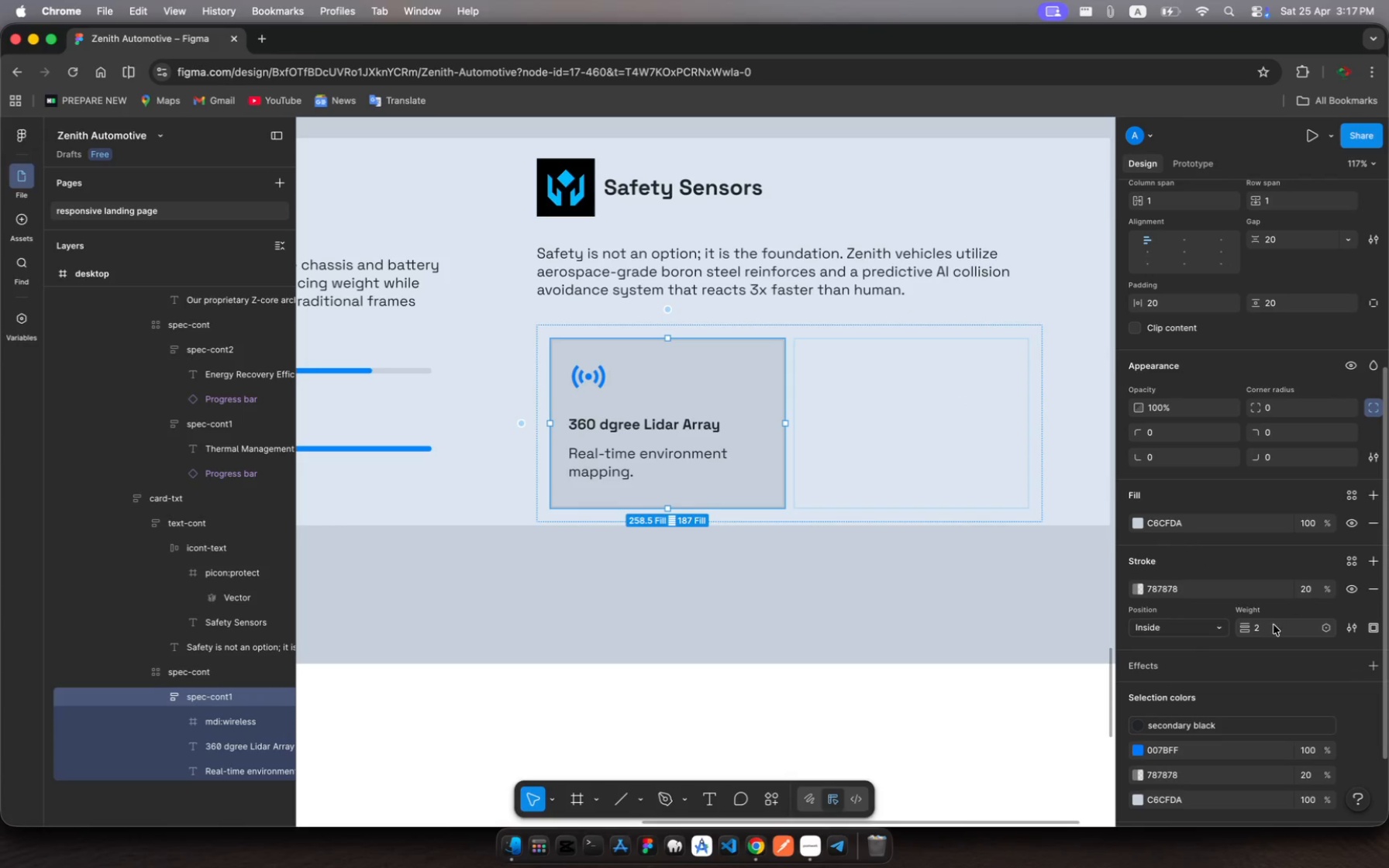 
scroll: coordinate [1286, 482], scroll_direction: down, amount: 9.0
 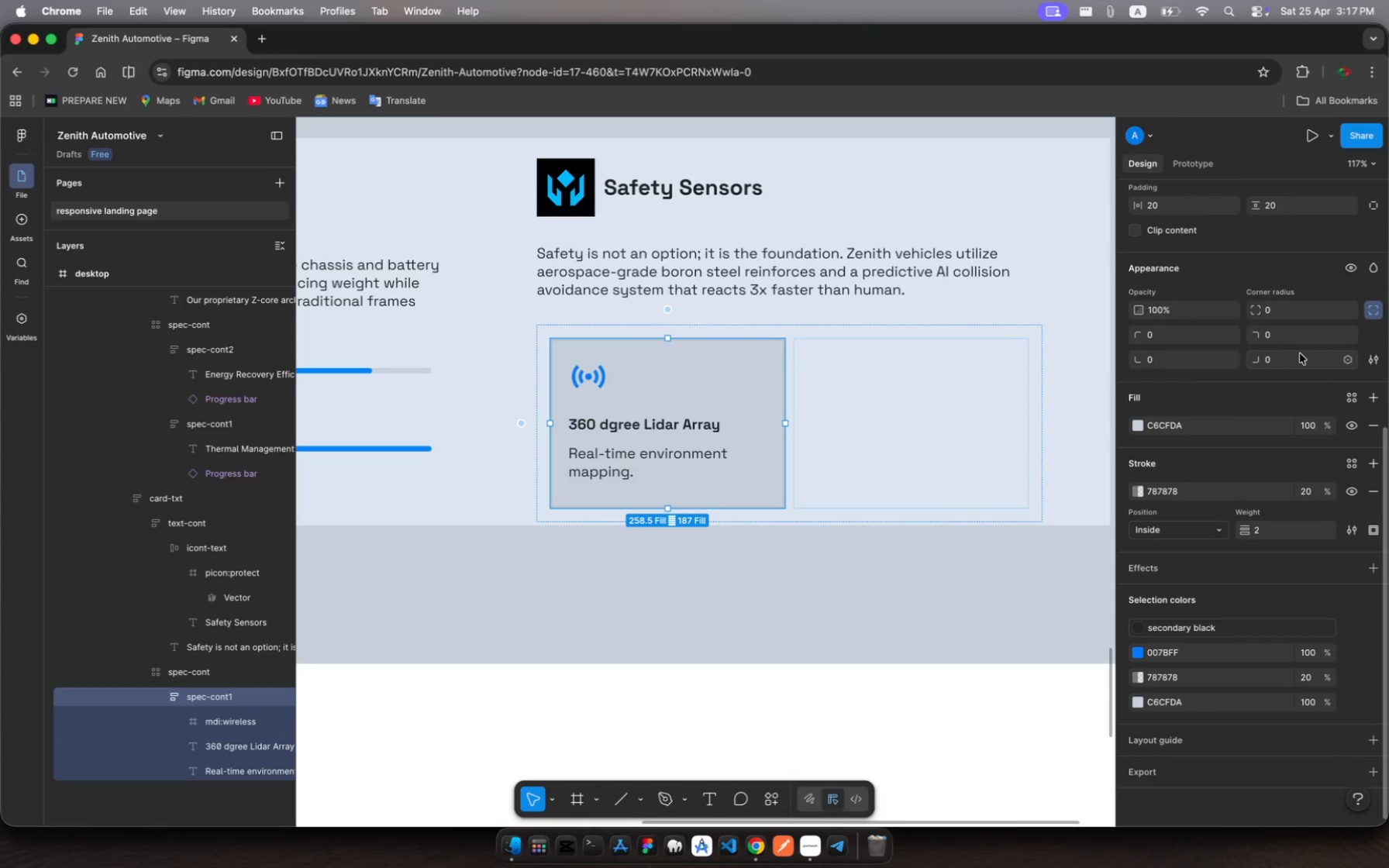 
left_click([1275, 312])
 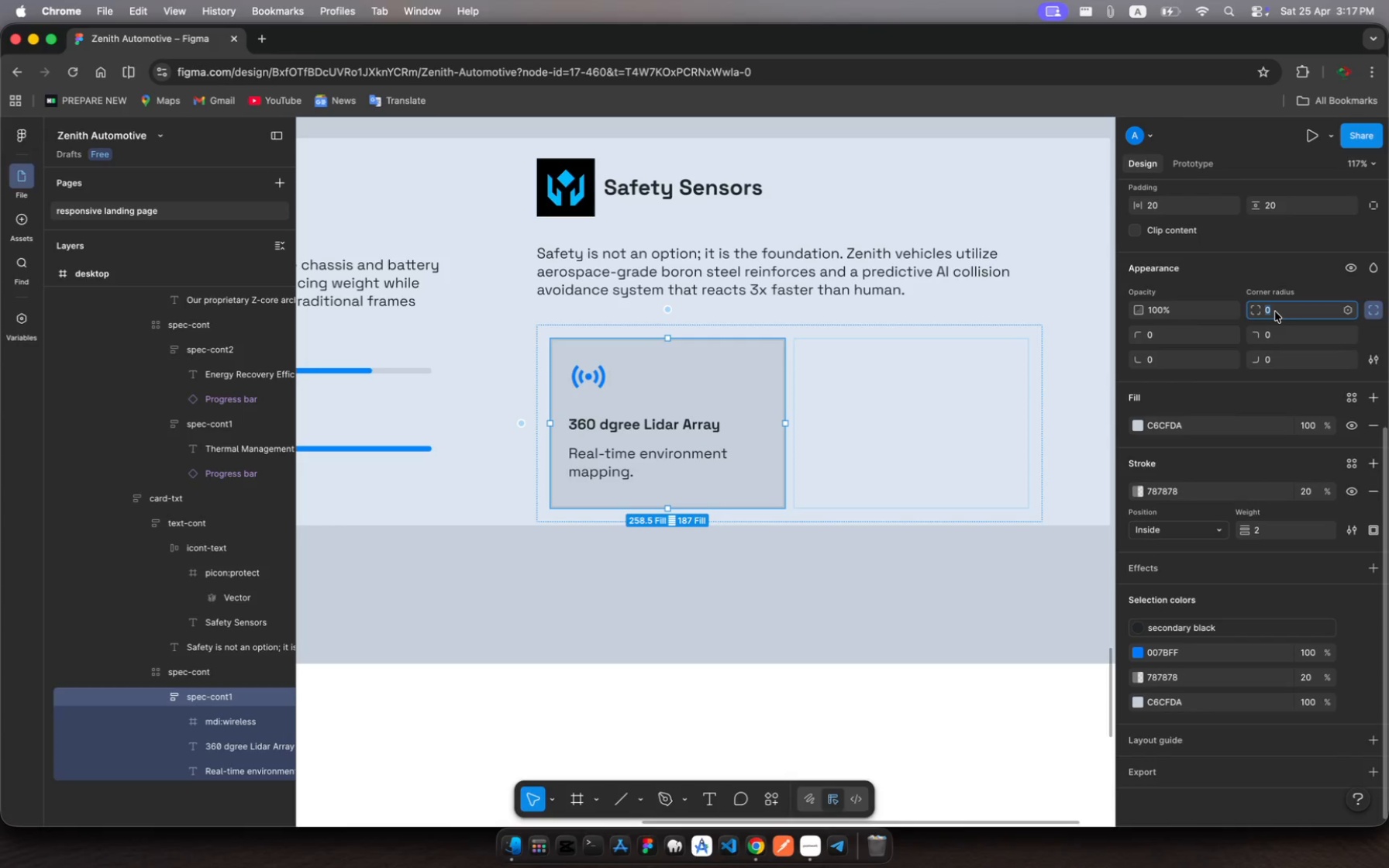 
type(10)
 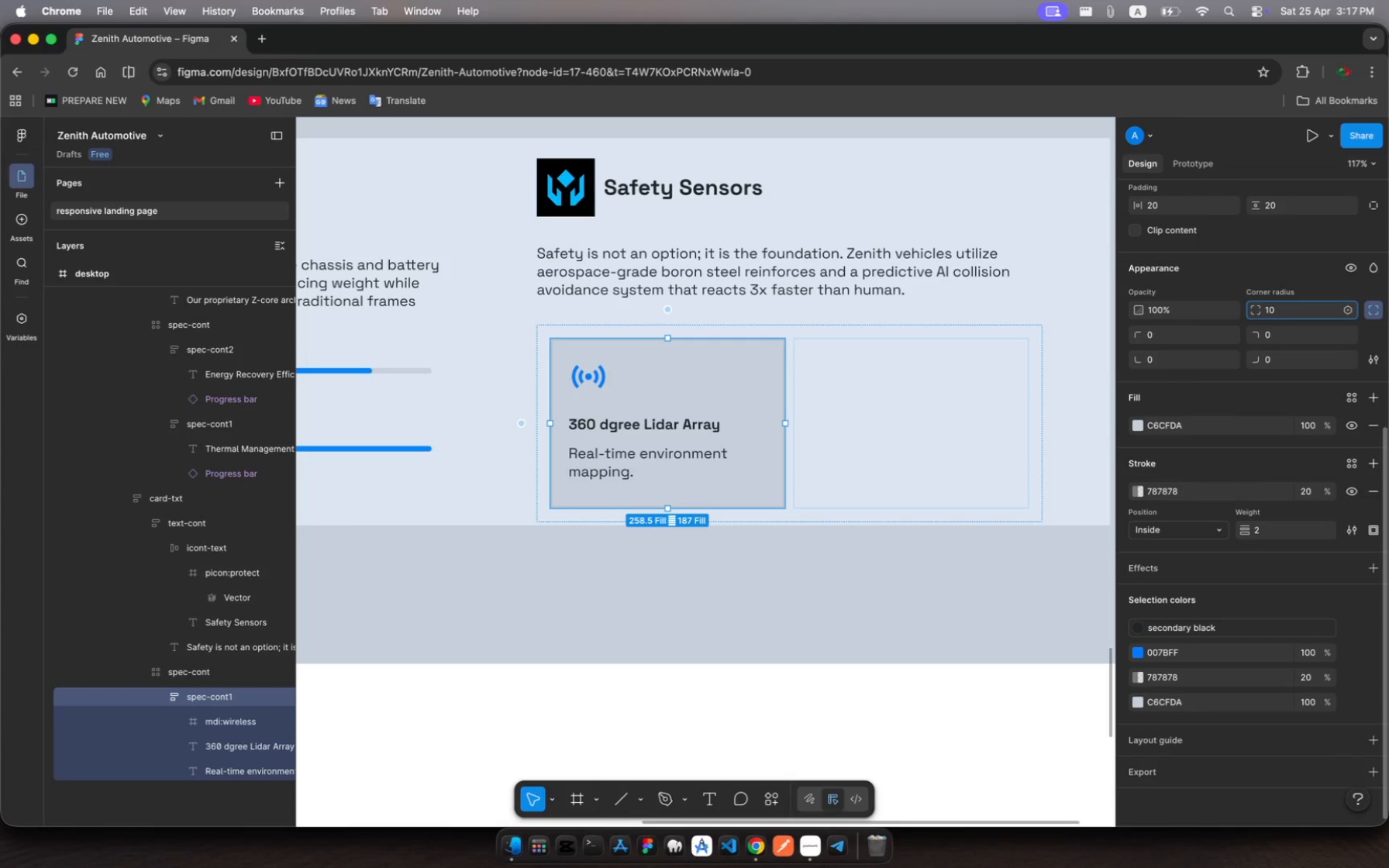 
key(Enter)
 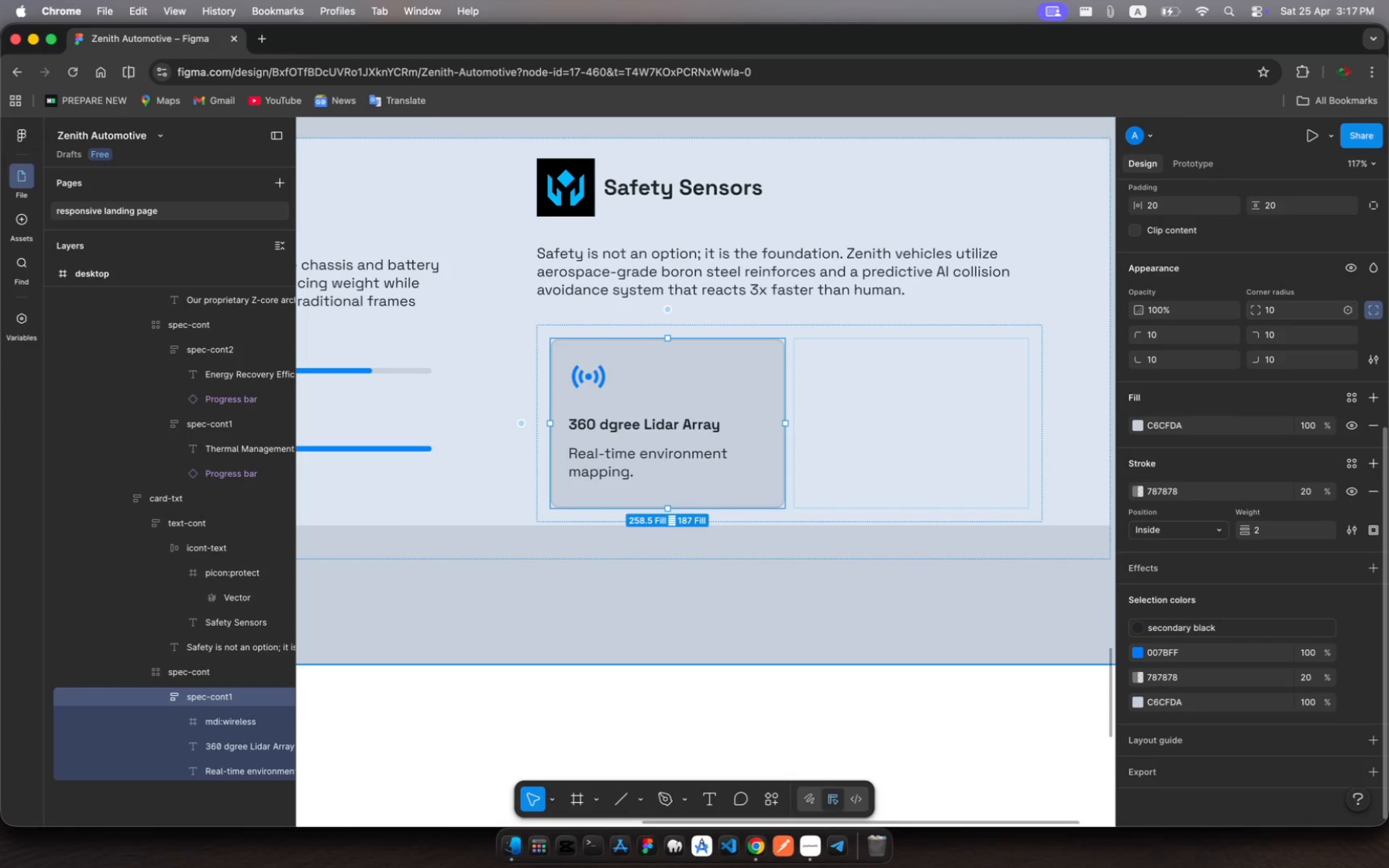 
key(Escape)
 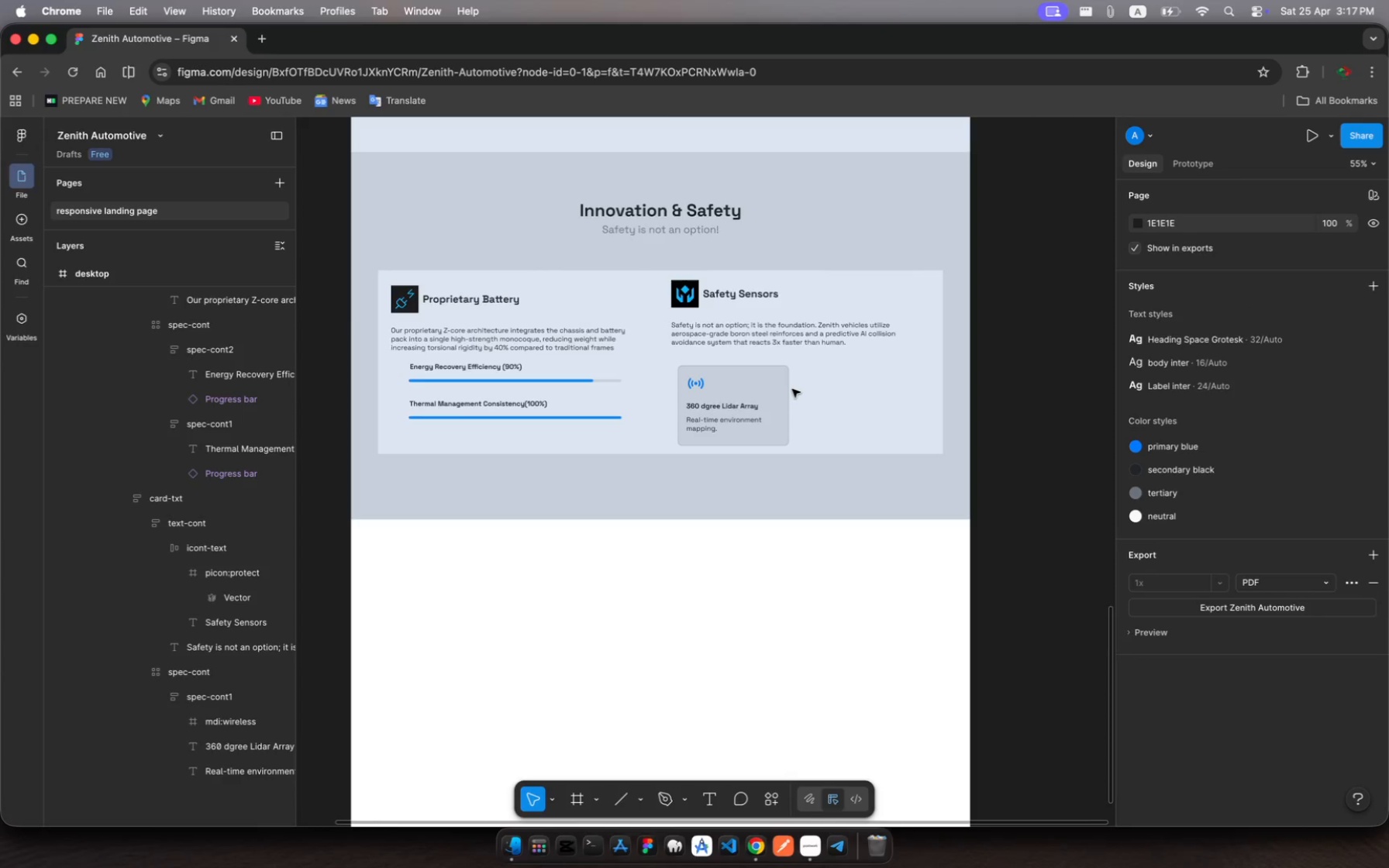 
wait(15.11)
 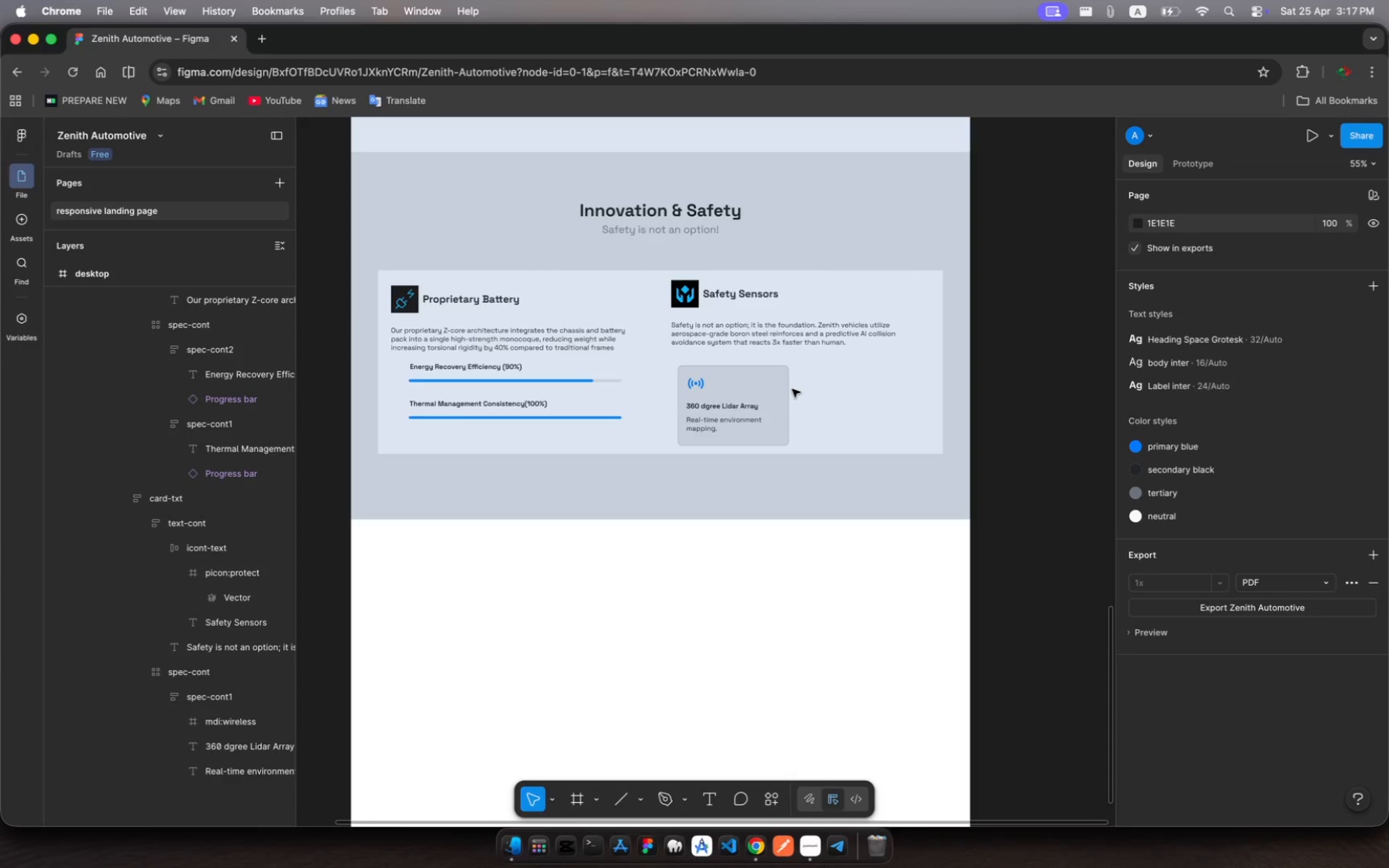 
left_click([746, 392])
 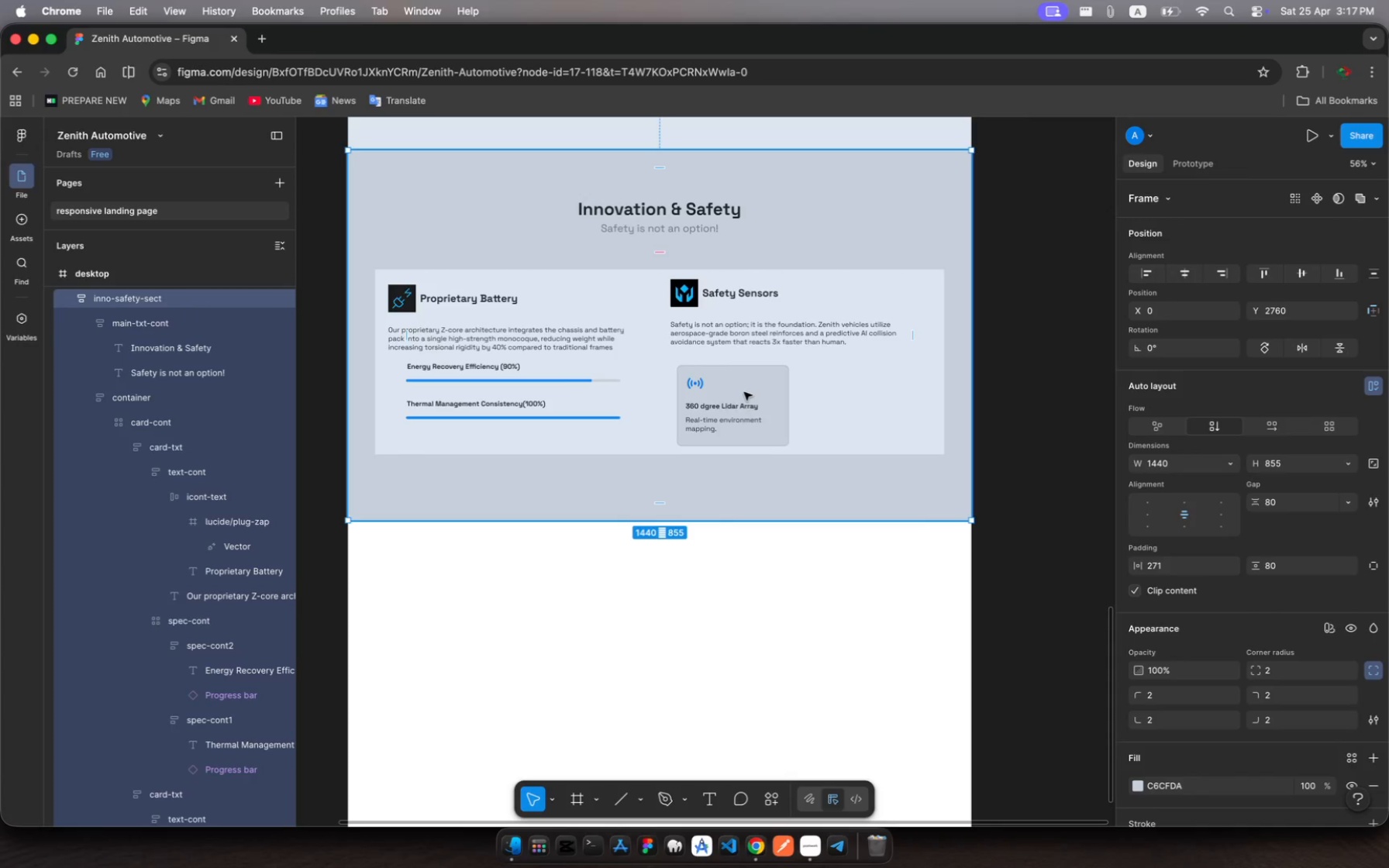 
double_click([744, 392])
 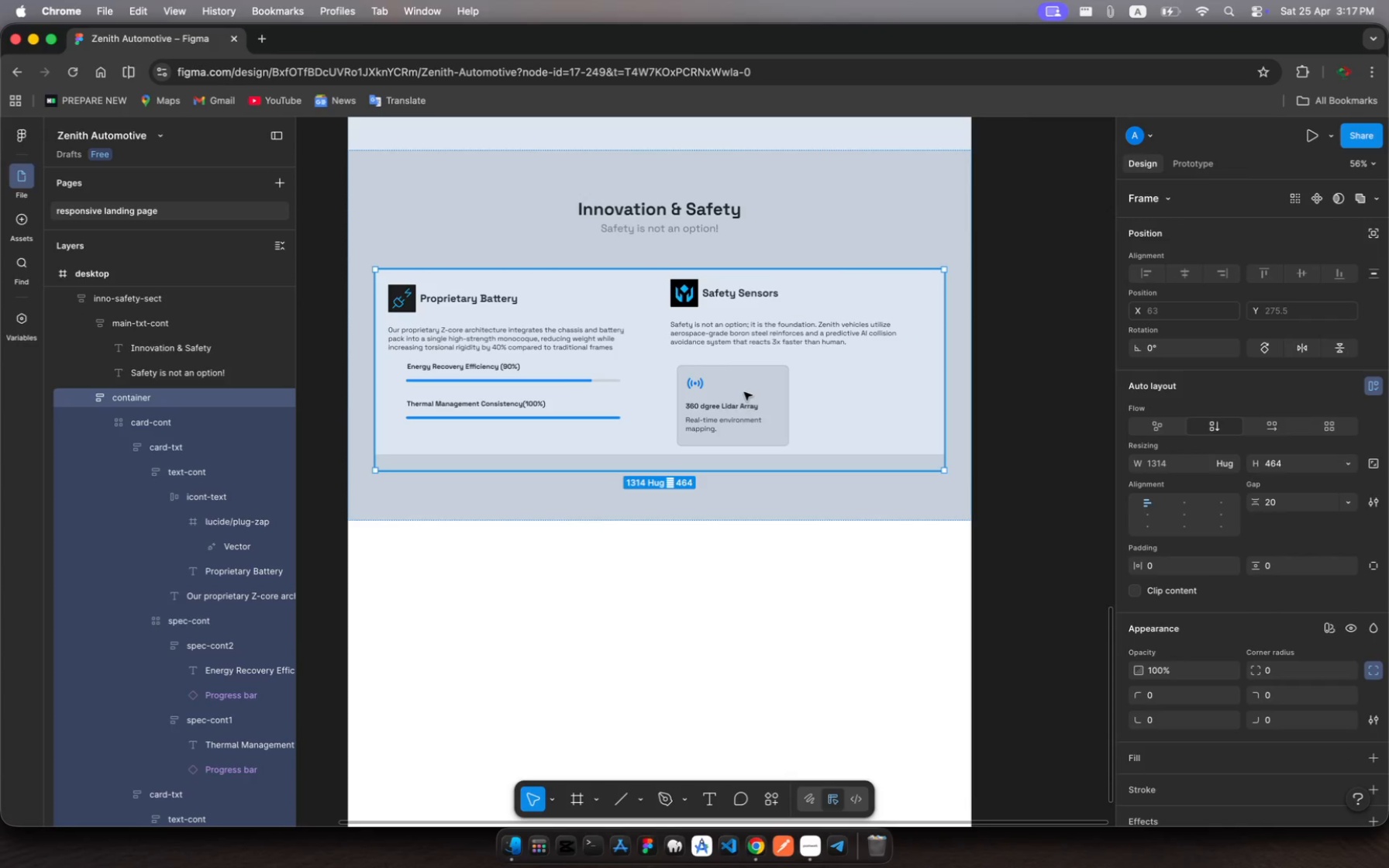 
left_click([744, 392])
 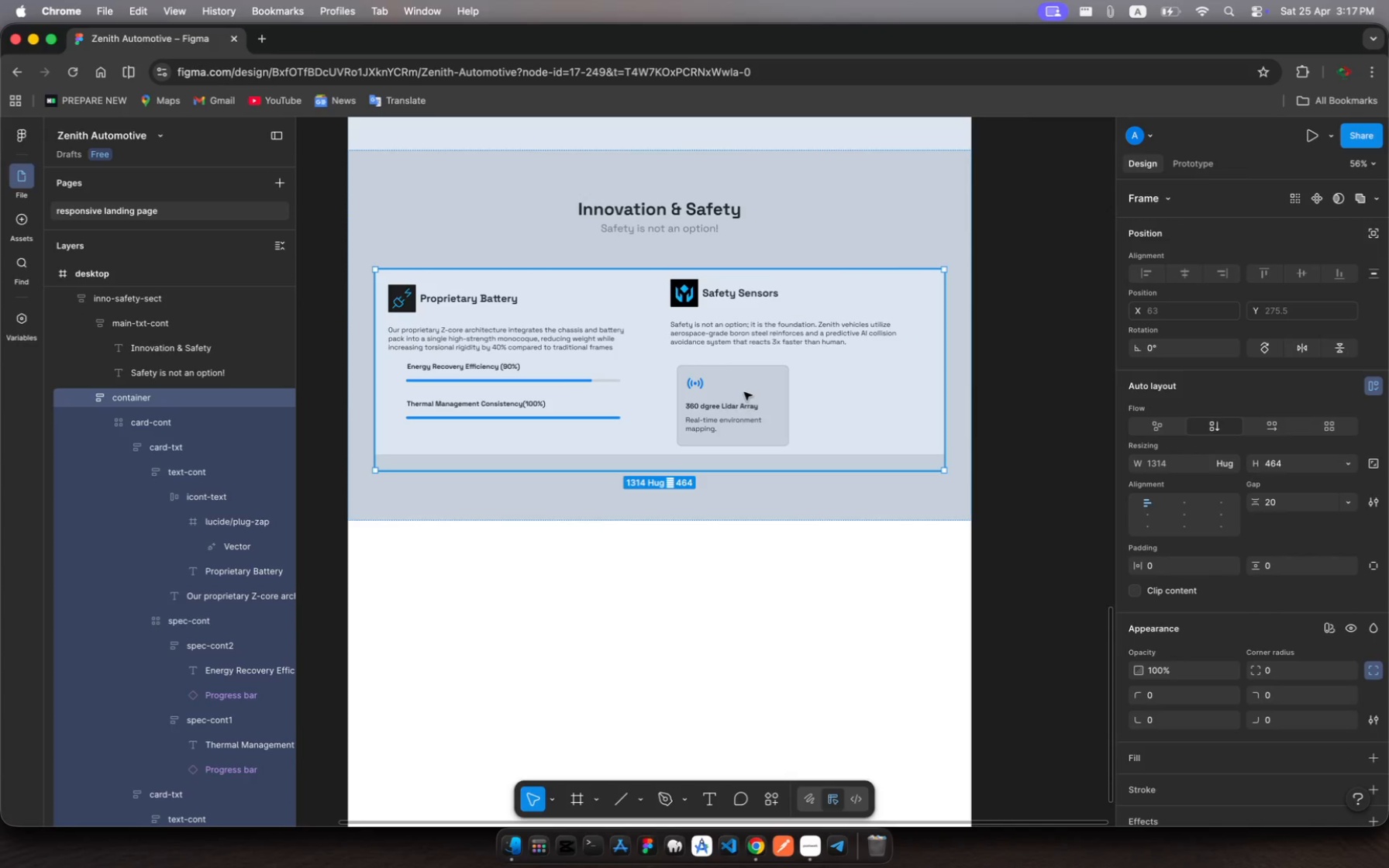 
left_click([744, 392])
 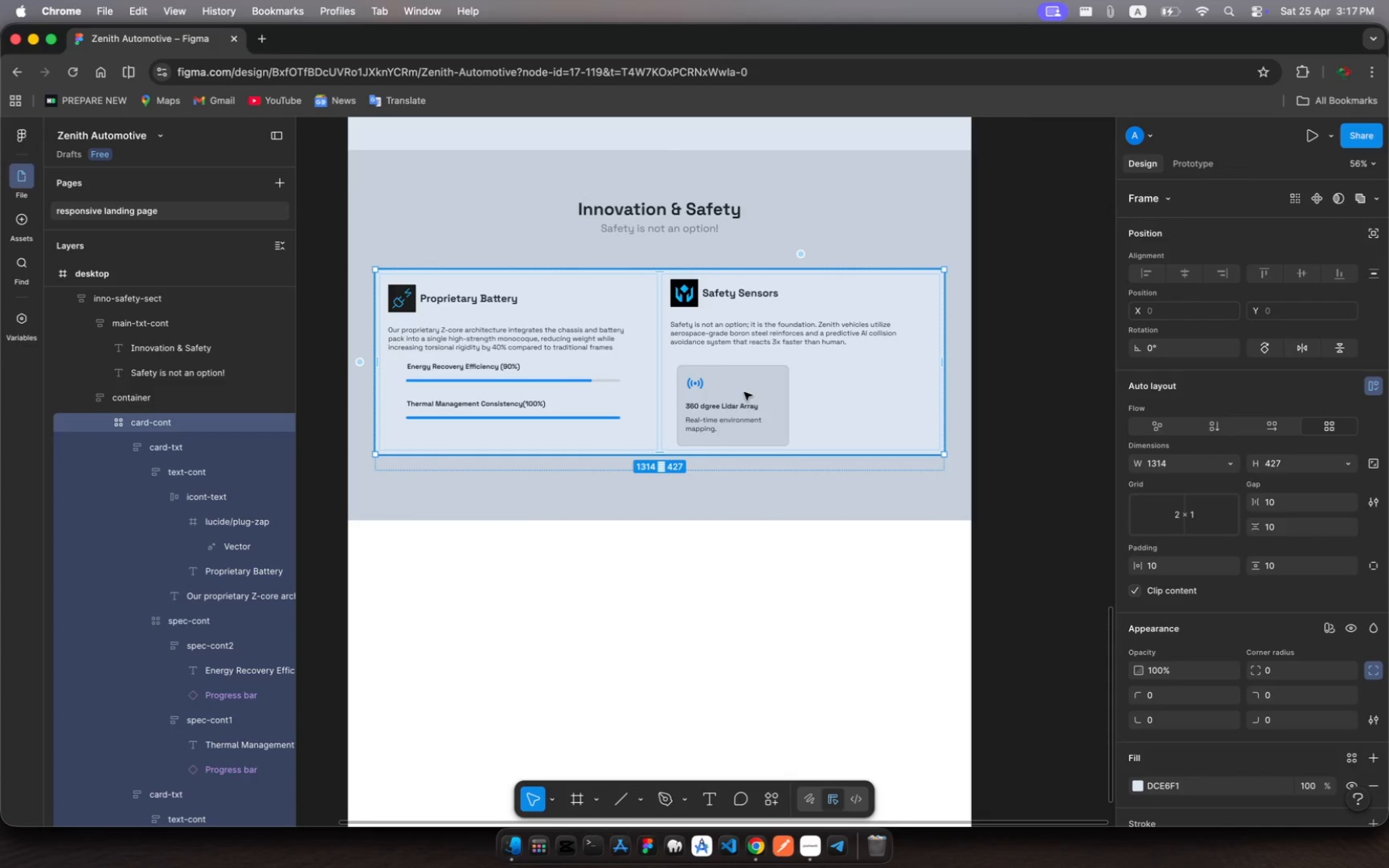 
left_click([744, 392])
 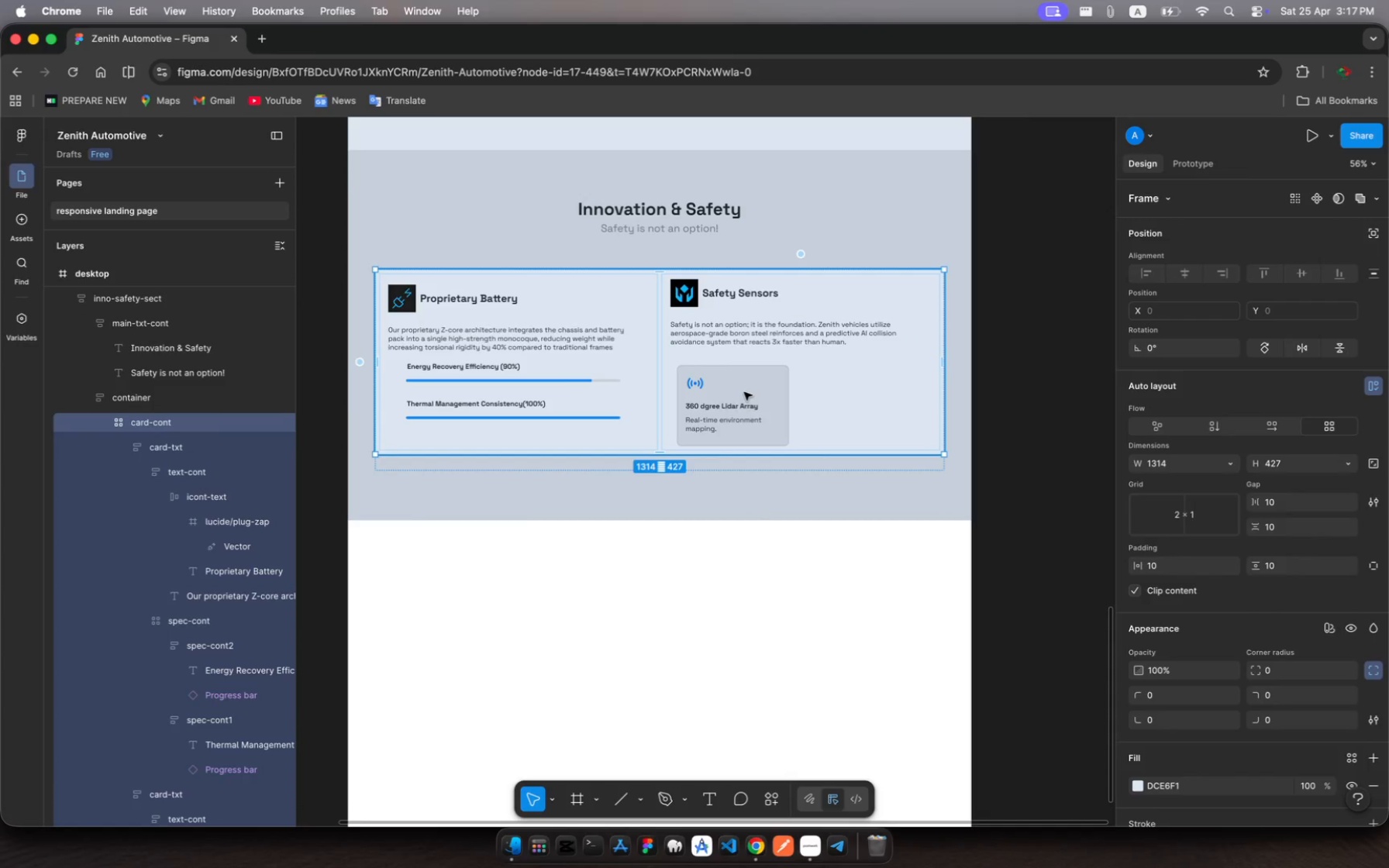 
left_click([744, 392])
 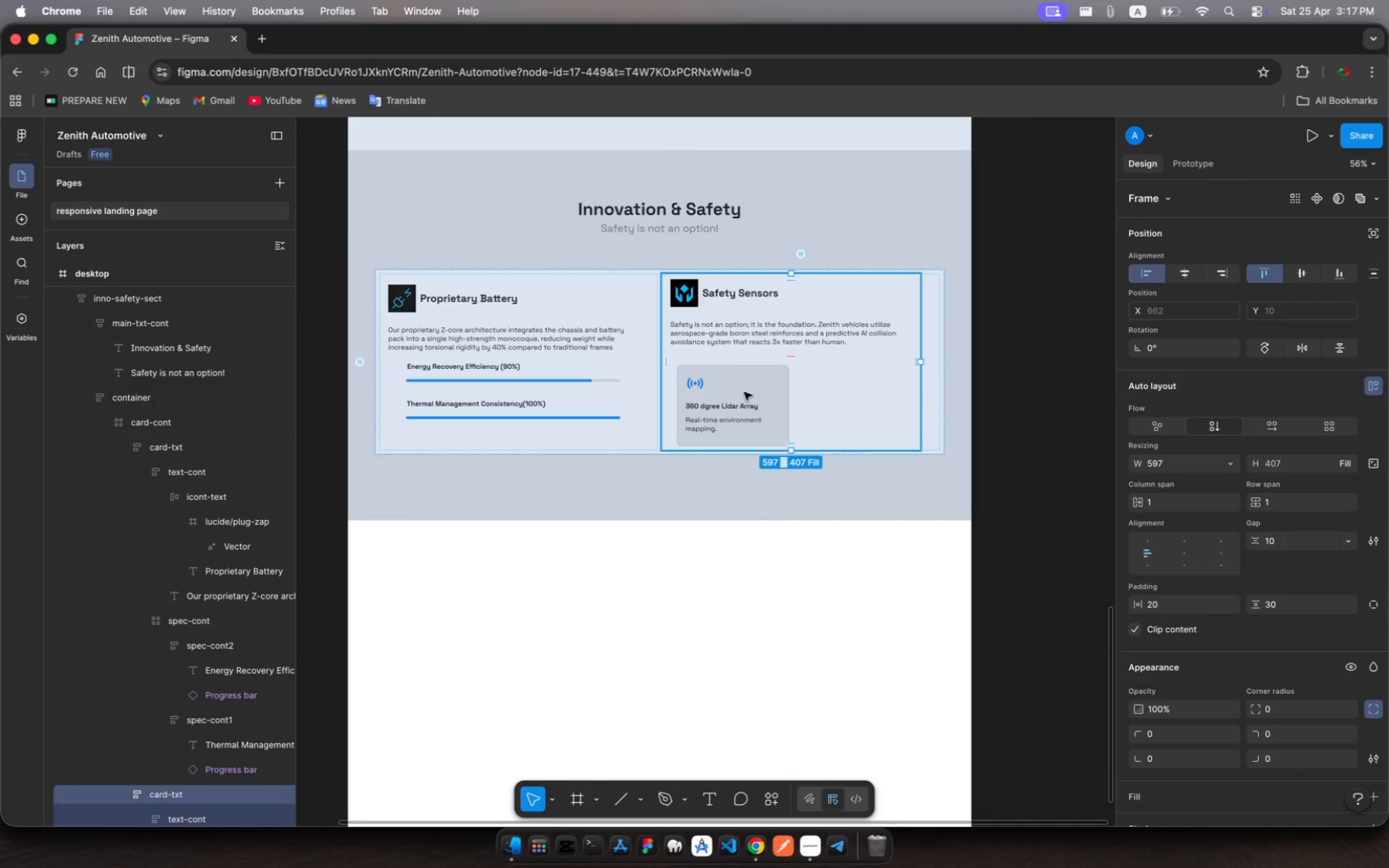 
left_click([744, 392])
 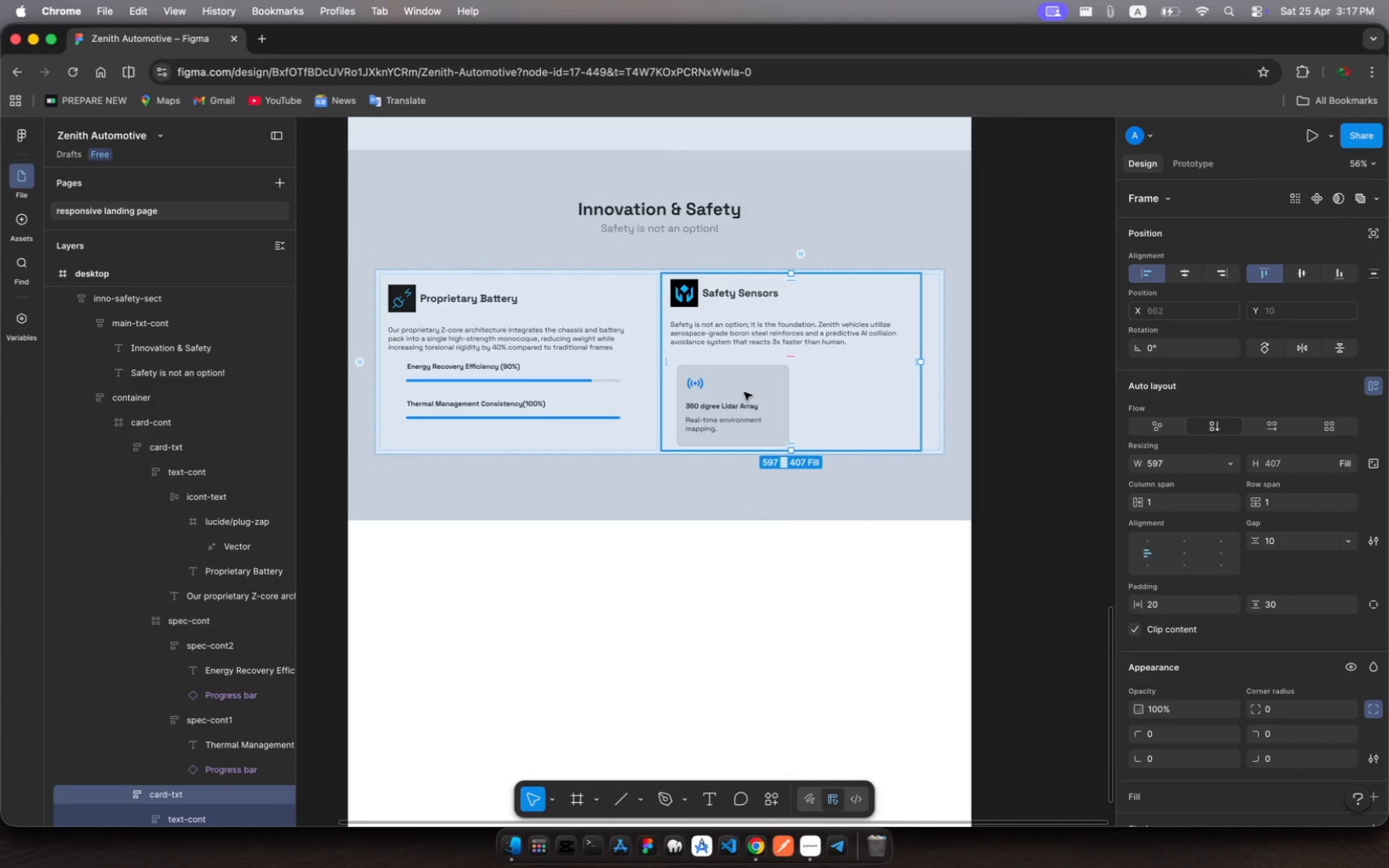 
left_click([744, 392])
 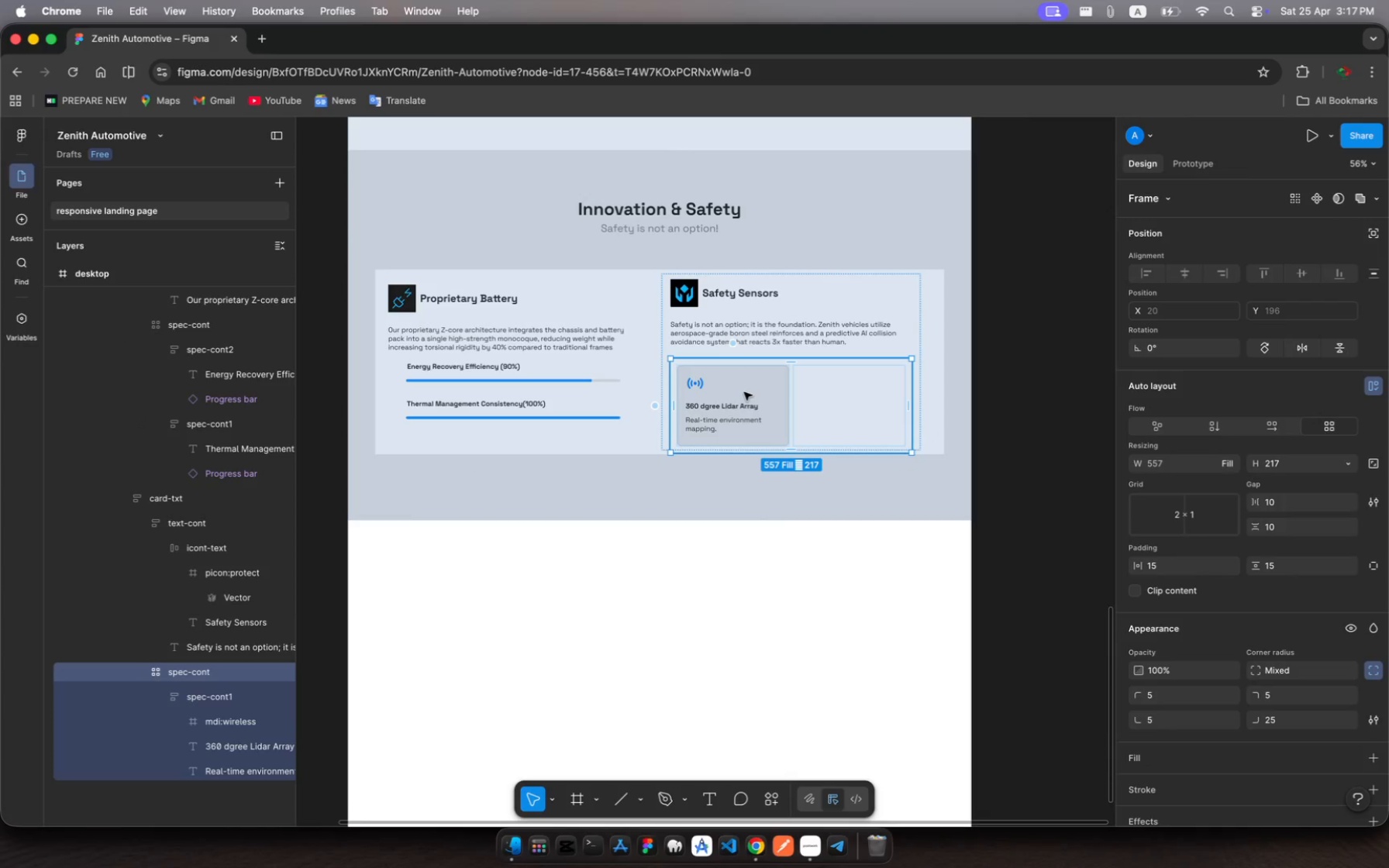 
left_click([744, 392])
 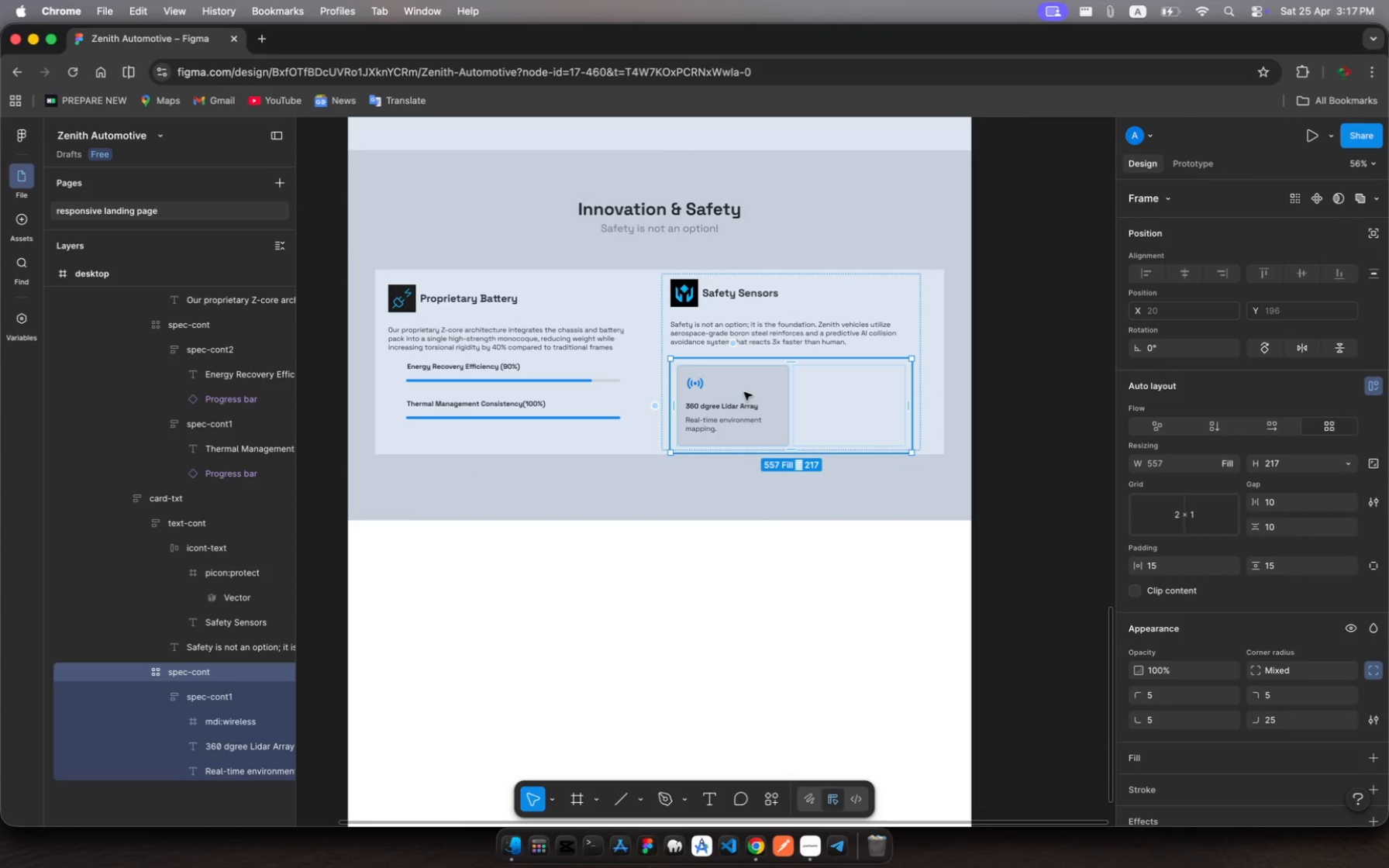 
left_click([744, 392])
 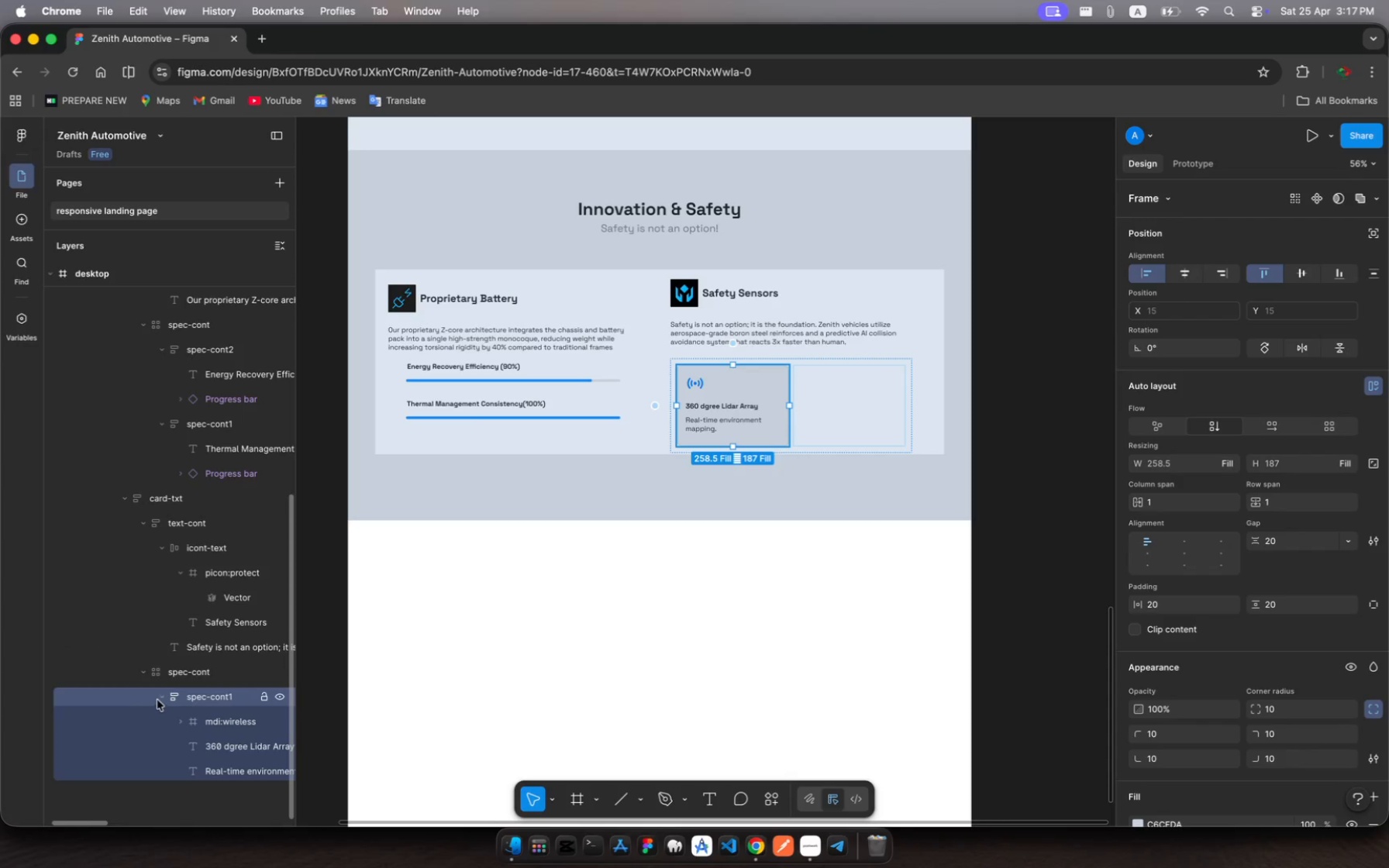 
left_click([167, 698])
 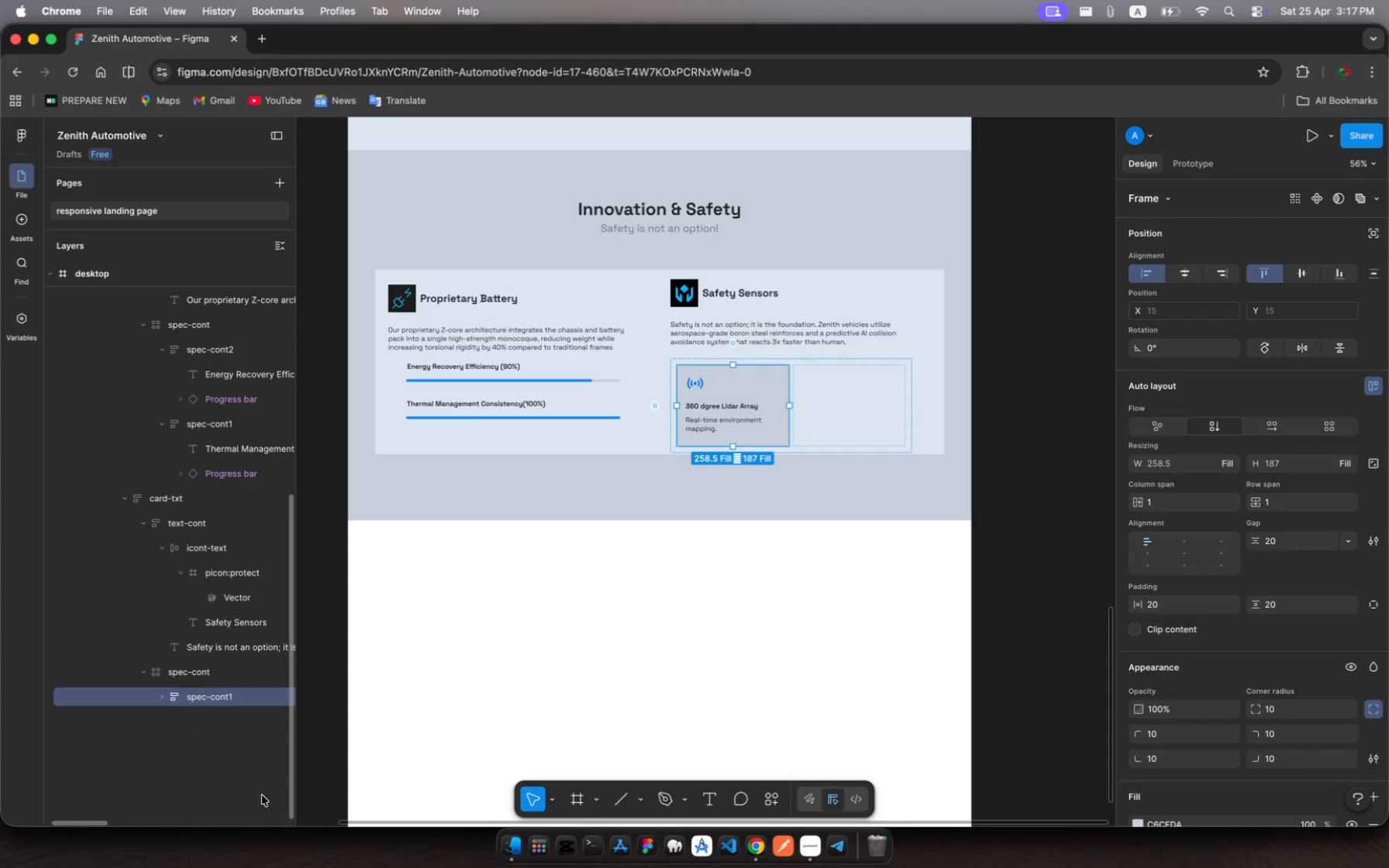 
key(Meta+C)
 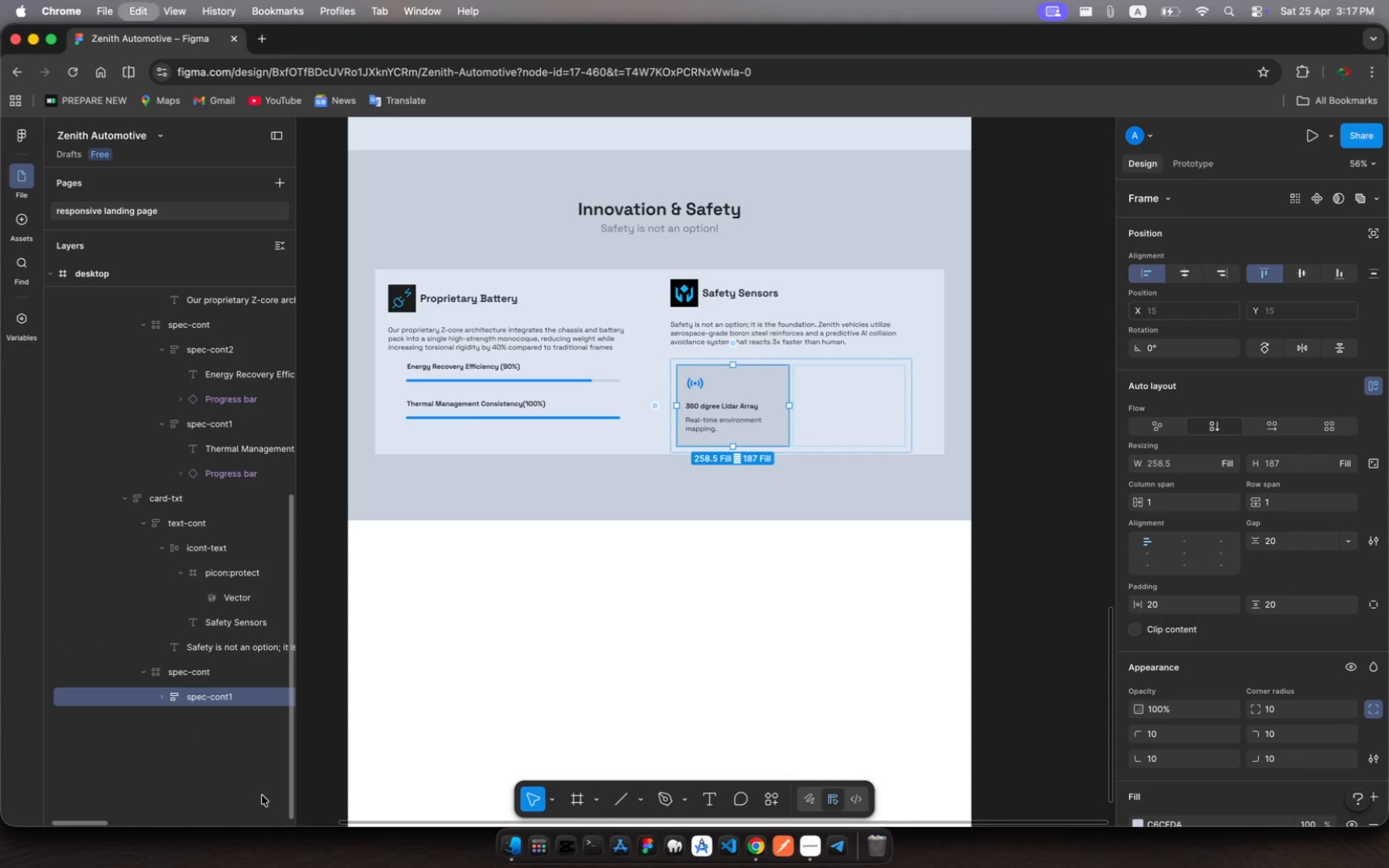 
key(Meta+V)
 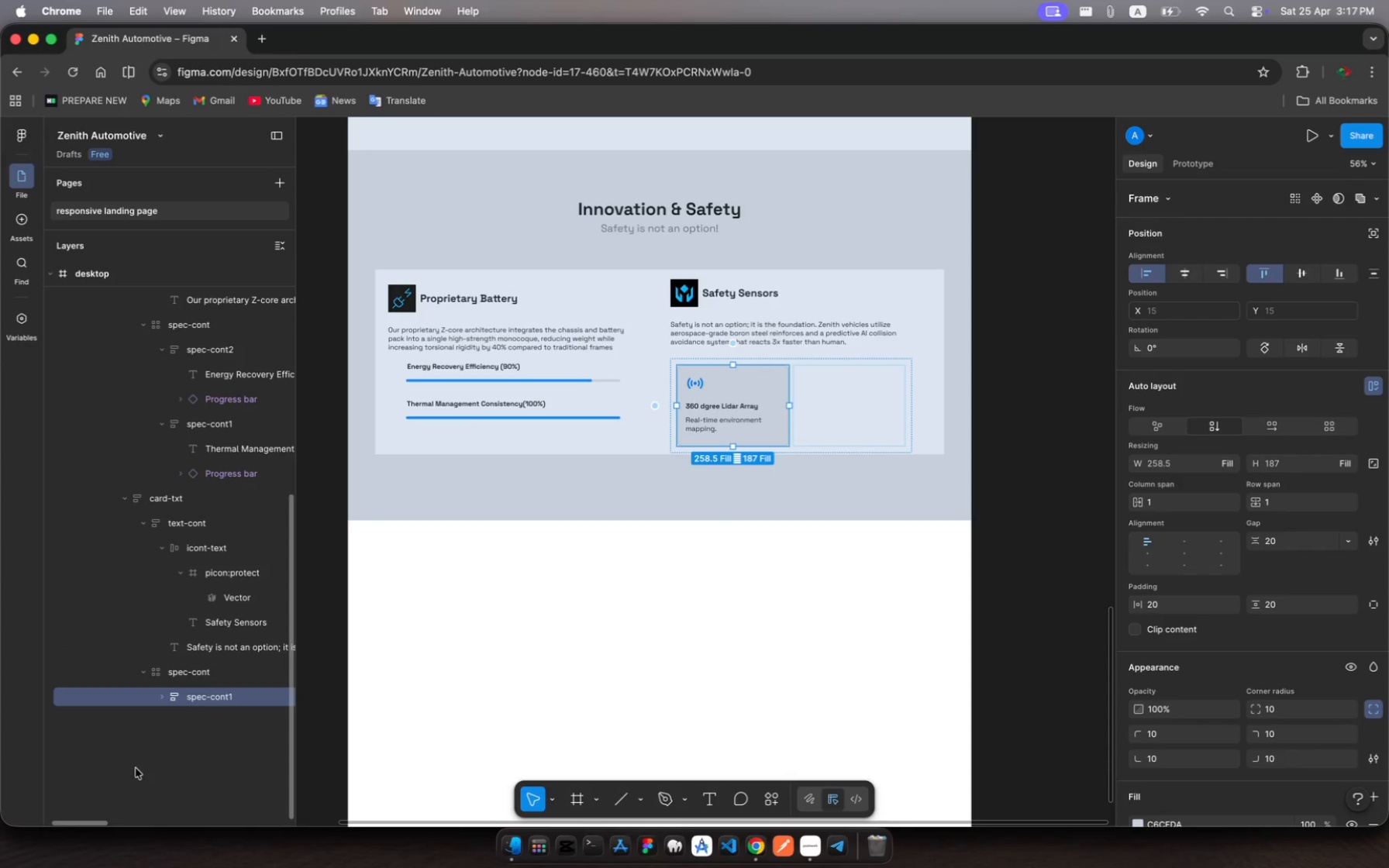 
key(Meta+C)
 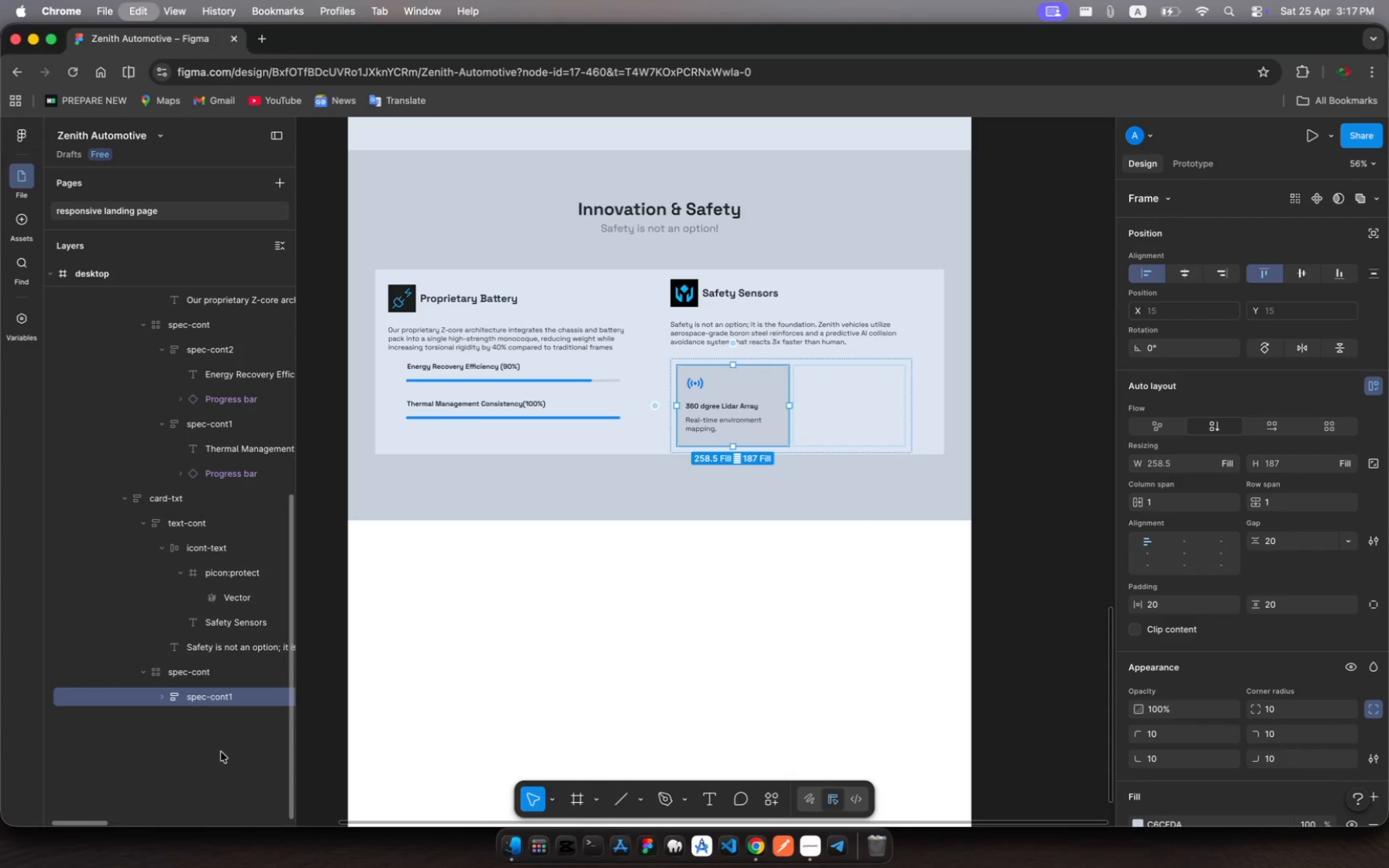 
key(Meta+V)
 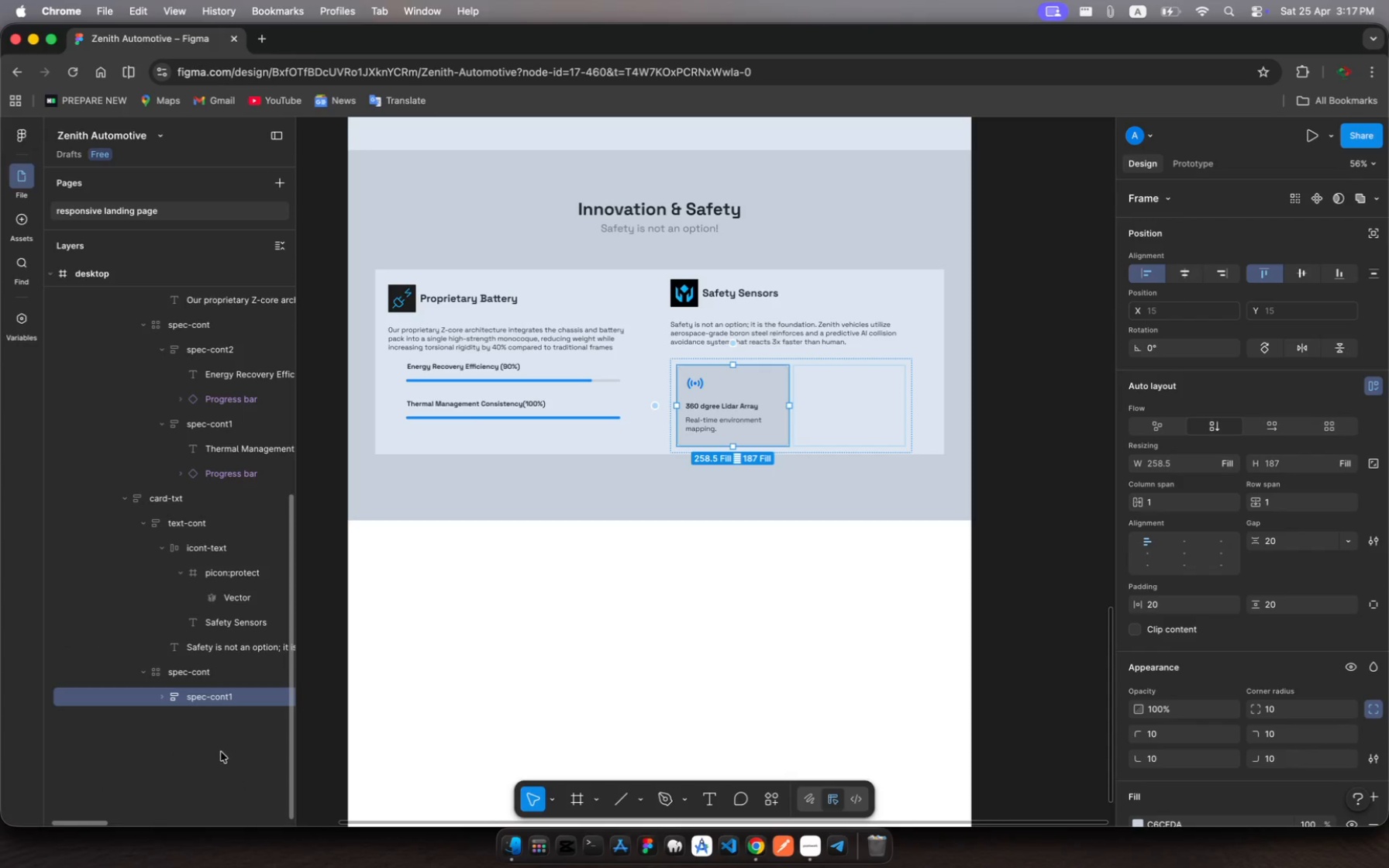 
hold_key(key=MetaRight, duration=0.52)
 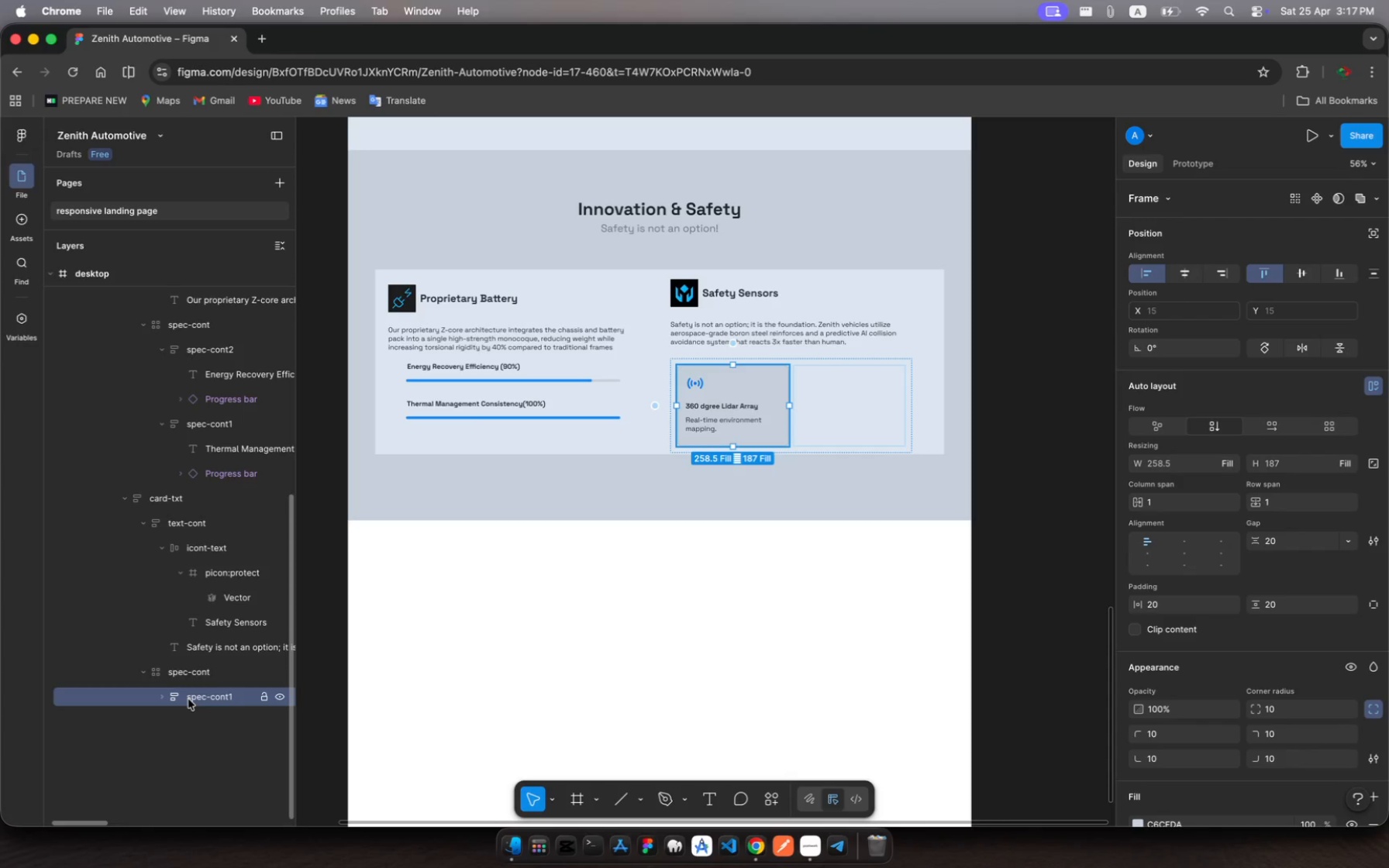 
wait(6.07)
 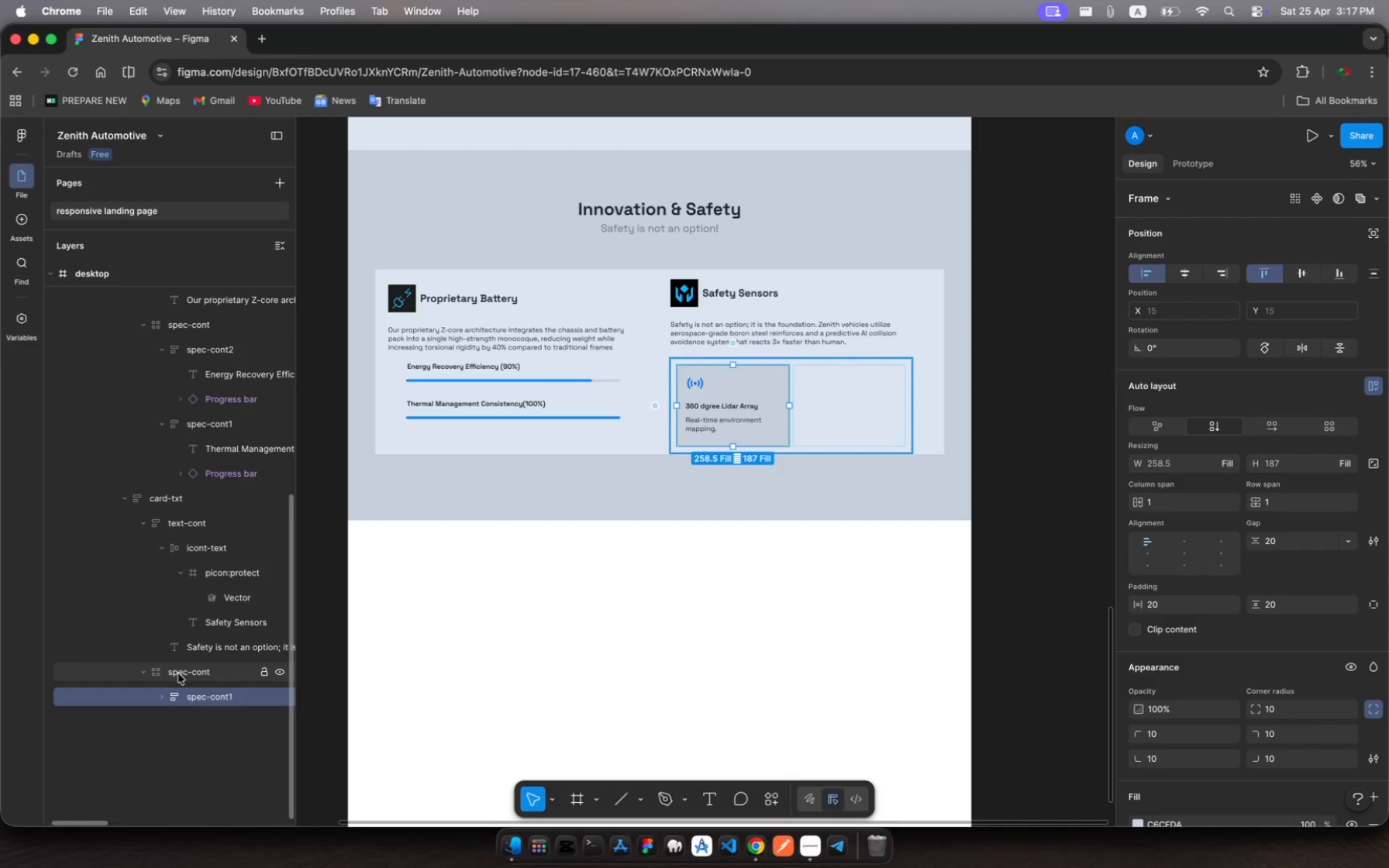 
right_click([196, 694])
 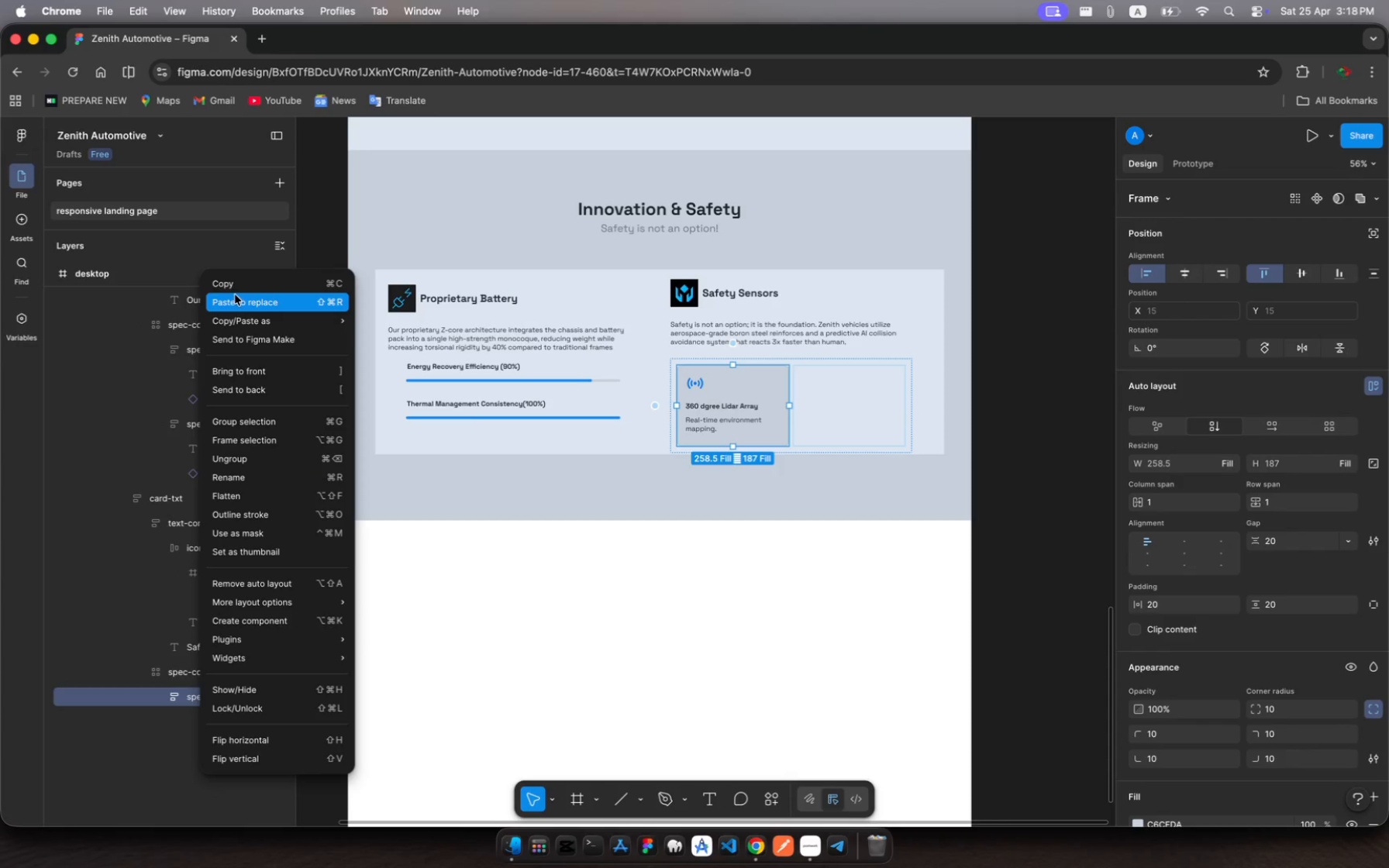 
left_click([237, 288])
 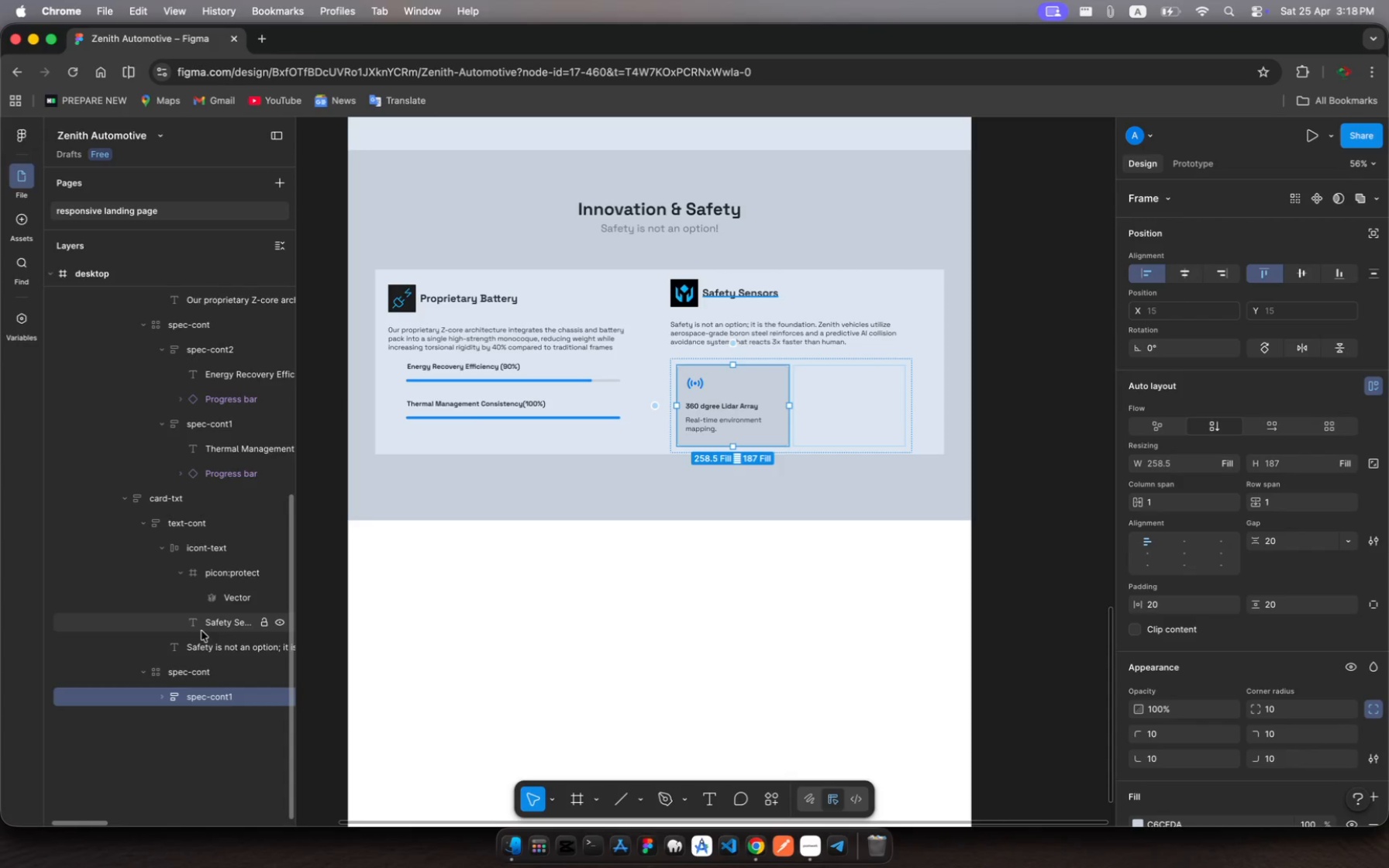 
key(Meta+V)
 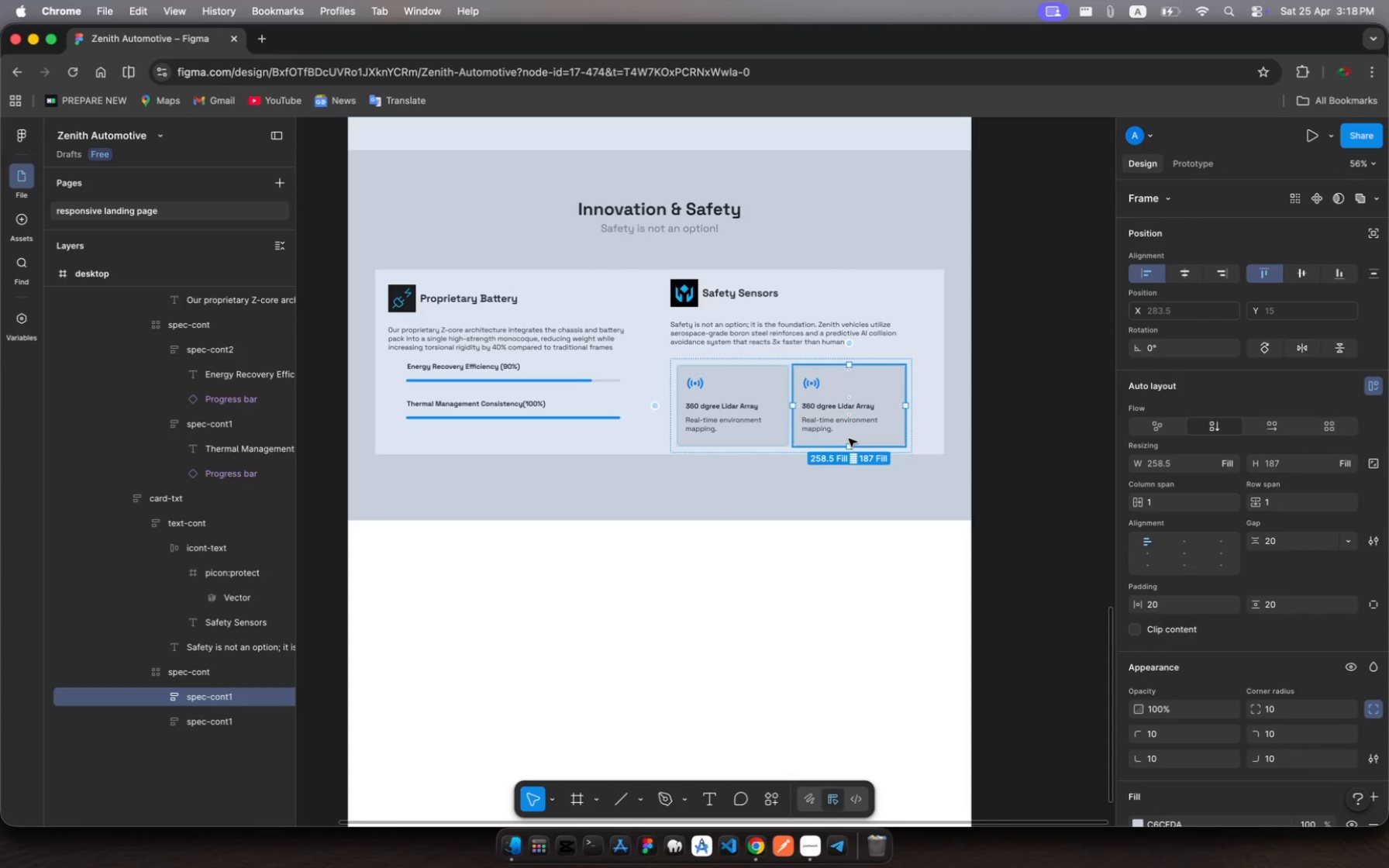 
wait(15.36)
 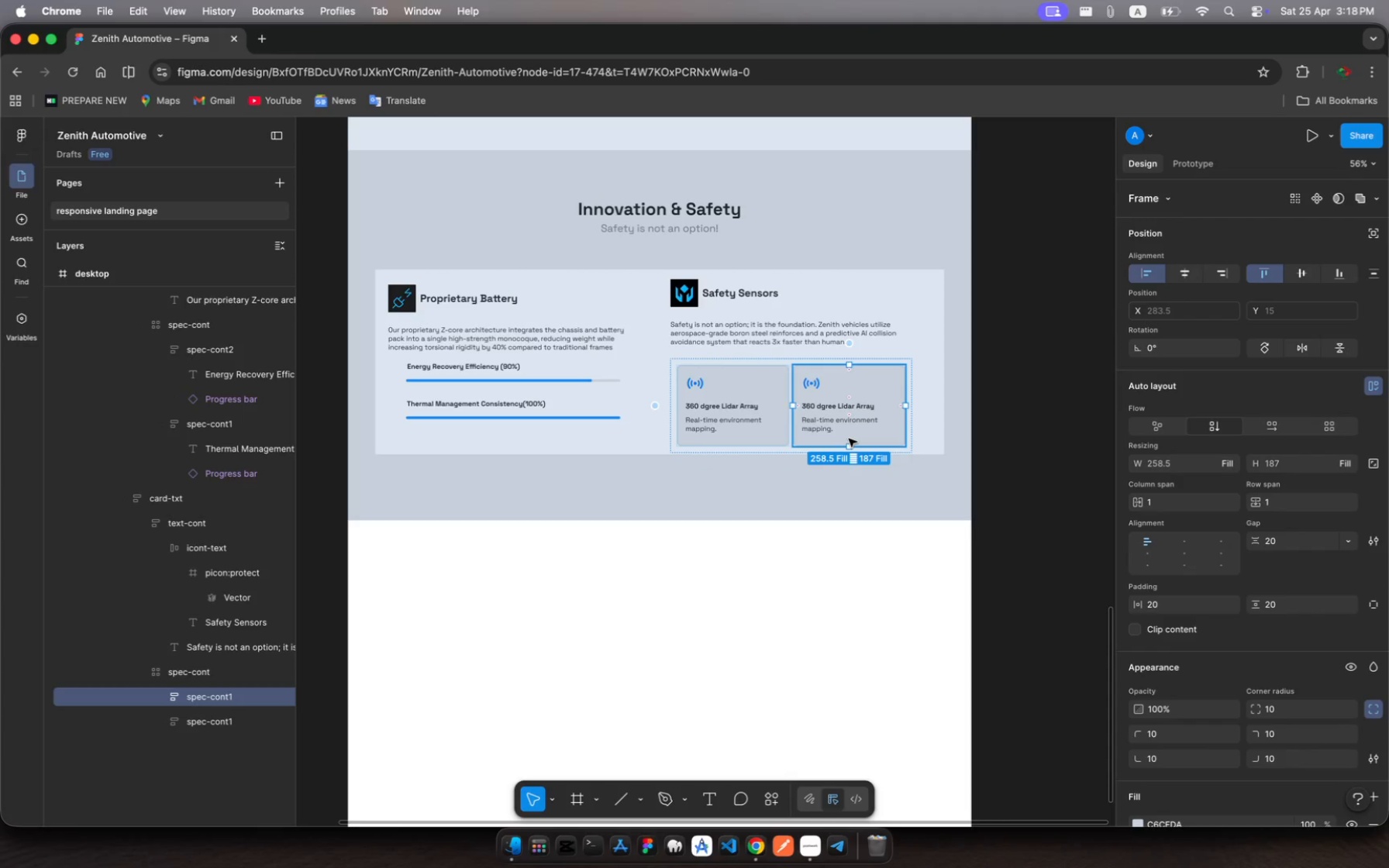 
left_click([856, 421])
 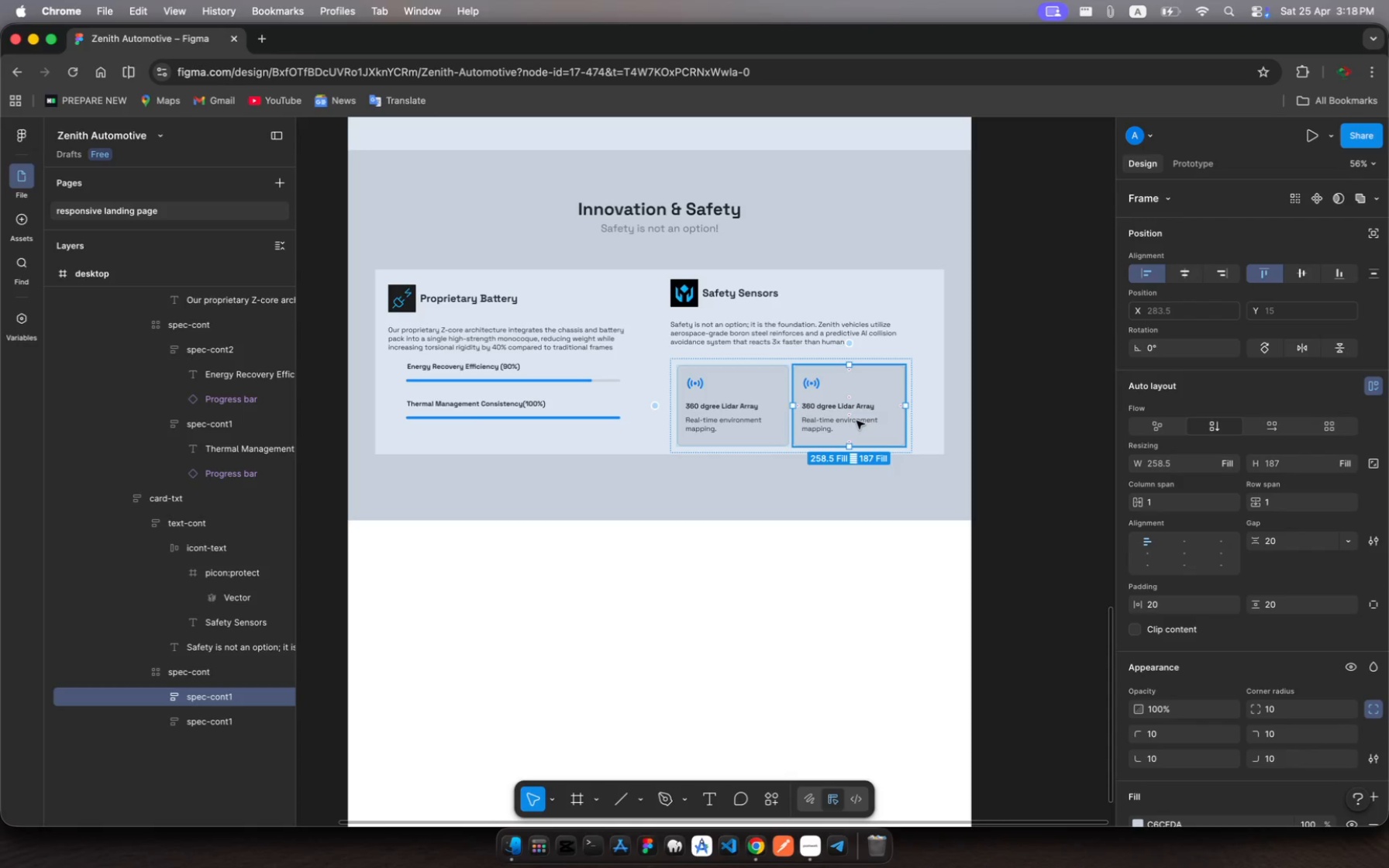 
wait(7.36)
 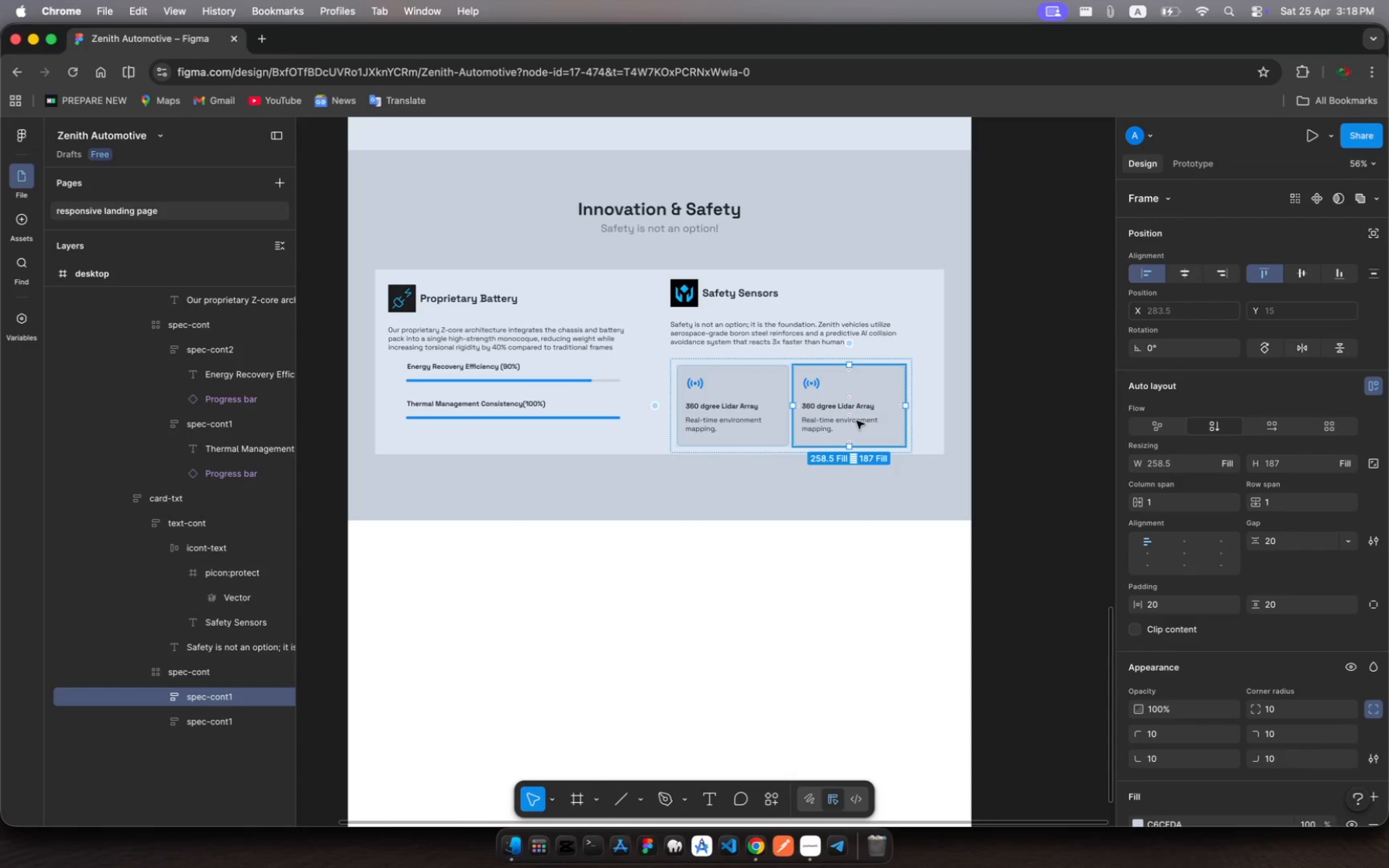 
triple_click([837, 407])
 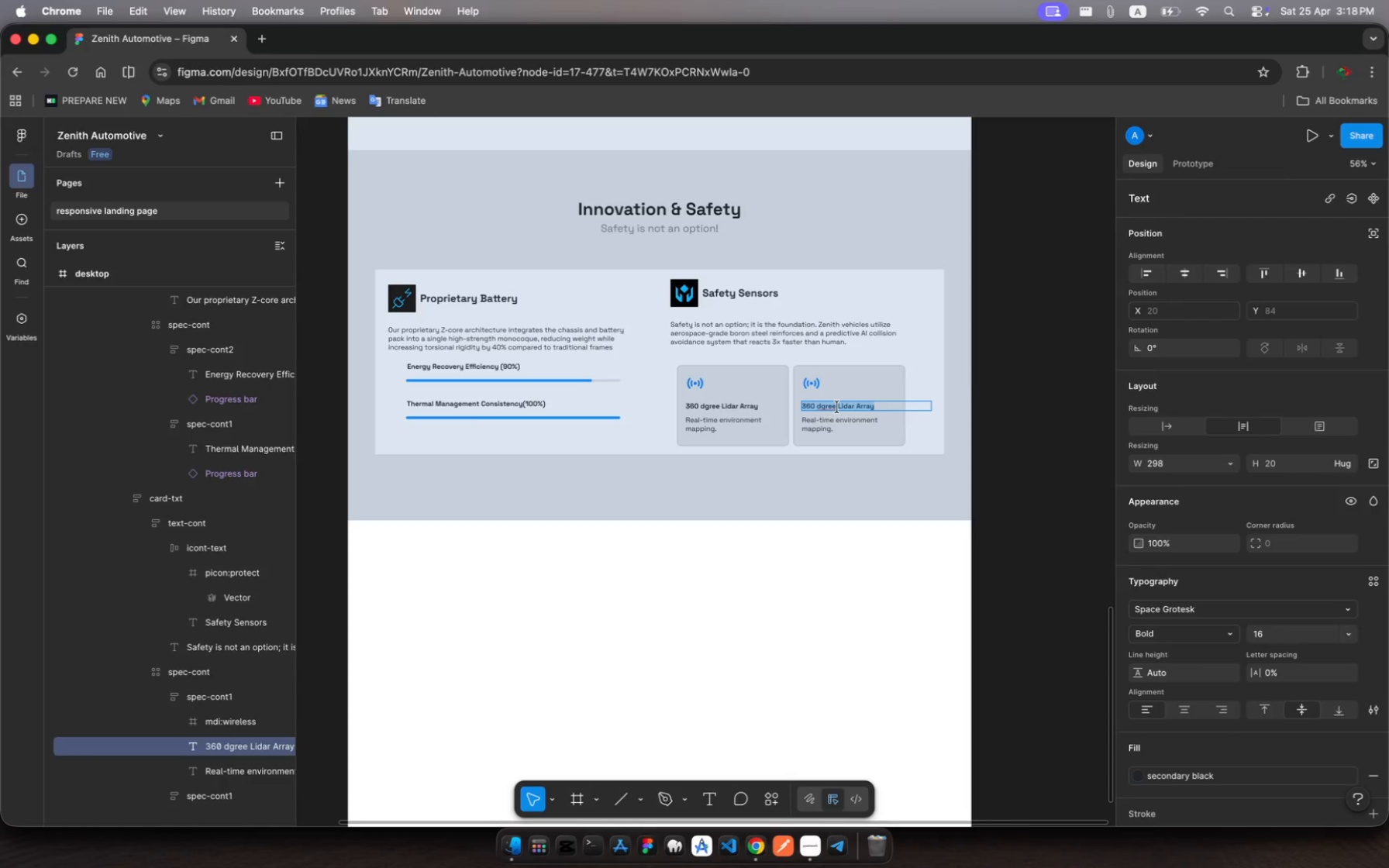 
hold_key(key=ShiftLeft, duration=0.36)
 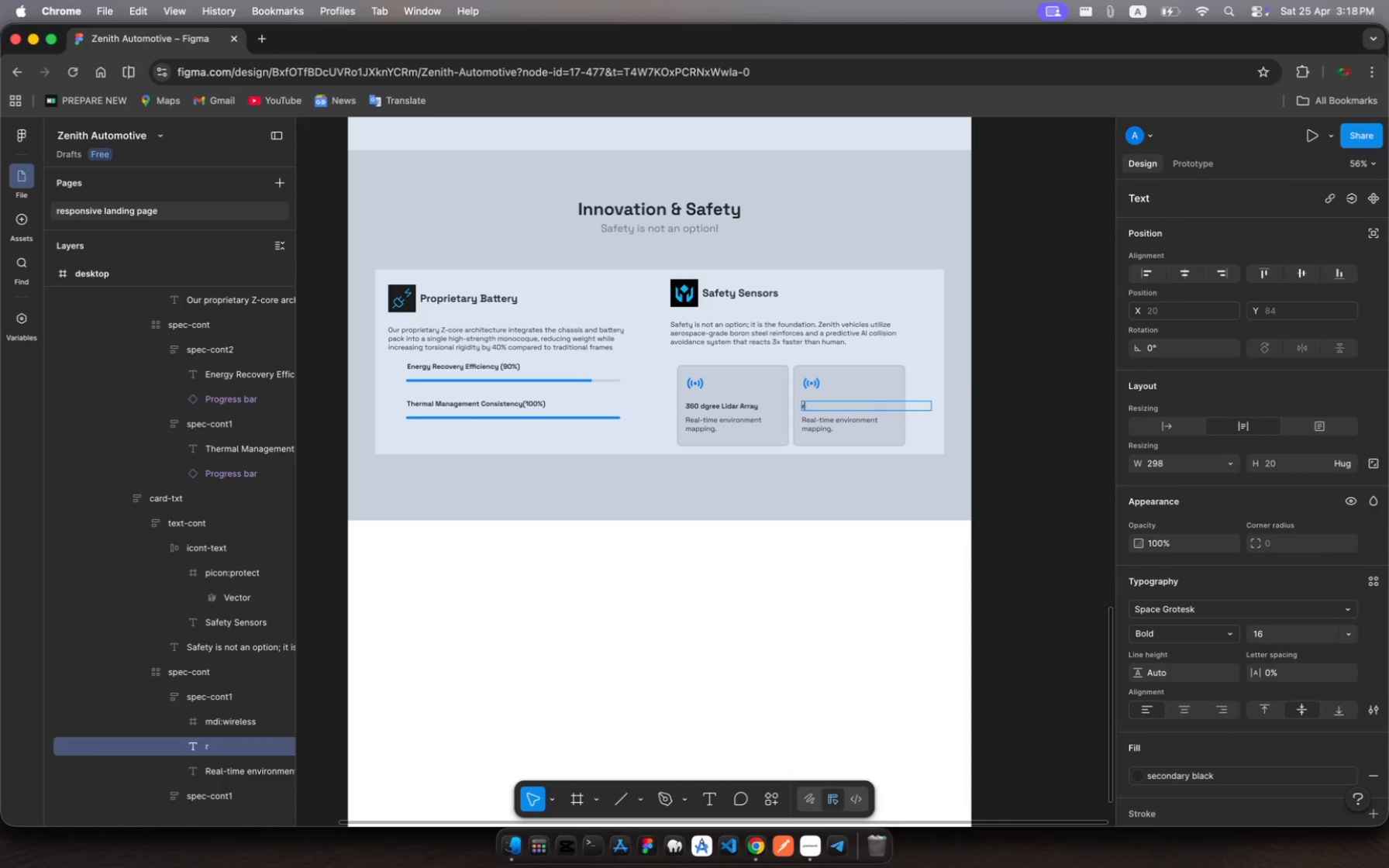 
type(rrre)
key(Backspace)
key(Backspace)
key(Backspace)
key(Backspace)
type(Re)
 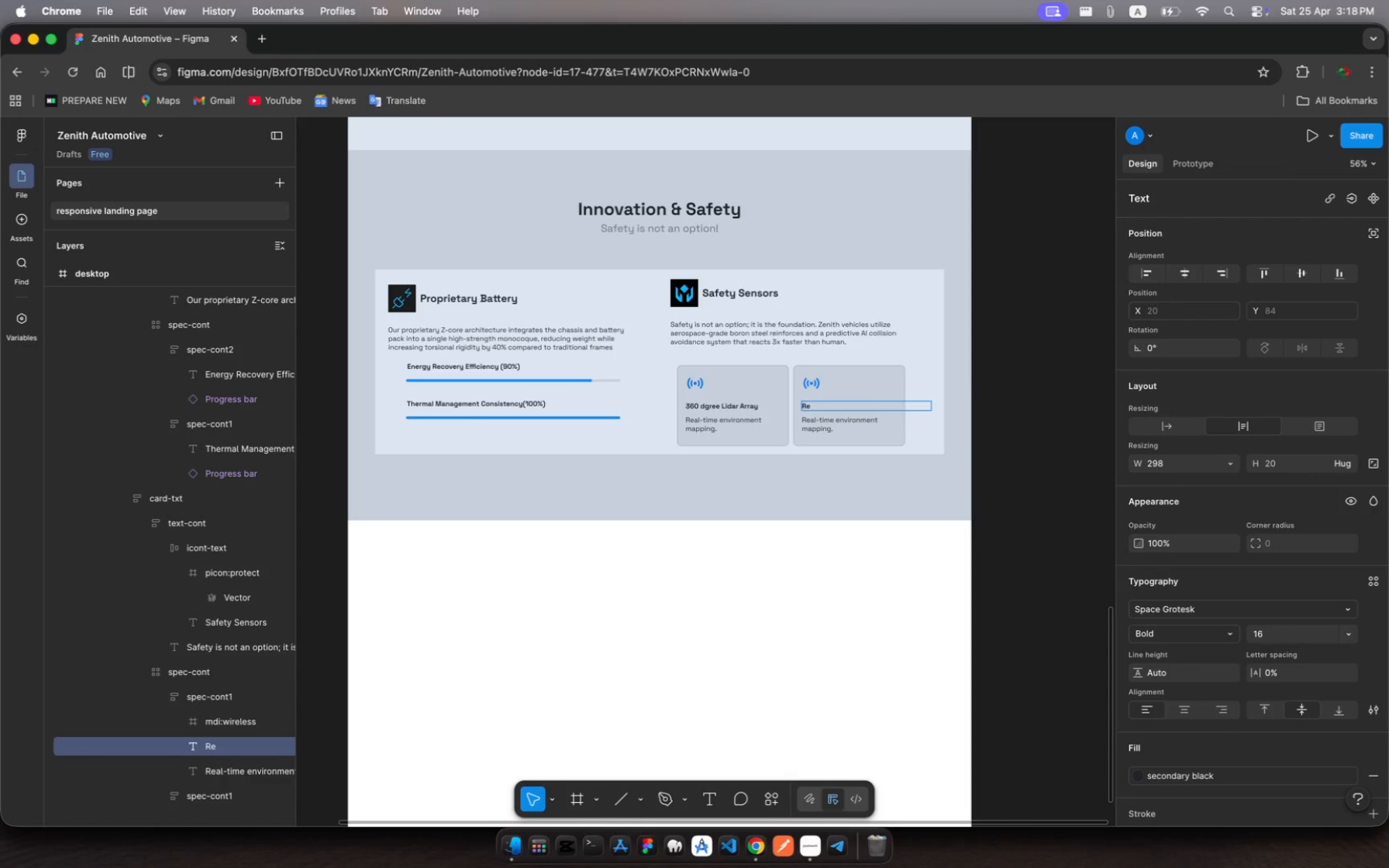 
type(inforcednCell)
 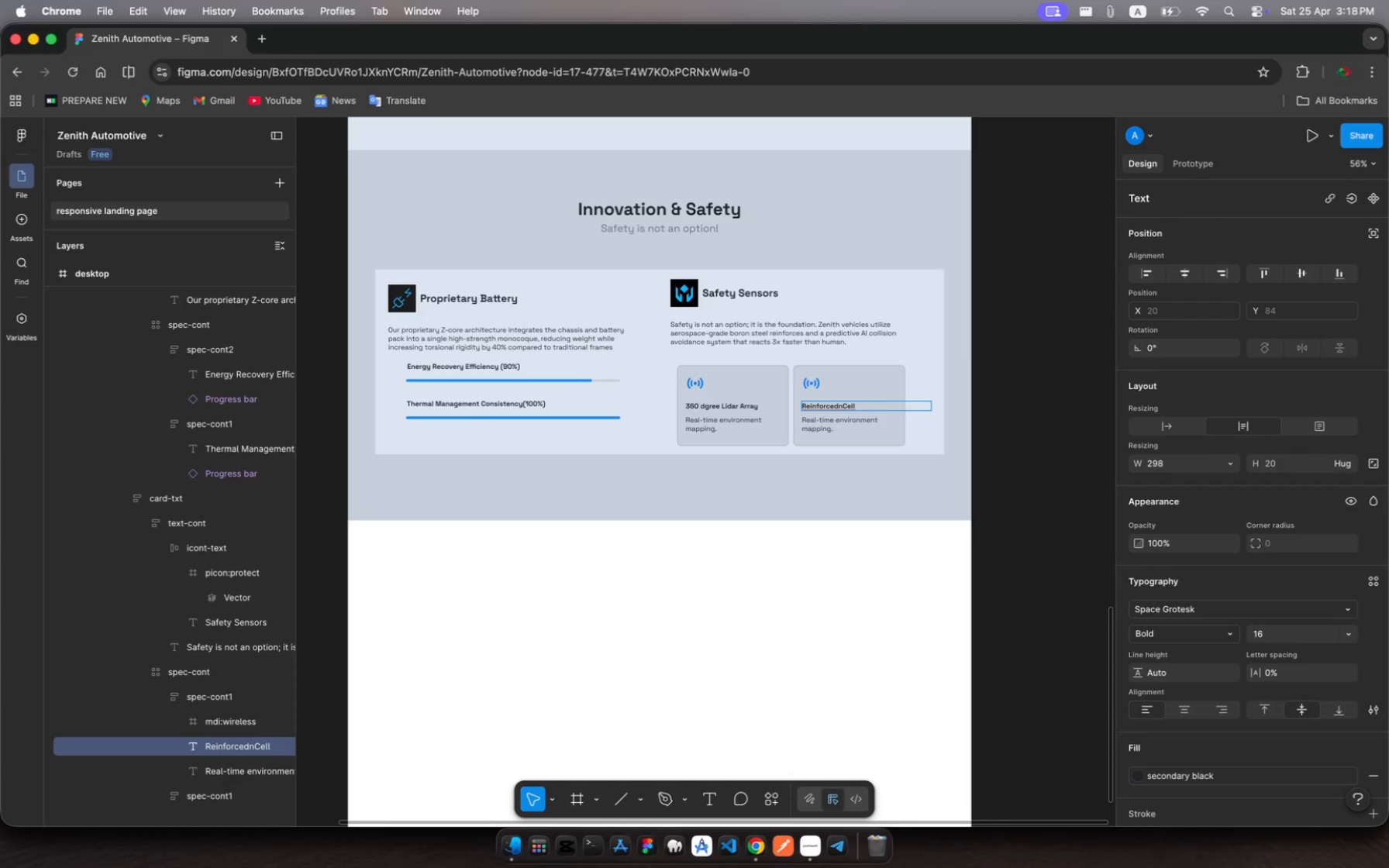 
key(ArrowLeft)
 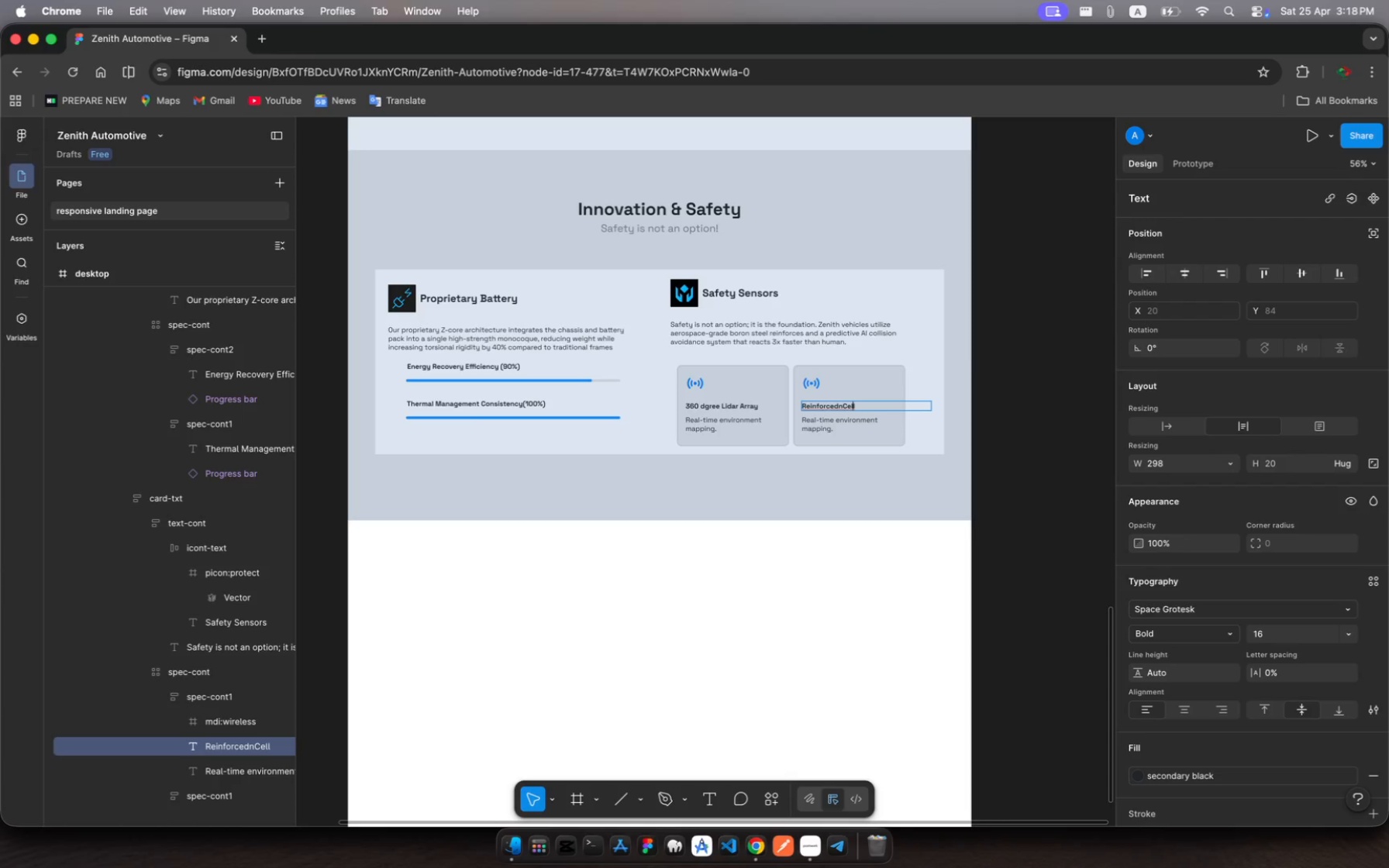 
key(ArrowLeft)
 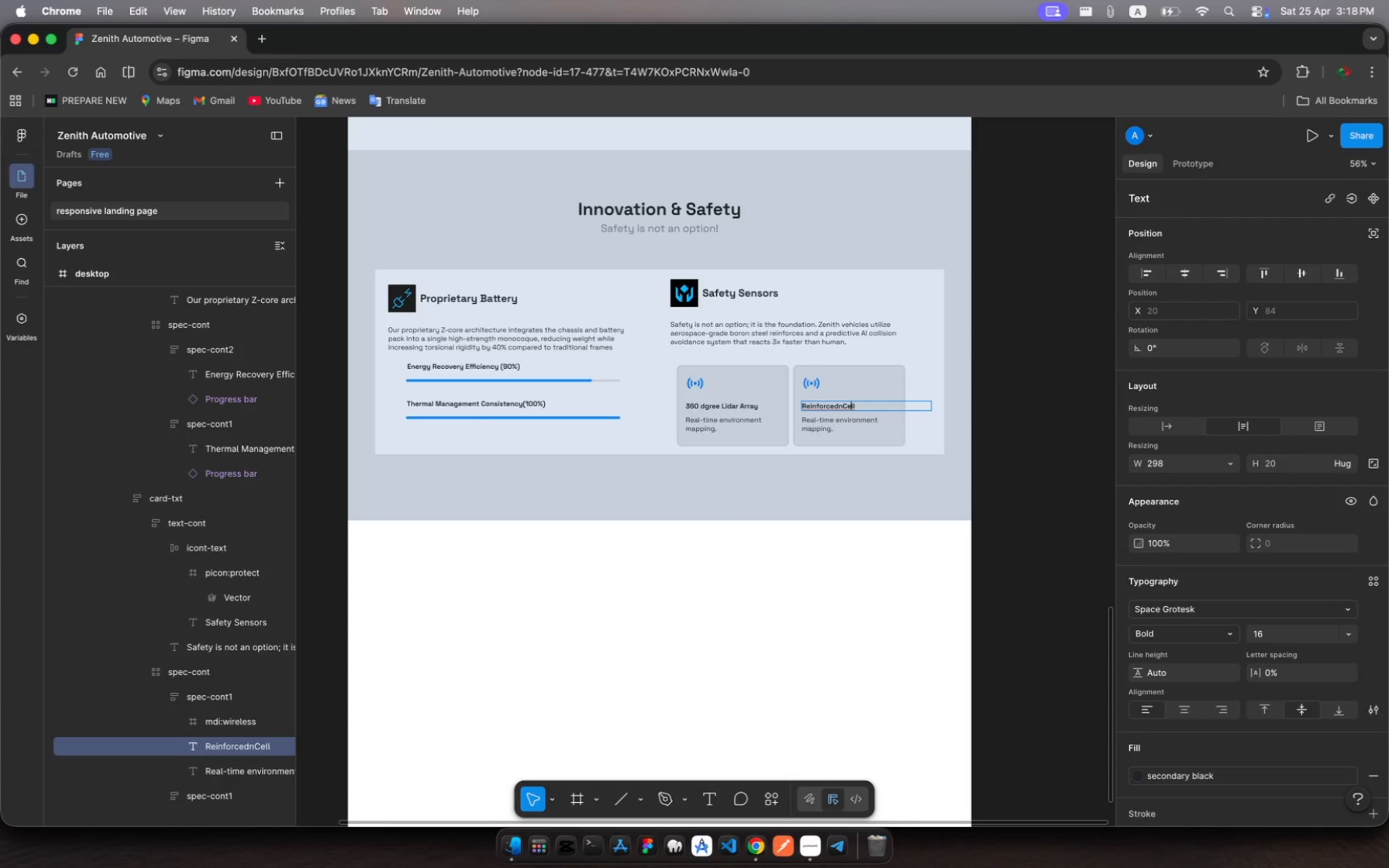 
key(ArrowLeft)
 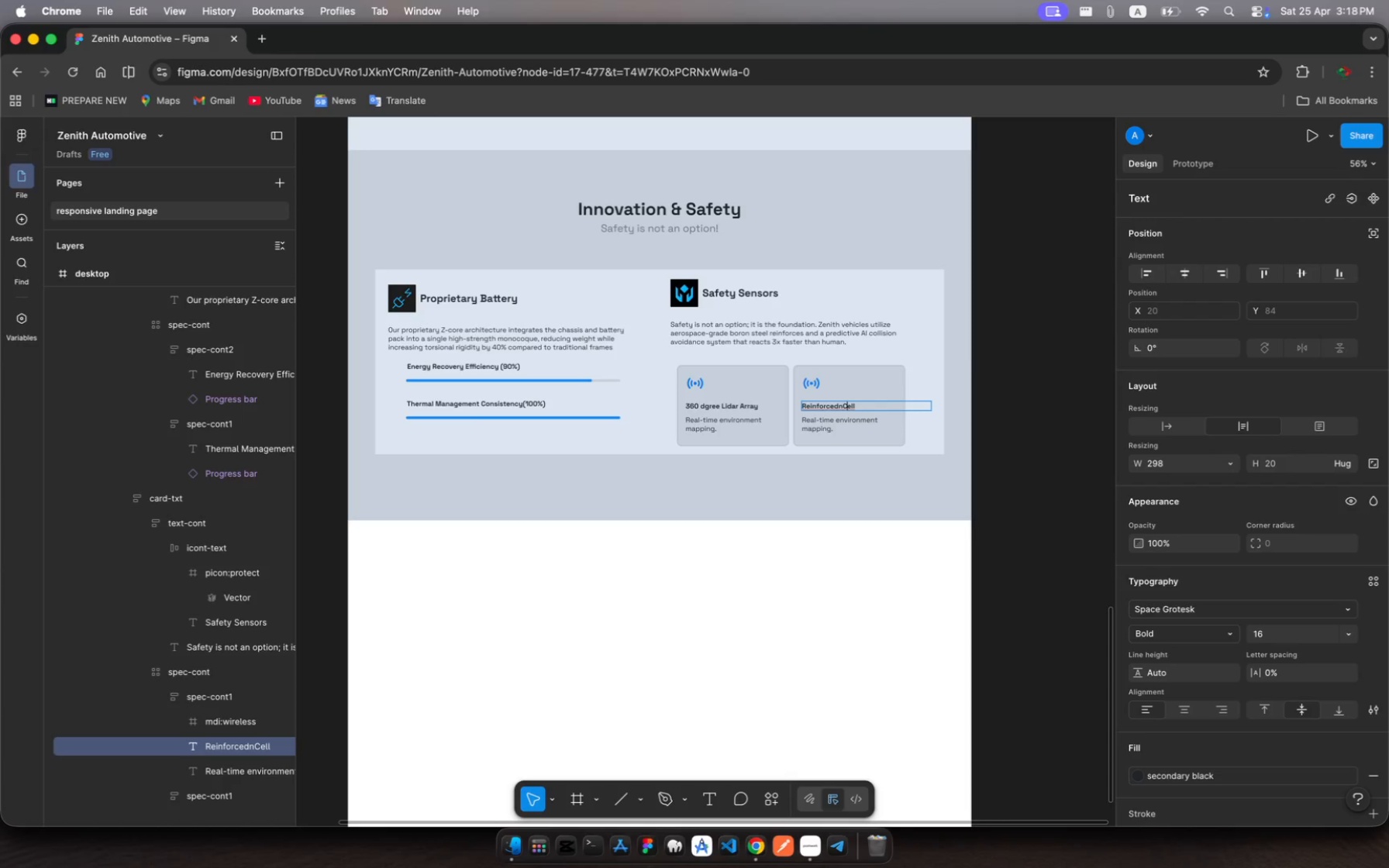 
key(ArrowLeft)
 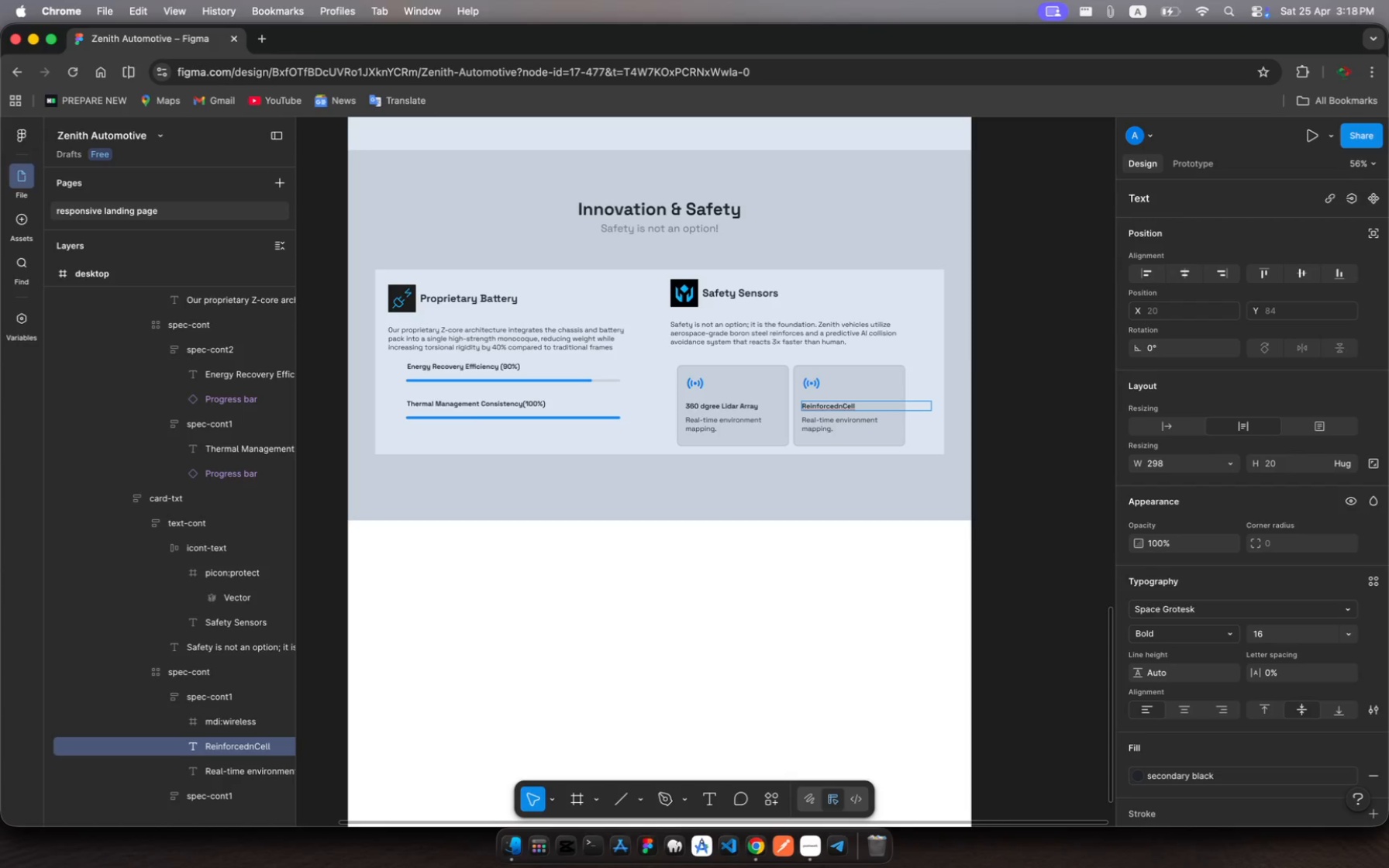 
key(Space)
 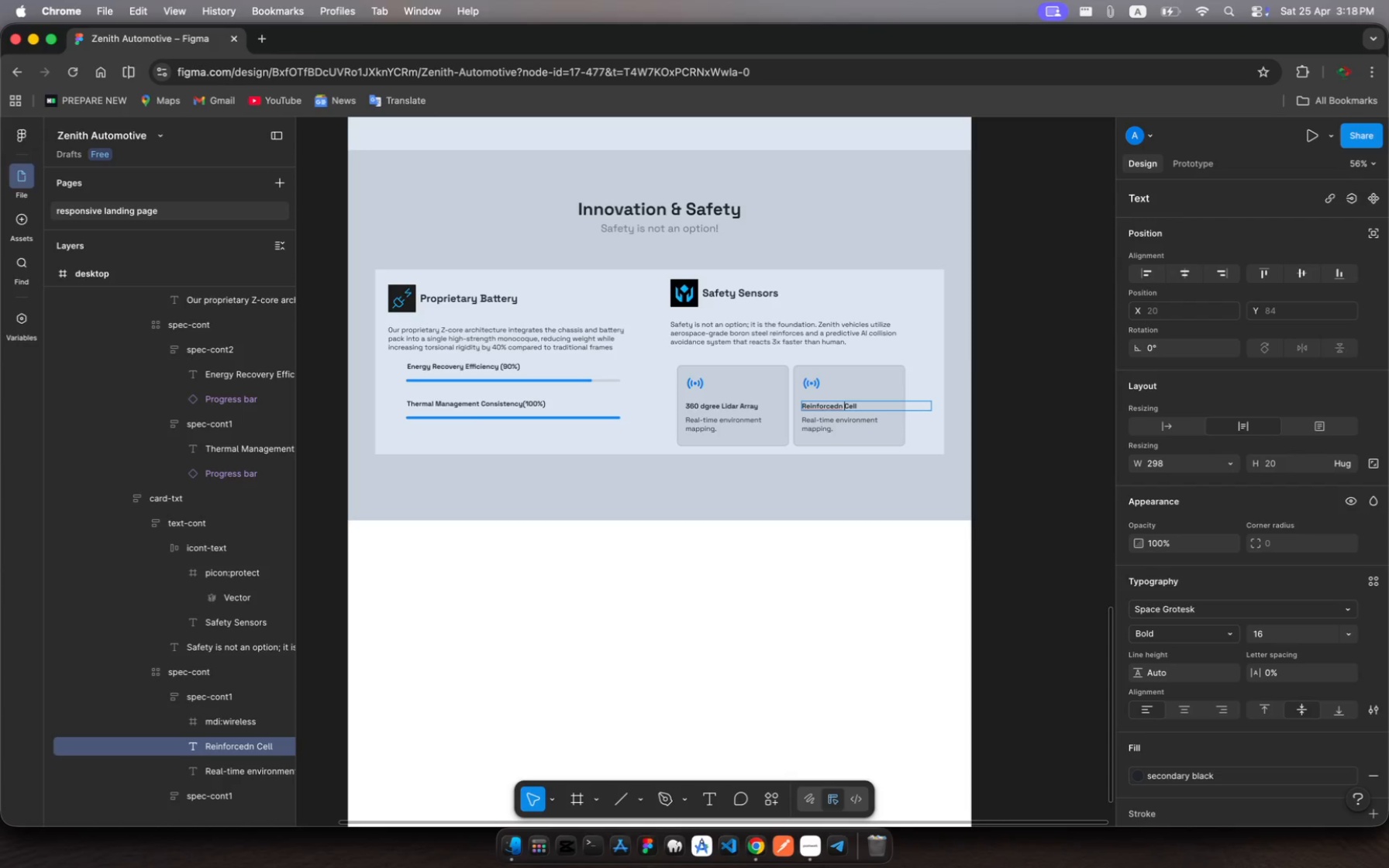 
key(Escape)
 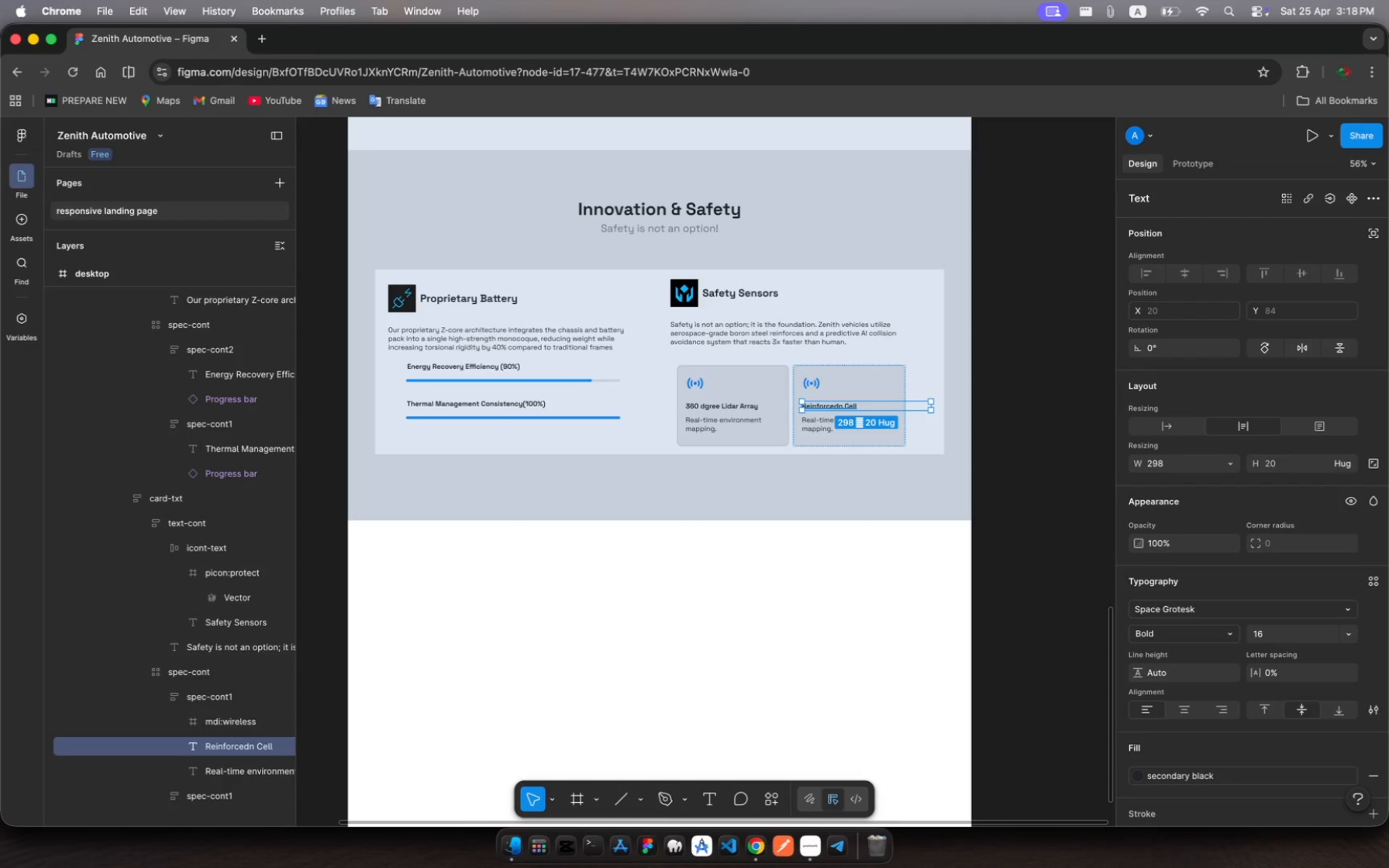 
wait(11.6)
 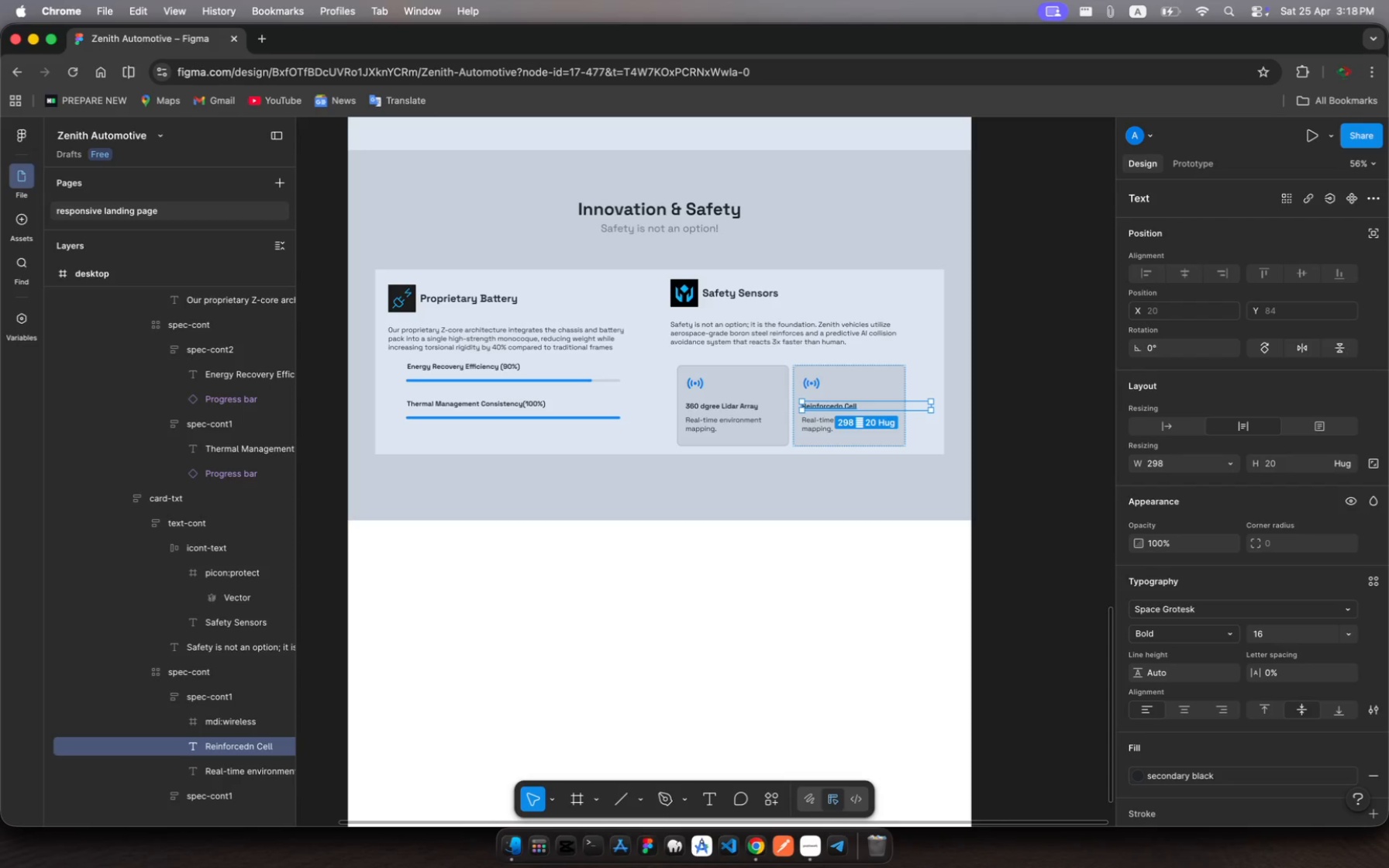 
double_click([809, 428])
 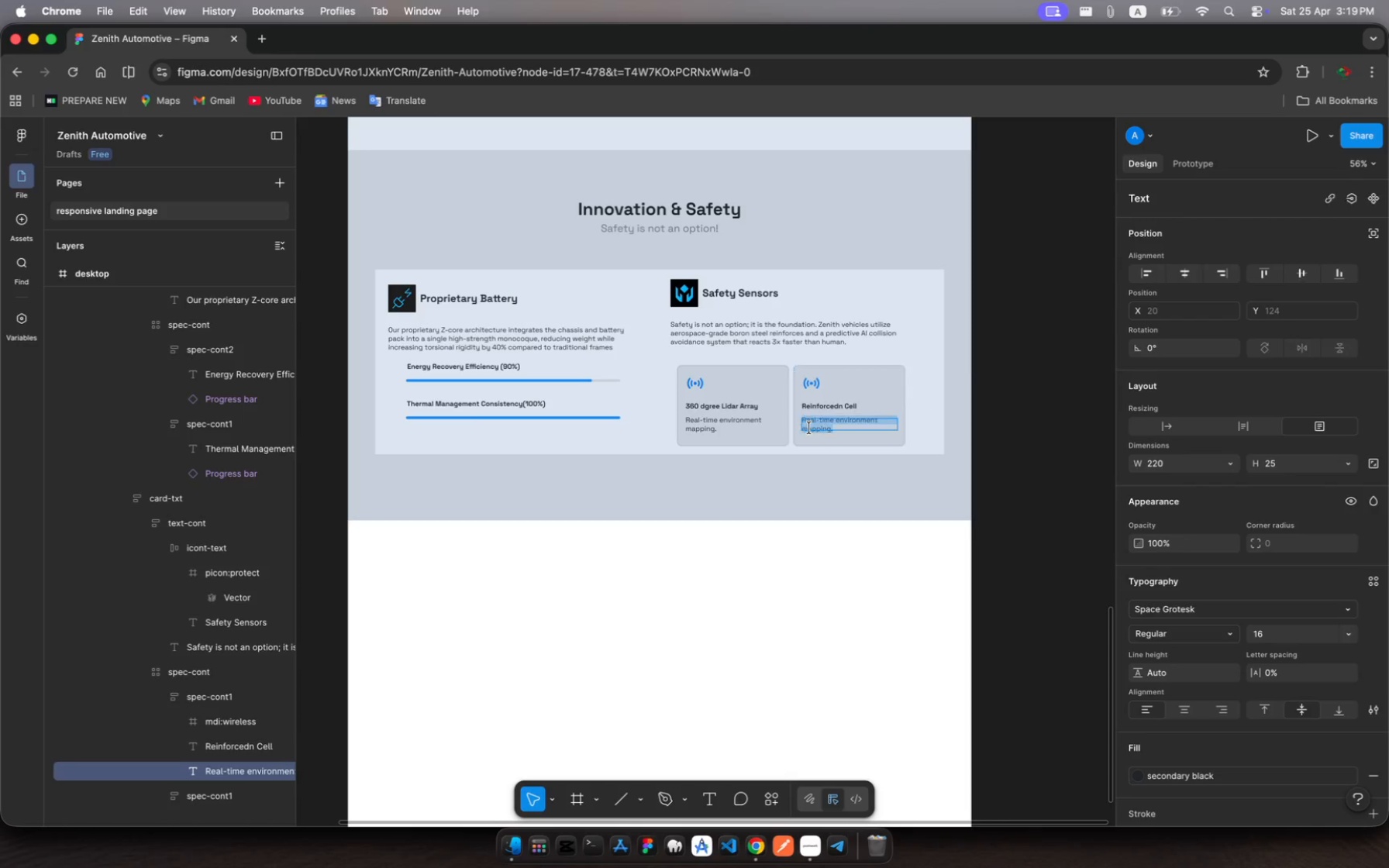 
triple_click([809, 428])
 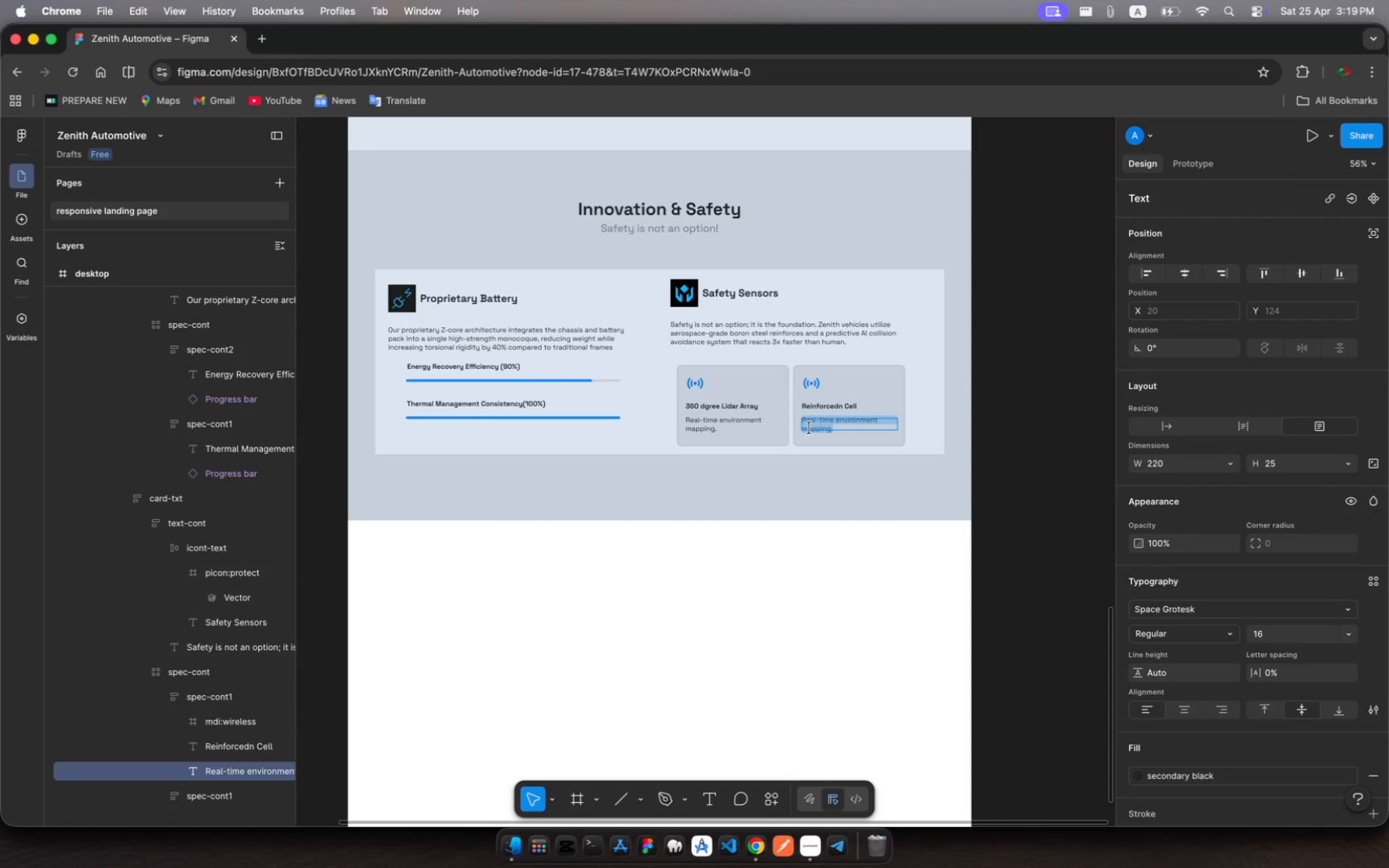 
type(Bono steel)
 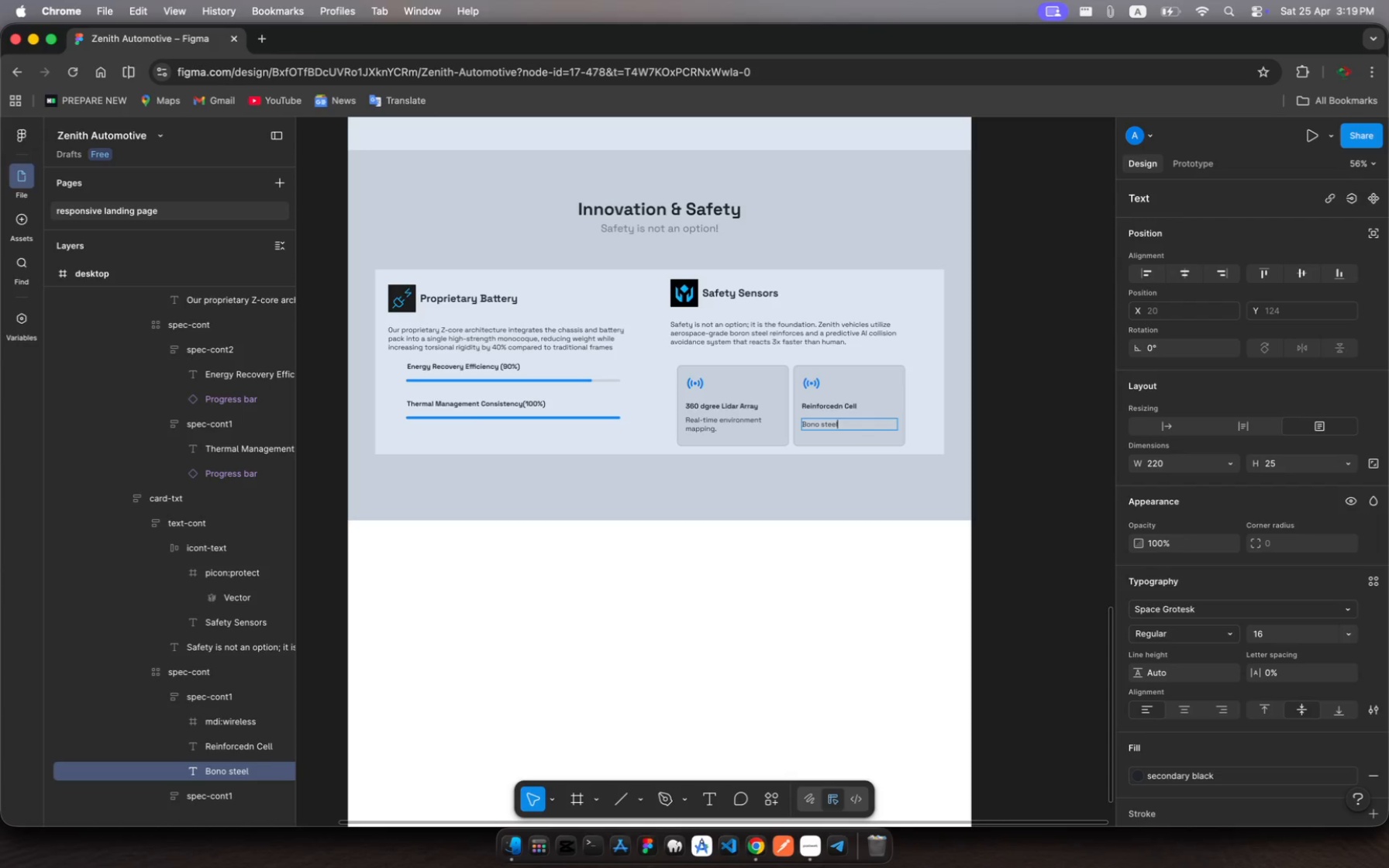 
wait(5.68)
 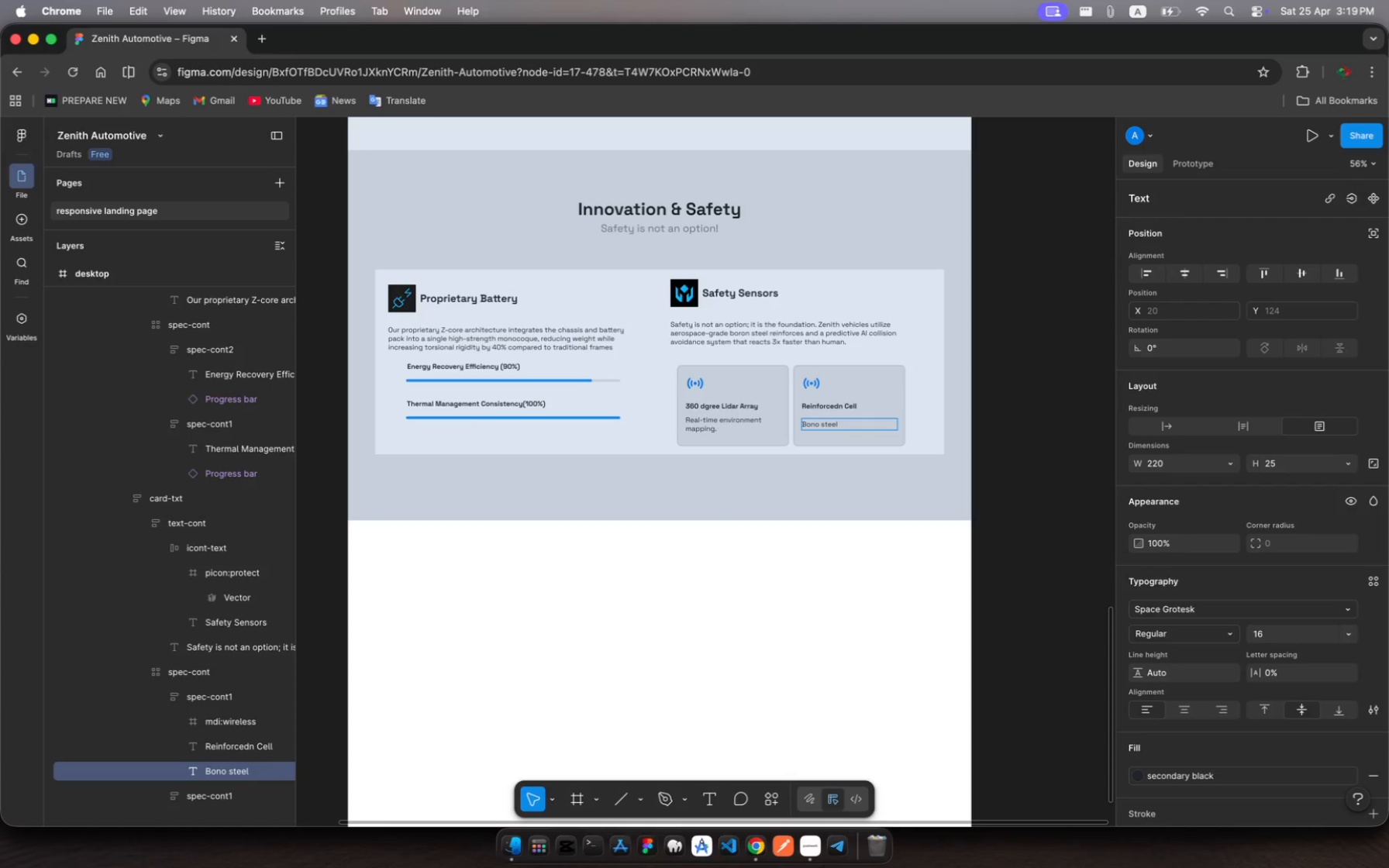 
key(Meta+CommandLeft)
 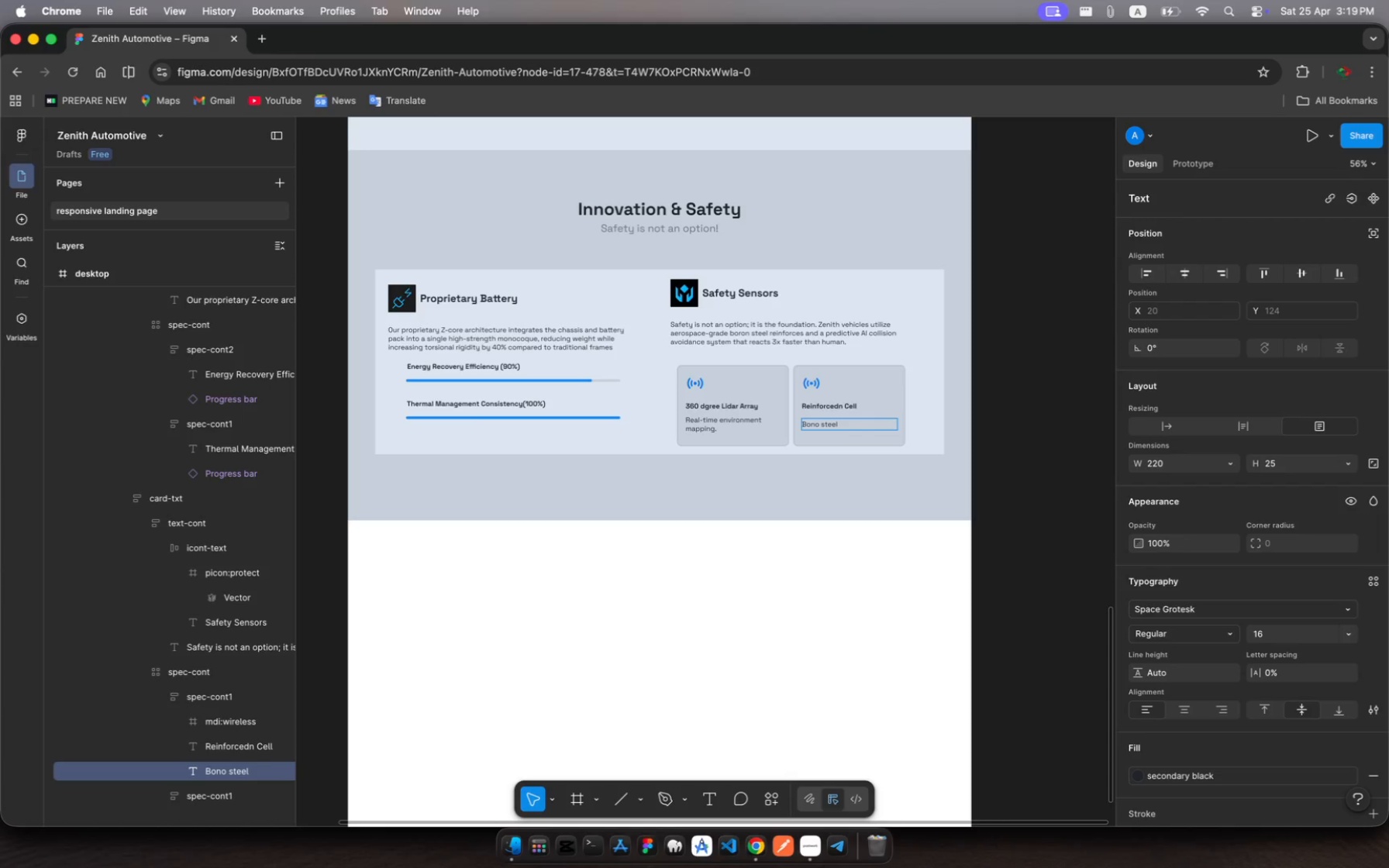 
type( passenger )
 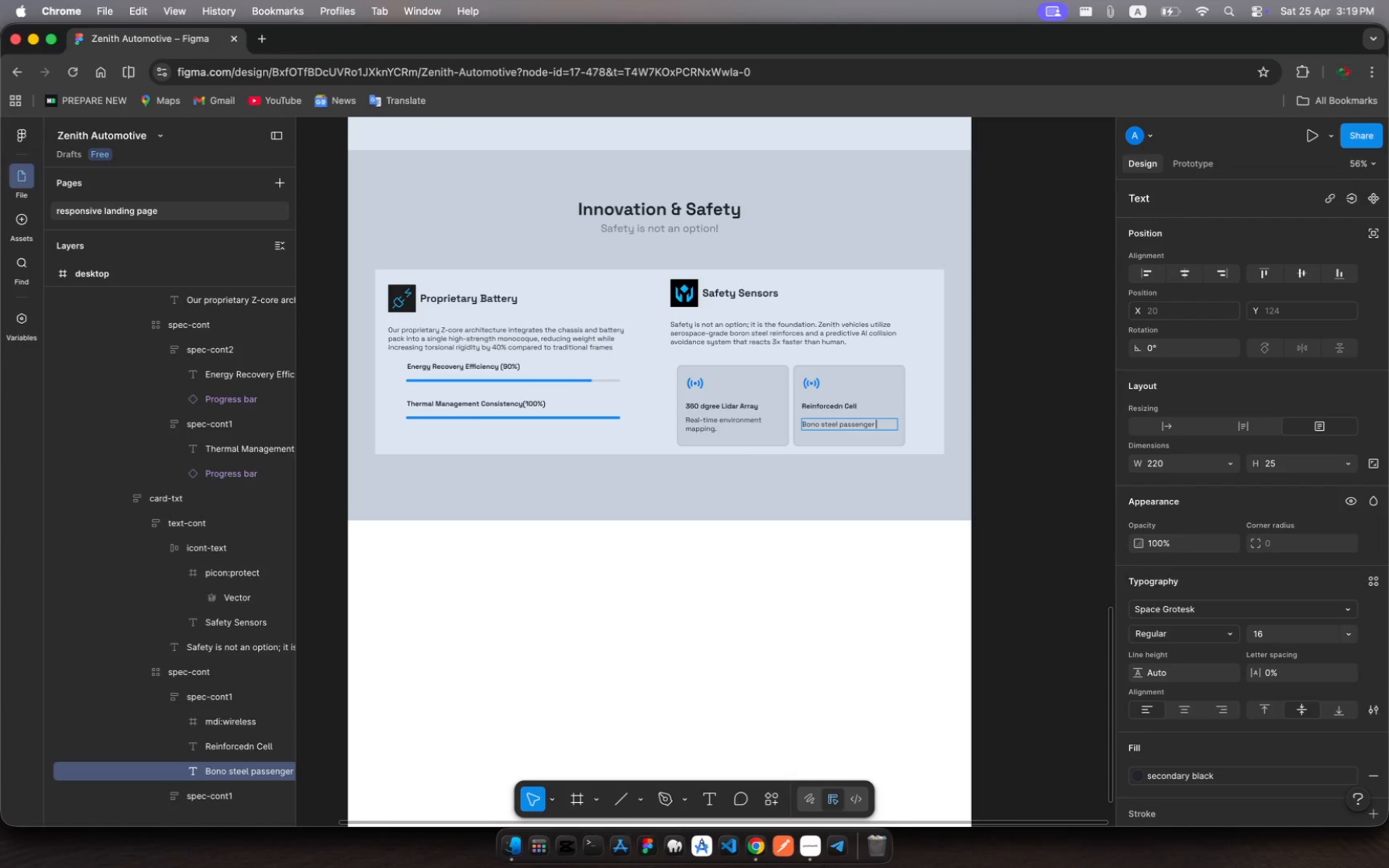 
type(protection)
key(Escape)
 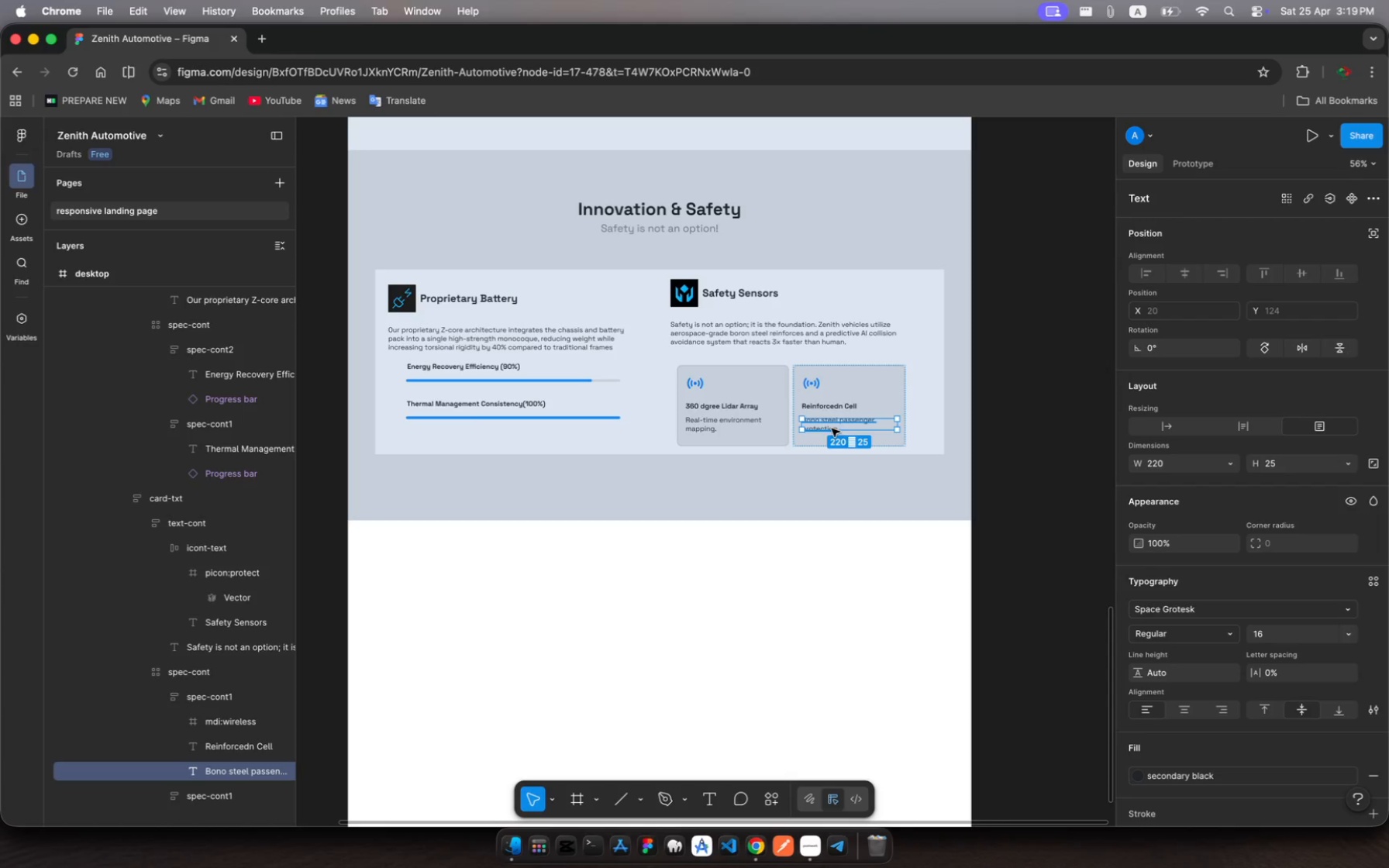 
key(Escape)
 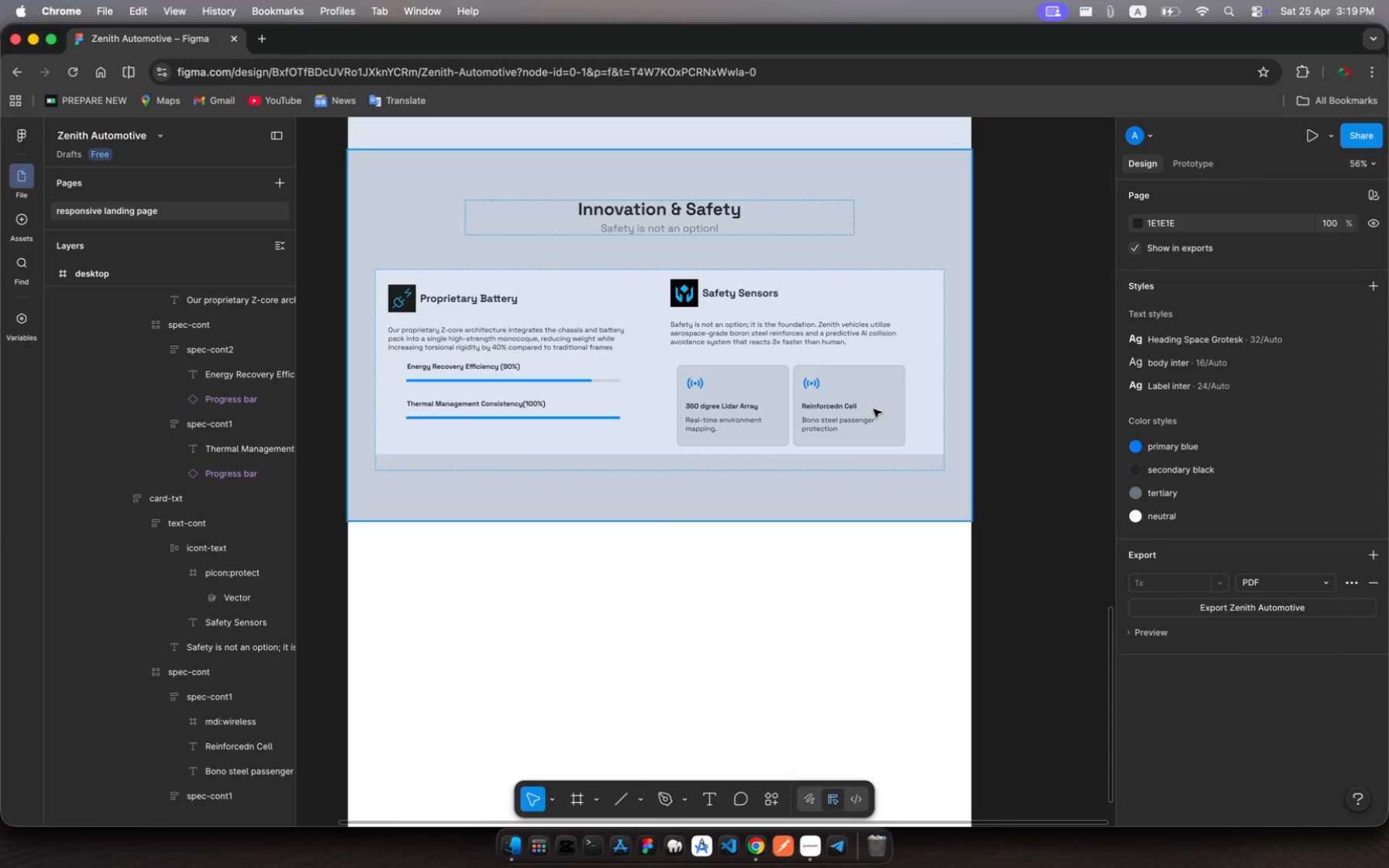 
left_click([875, 408])
 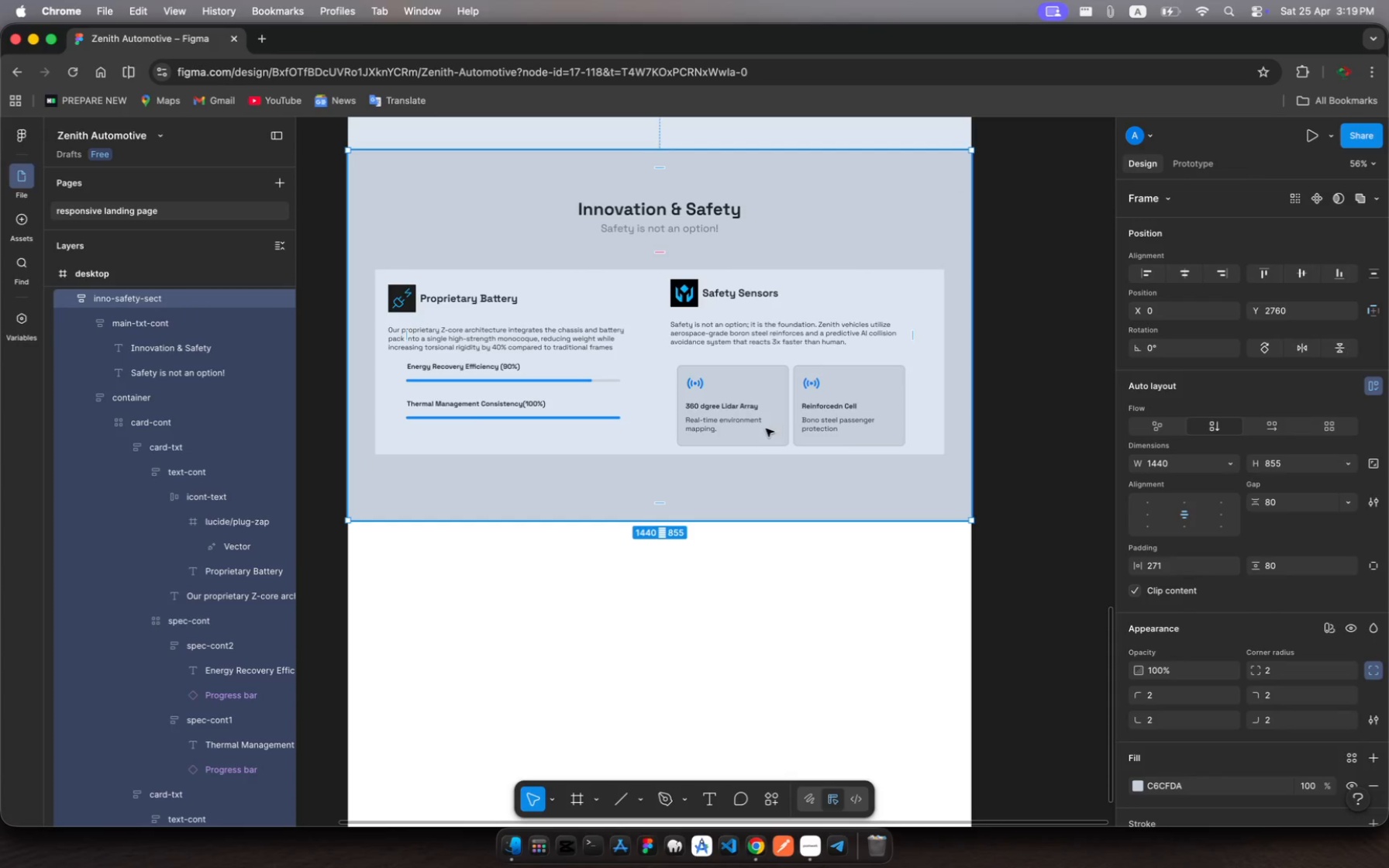 
double_click([740, 421])
 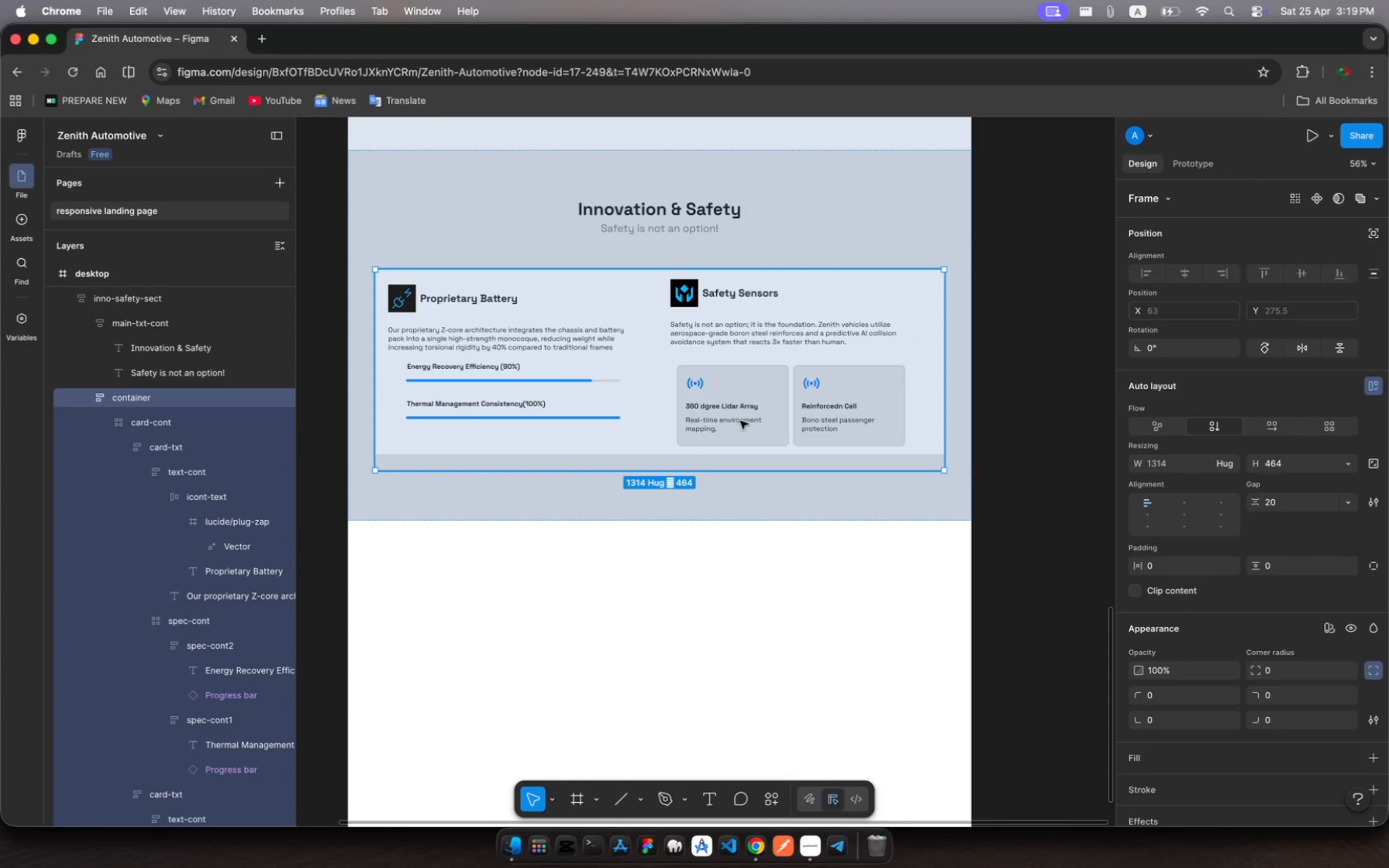 
double_click([740, 421])
 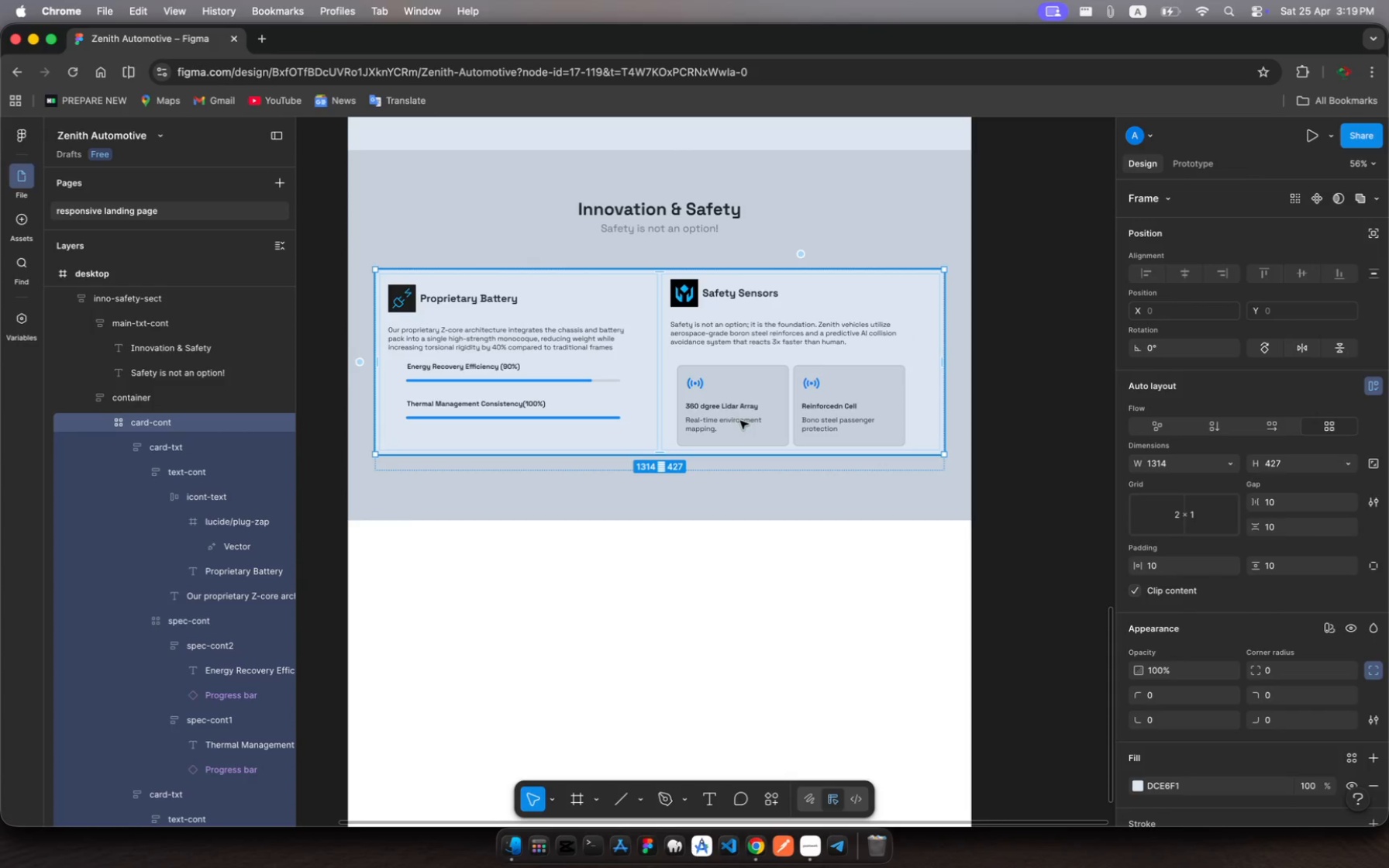 
left_click([740, 421])
 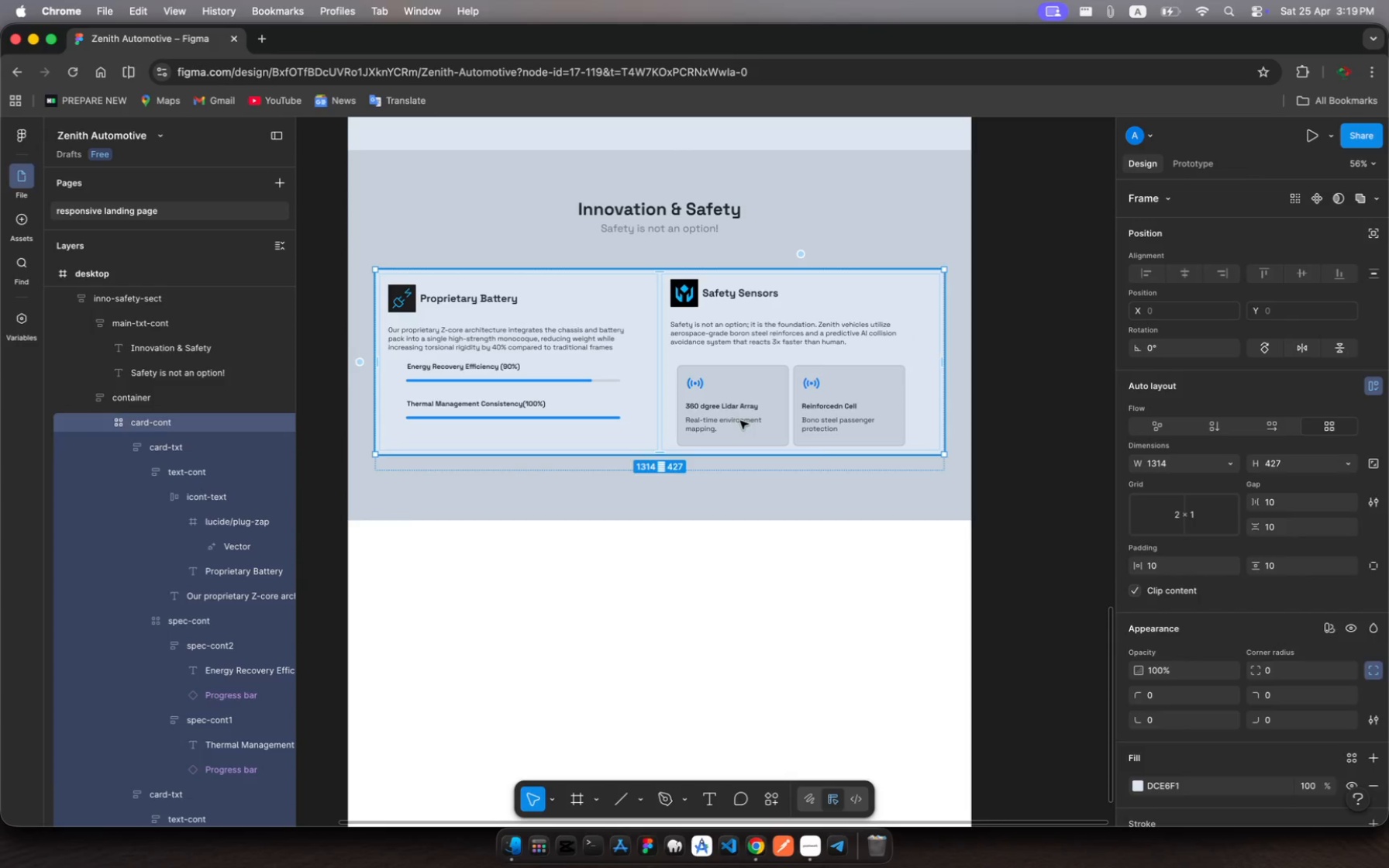 
left_click([740, 421])
 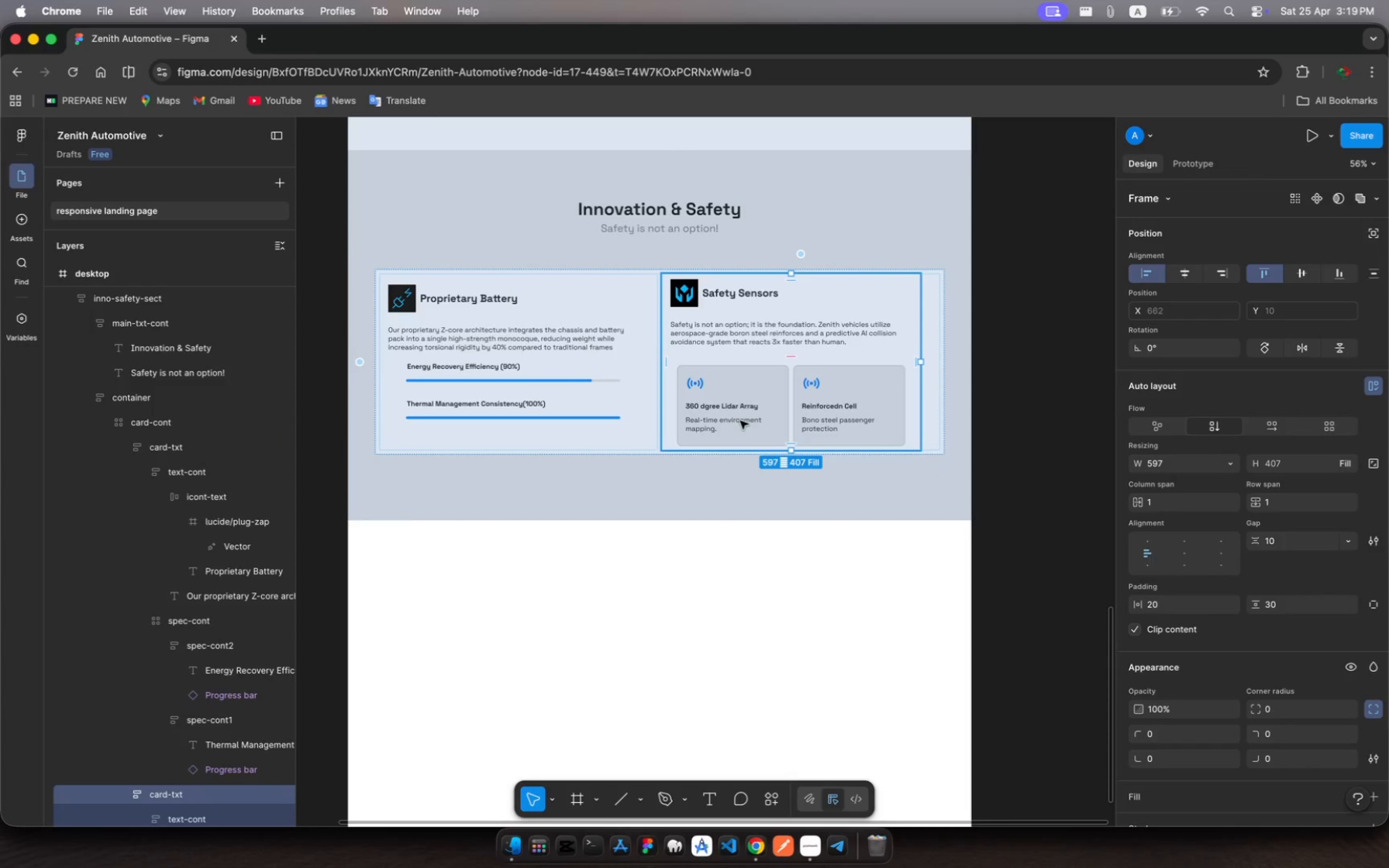 
left_click([740, 421])
 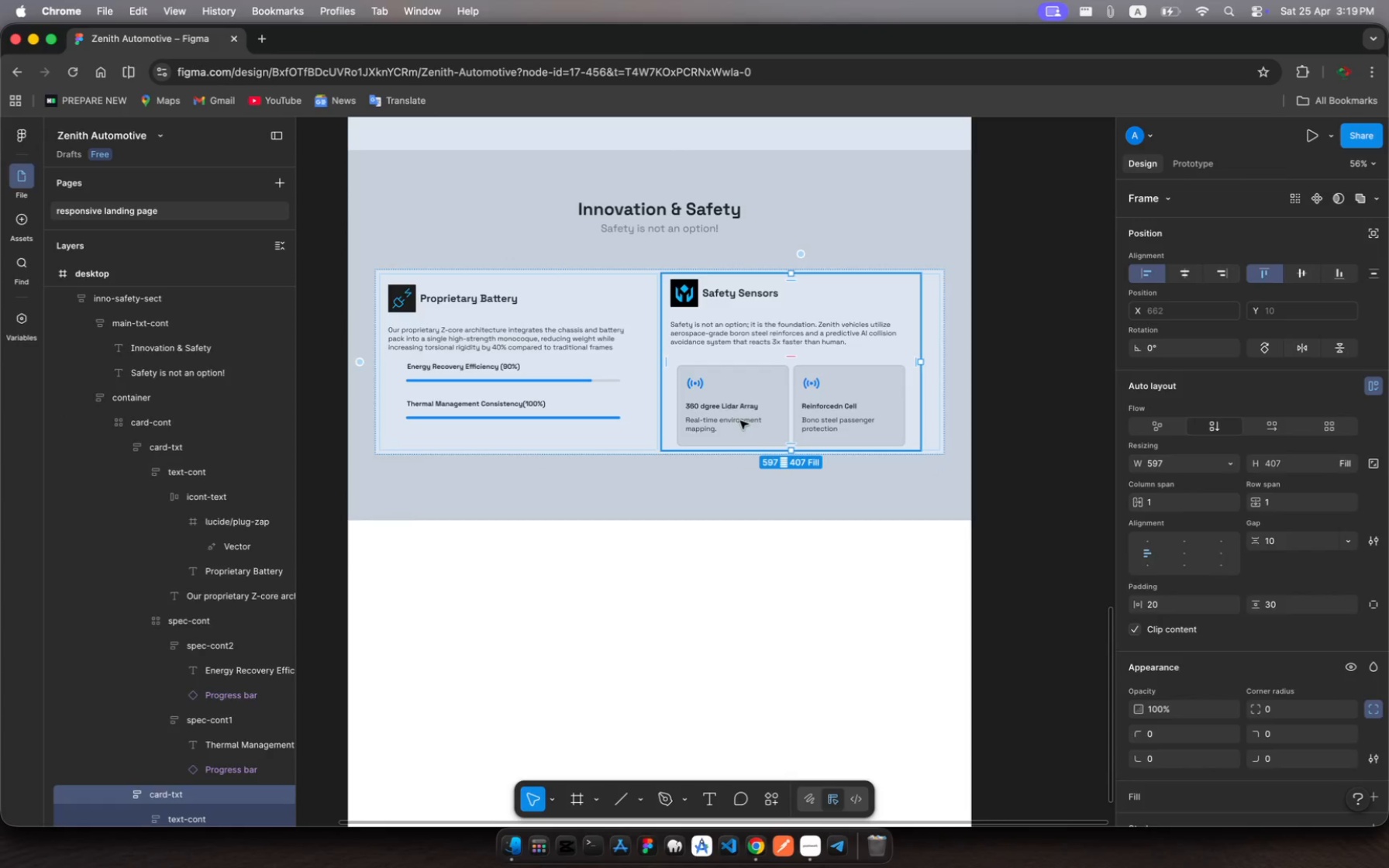 
left_click([740, 421])
 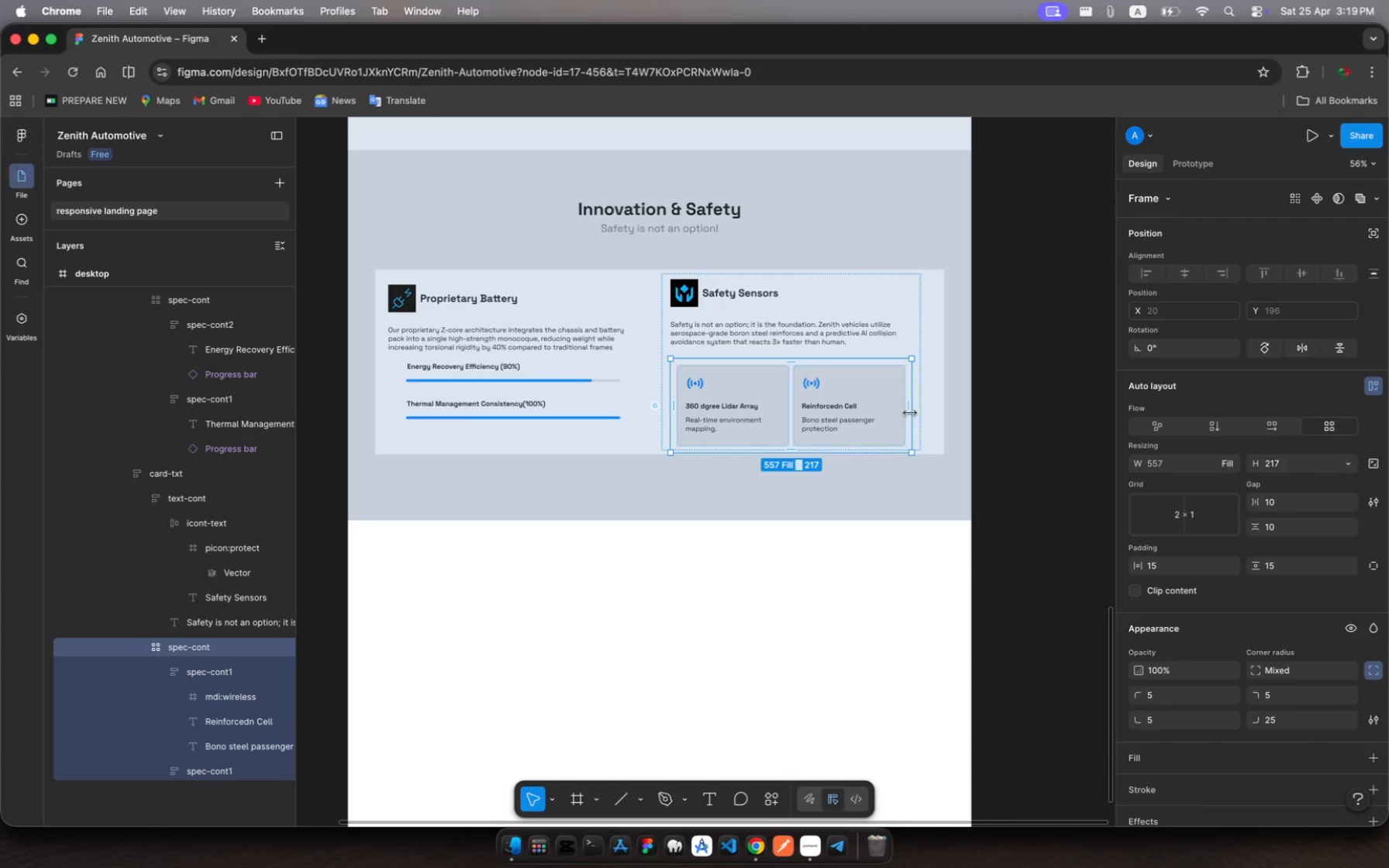 
left_click_drag(start_coordinate=[910, 413], to_coordinate=[922, 413])
 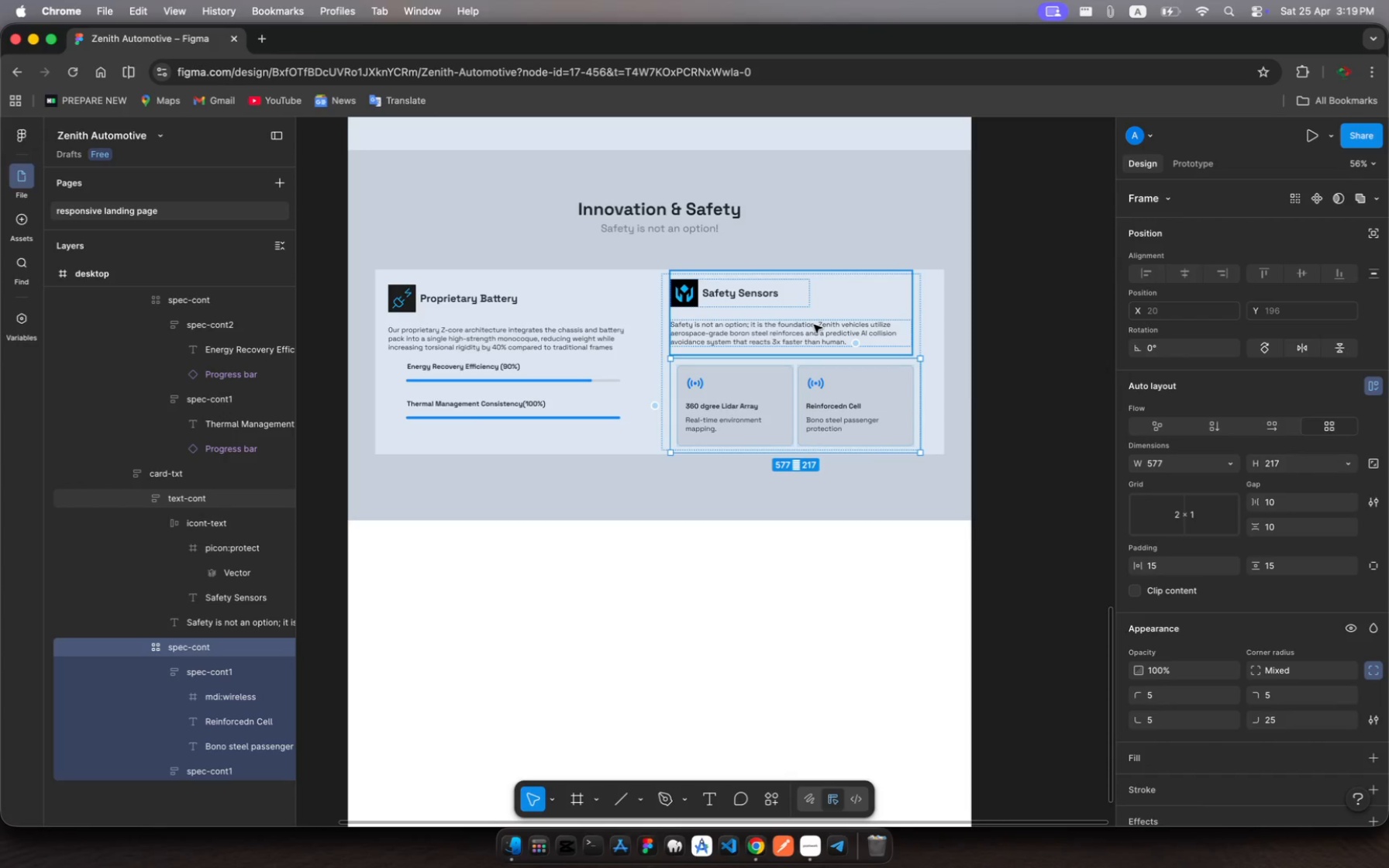 
left_click([814, 325])
 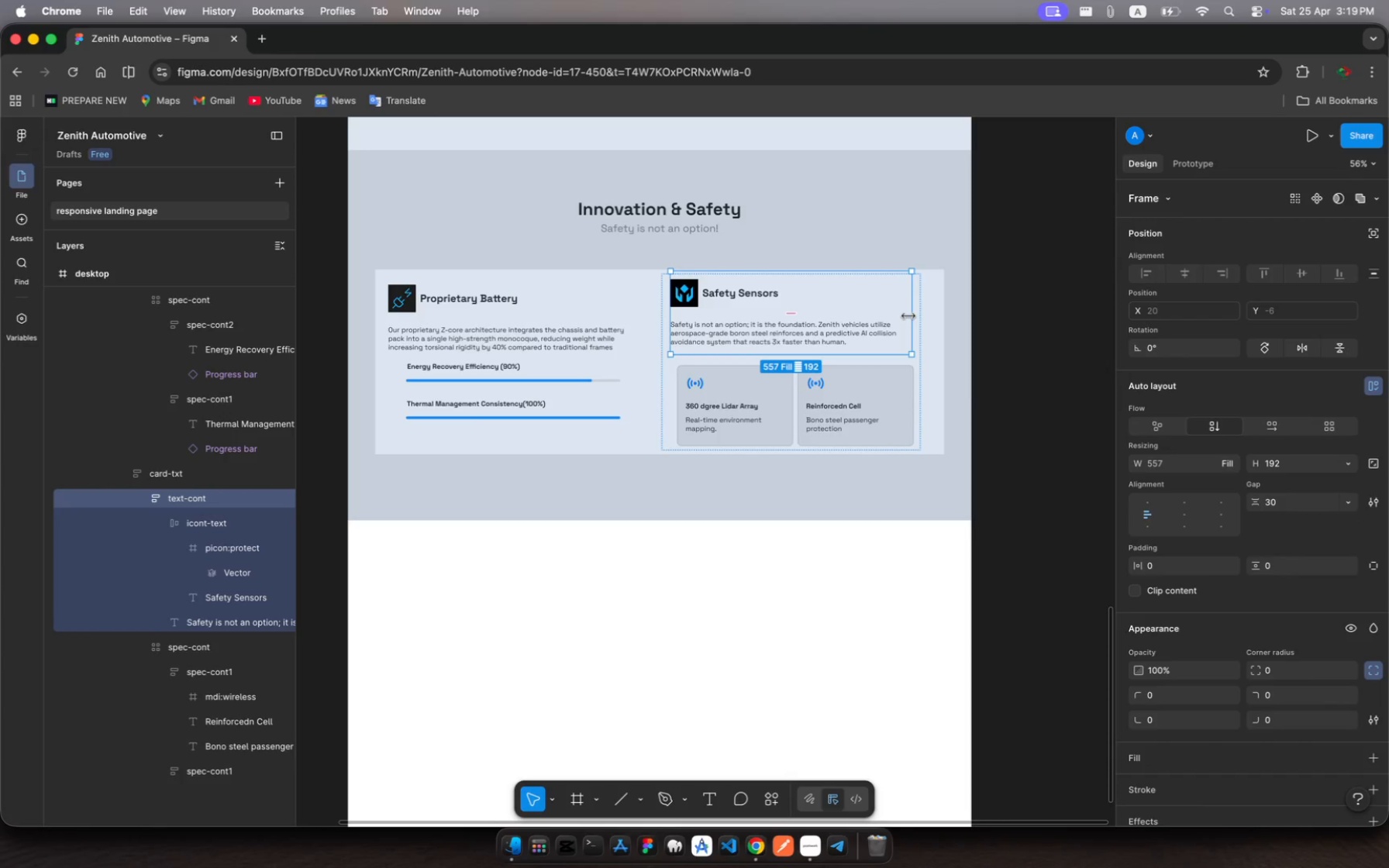 
left_click_drag(start_coordinate=[908, 316], to_coordinate=[918, 318])
 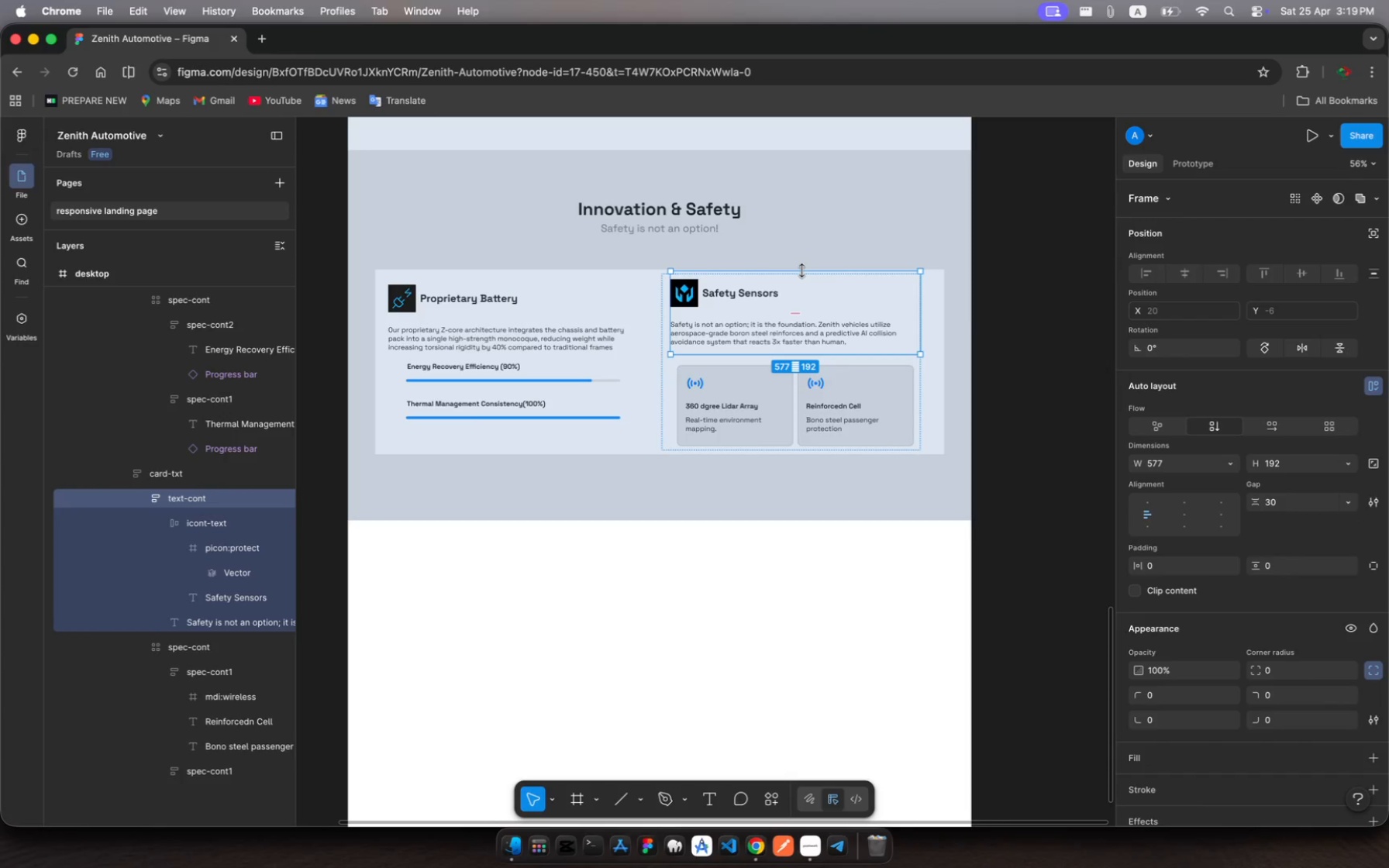 
left_click_drag(start_coordinate=[802, 270], to_coordinate=[806, 284])
 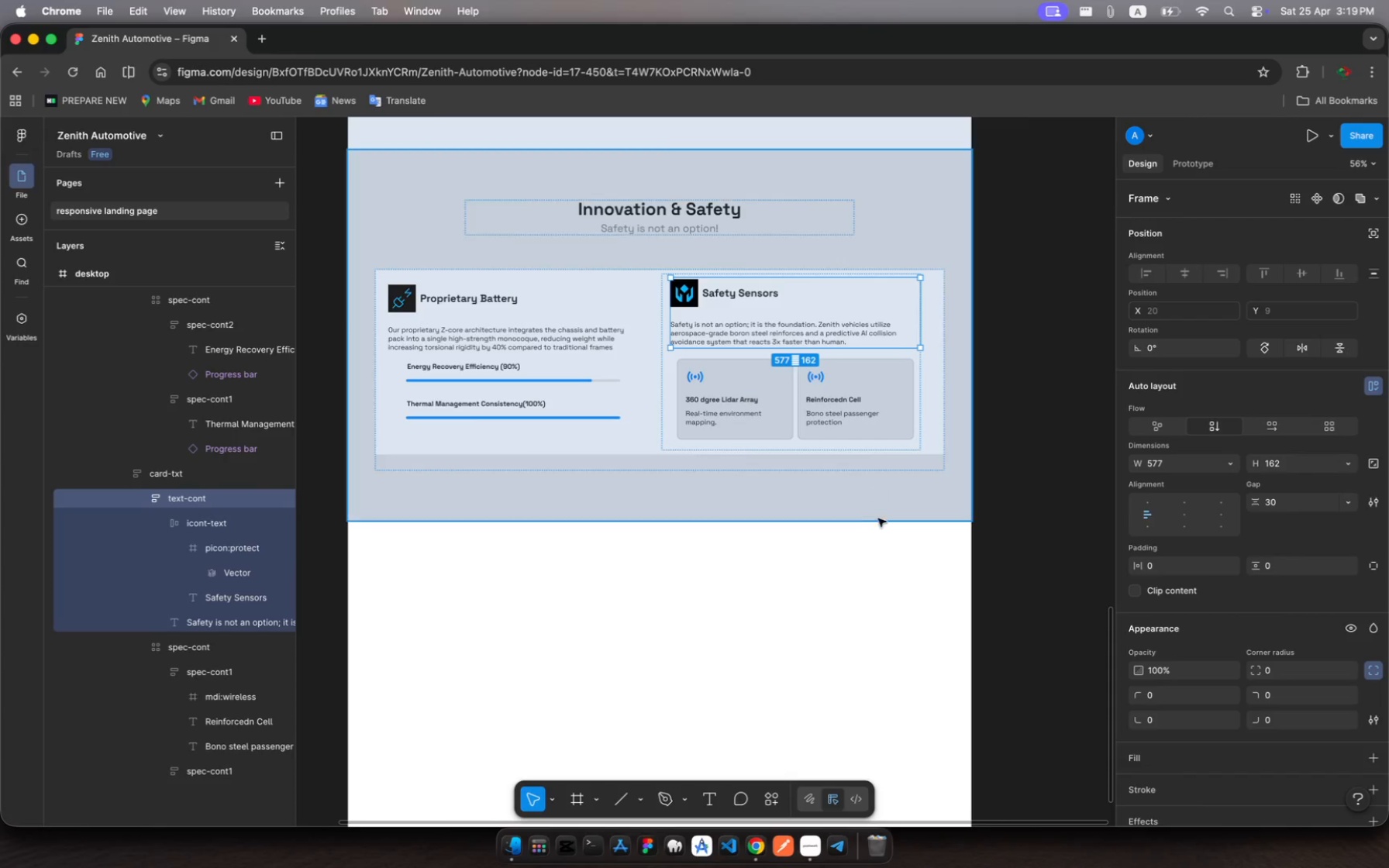 
left_click([880, 523])
 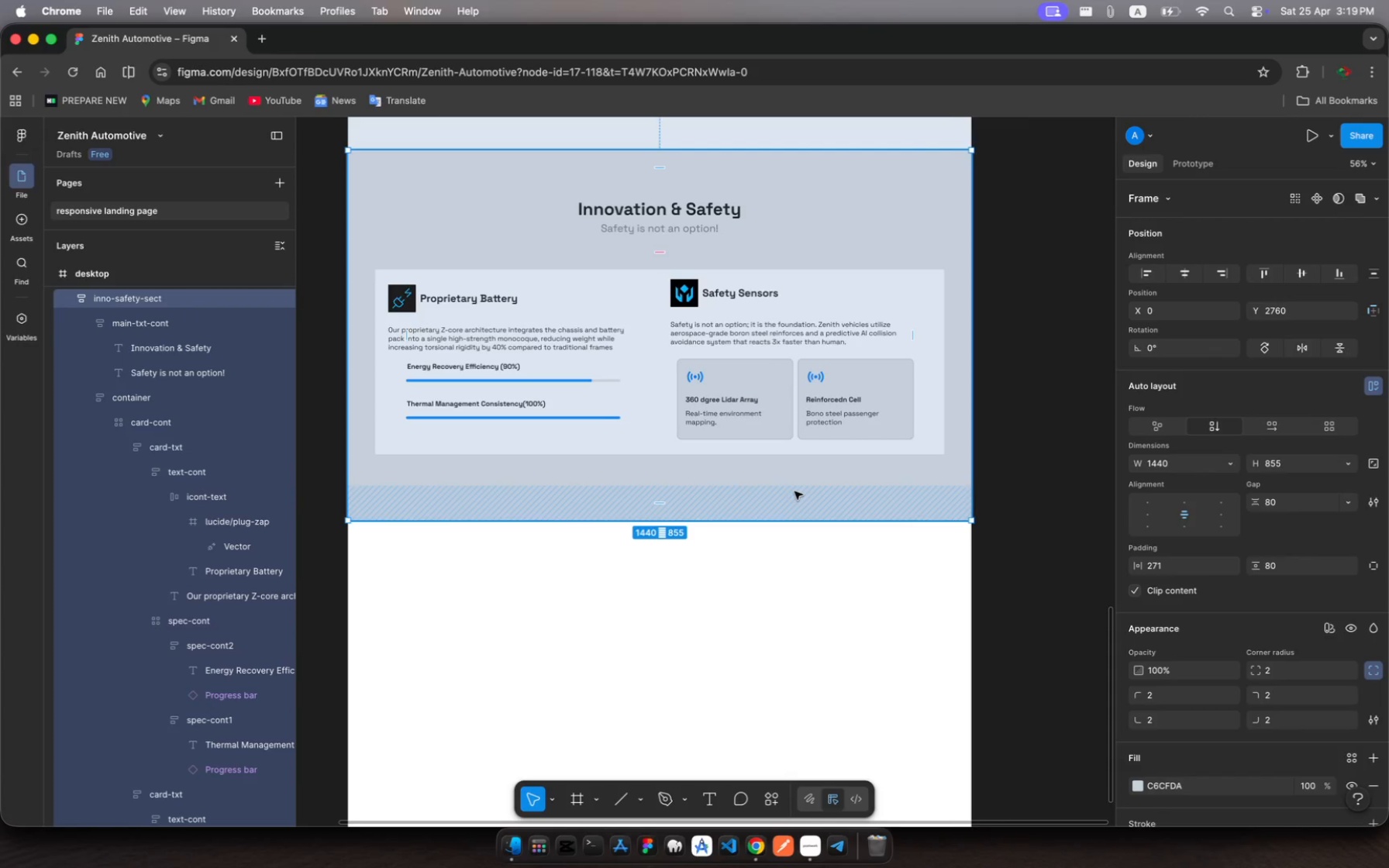 
scroll: coordinate [794, 491], scroll_direction: up, amount: 3.0
 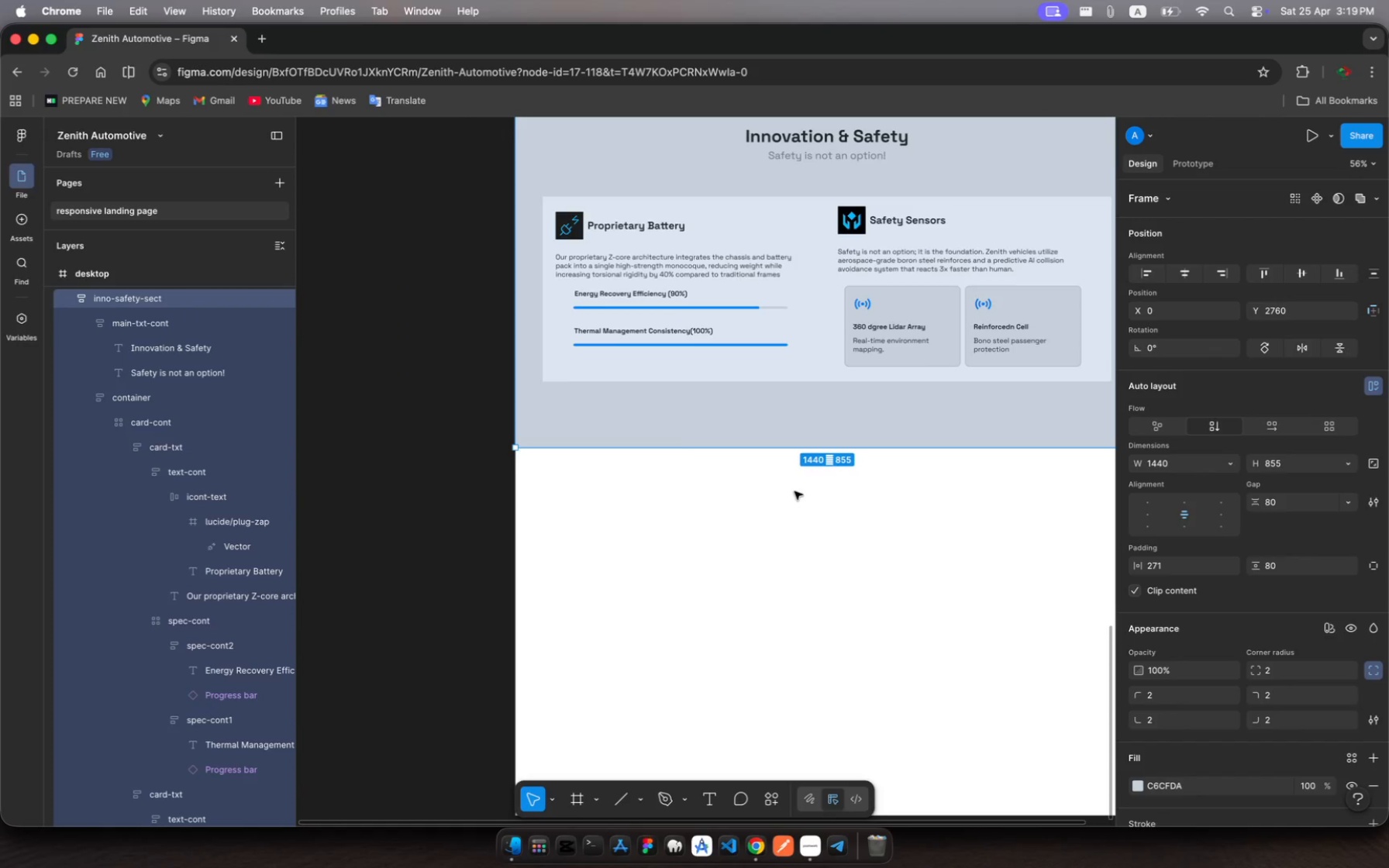 
scroll: coordinate [794, 491], scroll_direction: none, amount: 0.0
 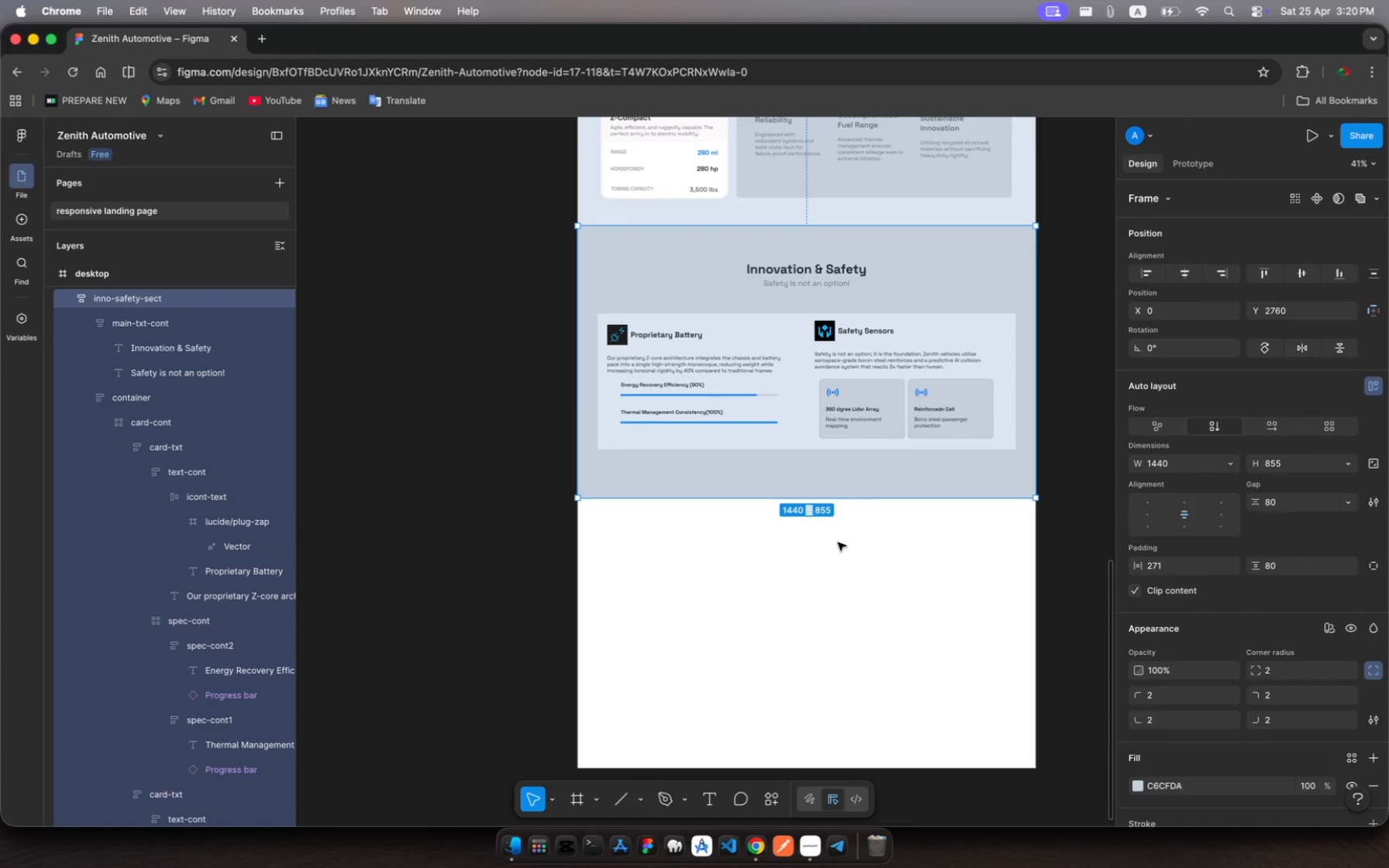 
wait(13.31)
 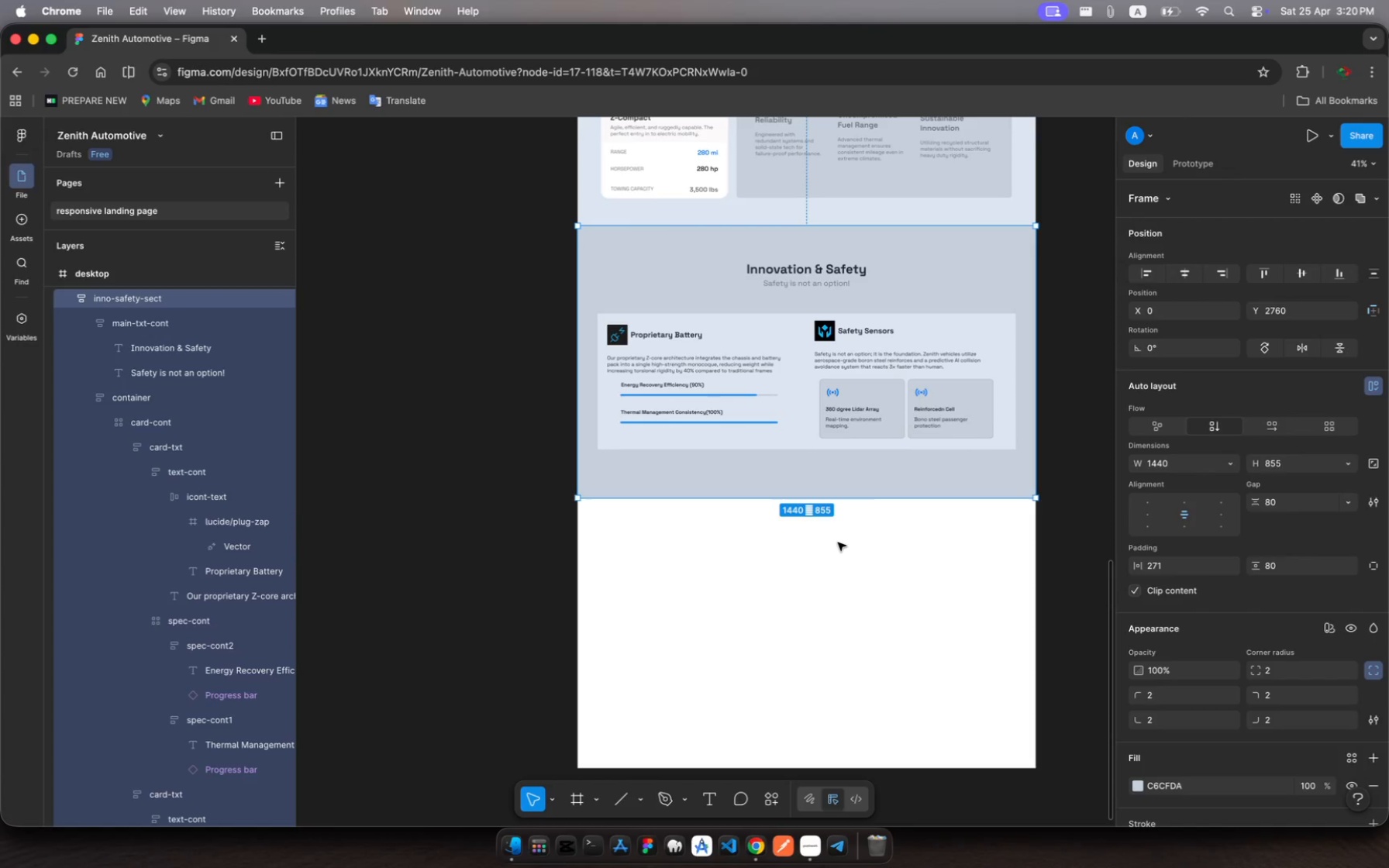 
scroll: coordinate [796, 448], scroll_direction: up, amount: 4.0
 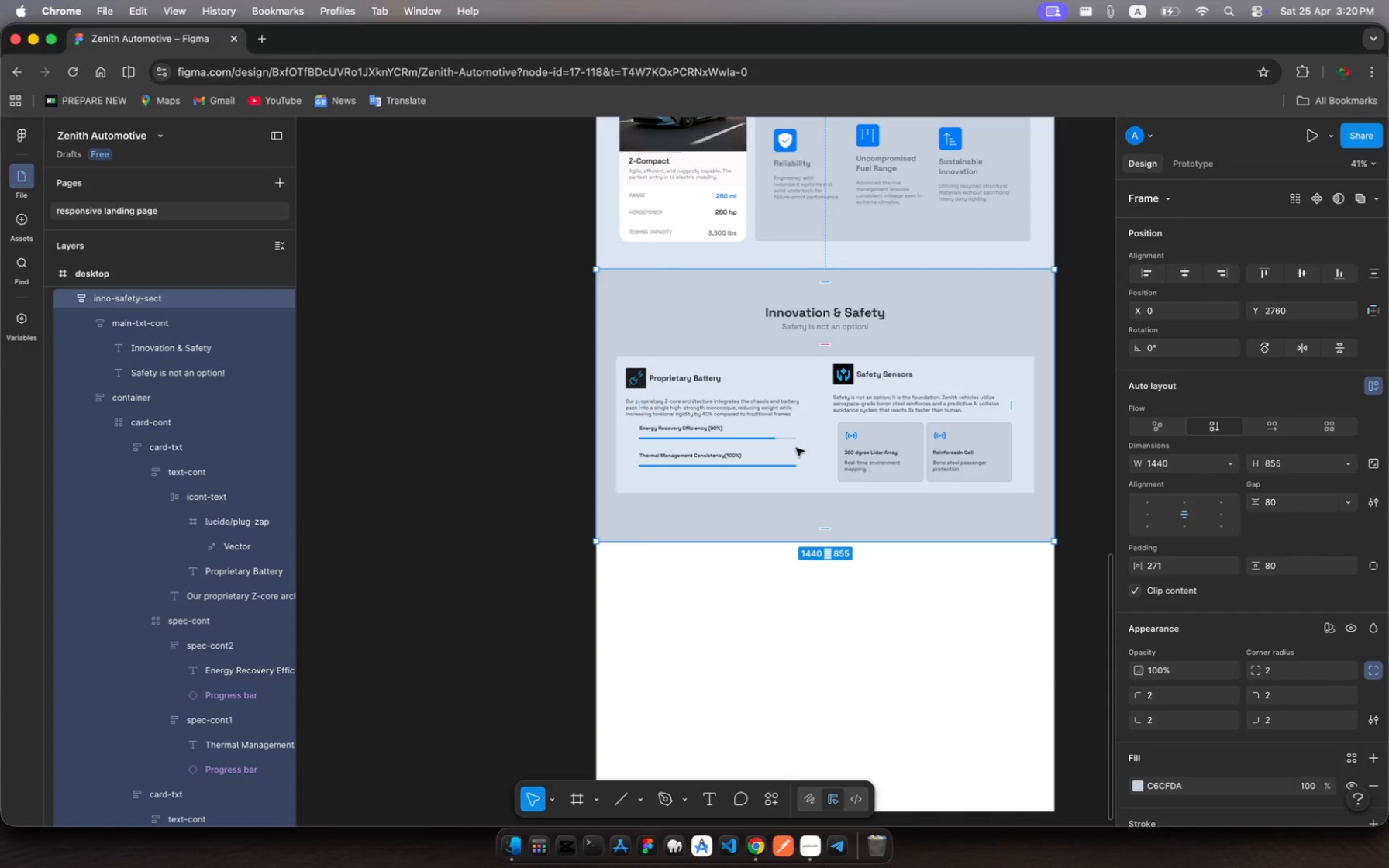 
scroll: coordinate [796, 448], scroll_direction: down, amount: 7.0
 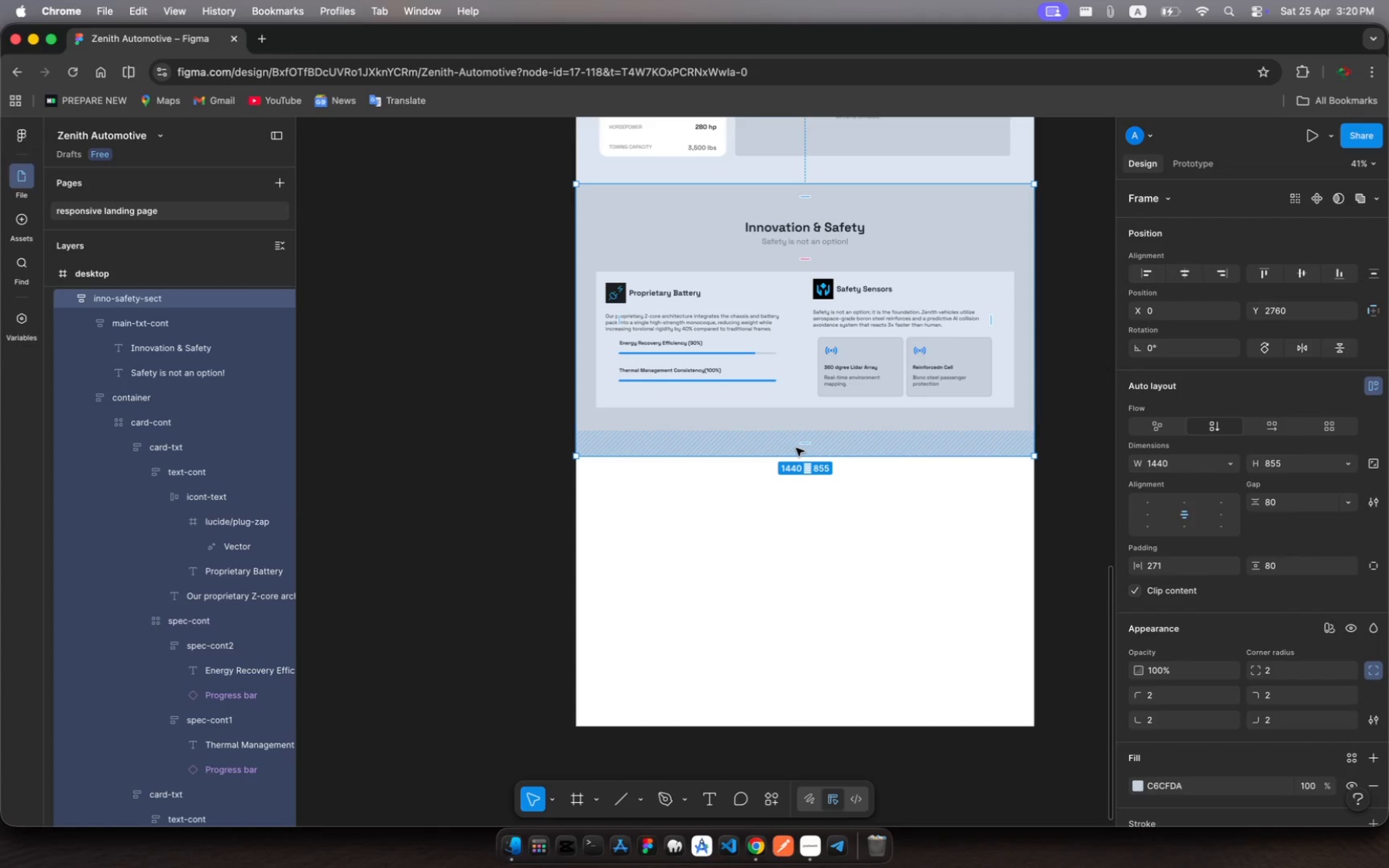 
scroll: coordinate [796, 448], scroll_direction: up, amount: 46.0
 